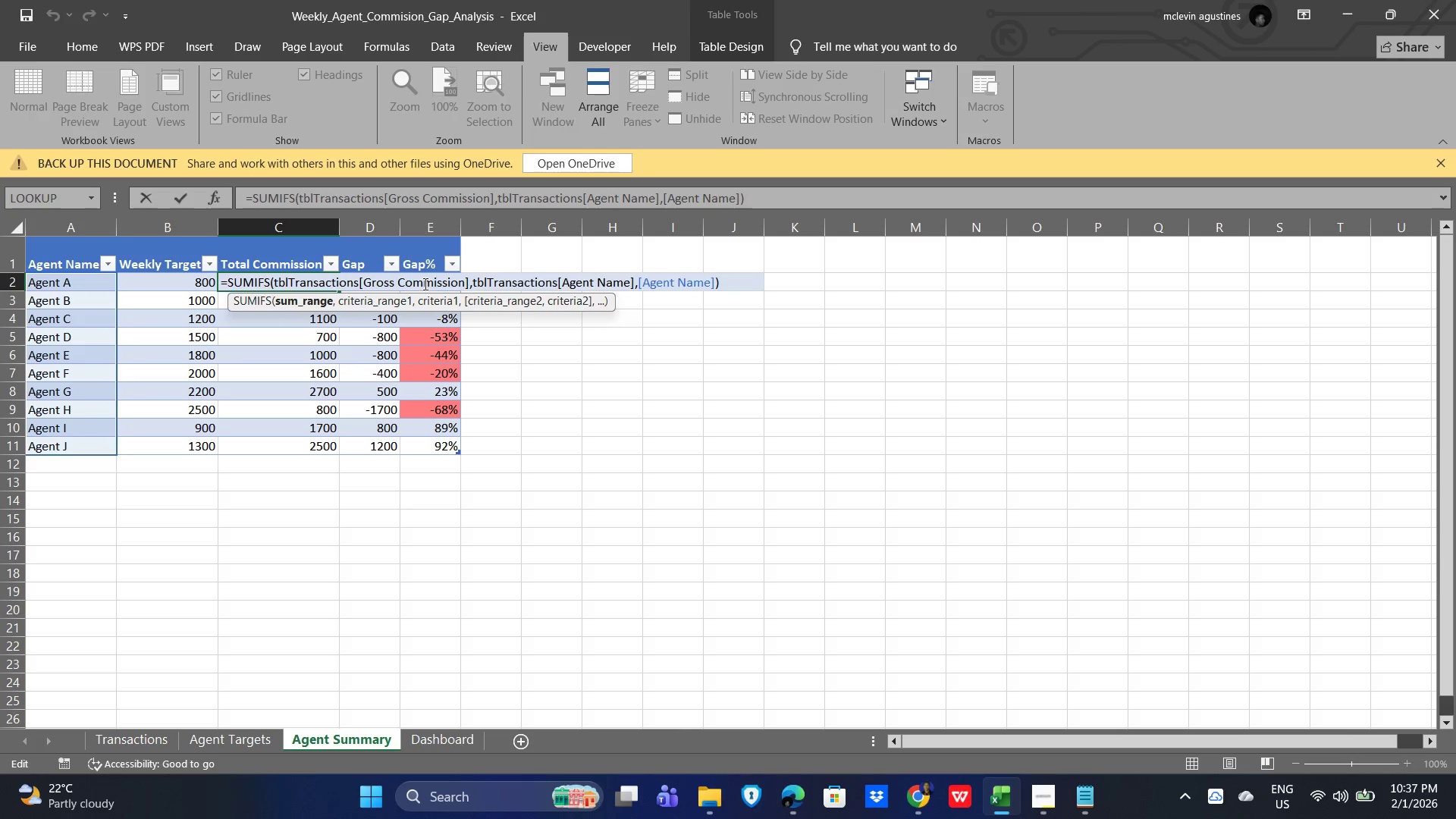 
left_click([430, 281])
 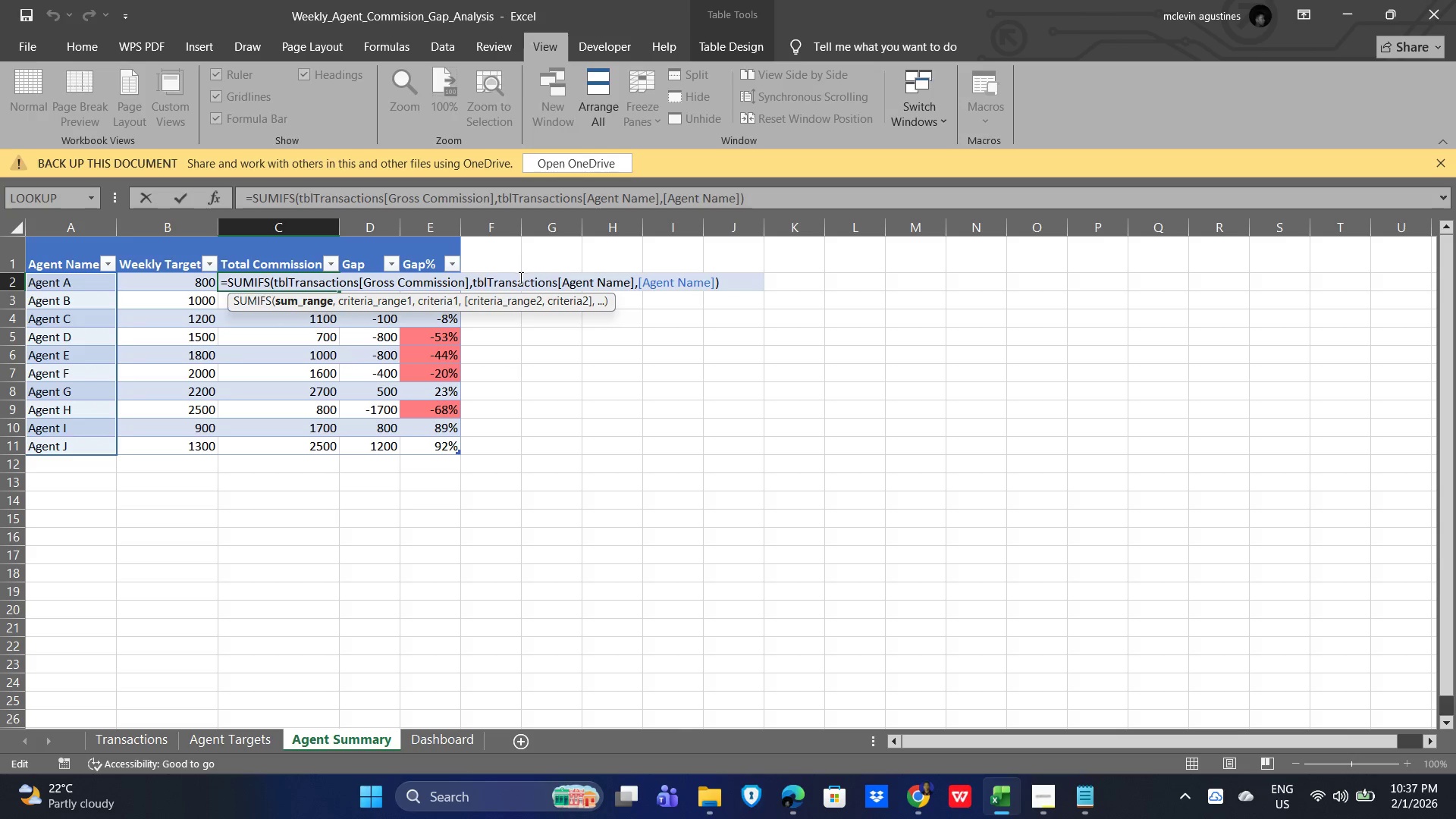 
left_click([519, 278])
 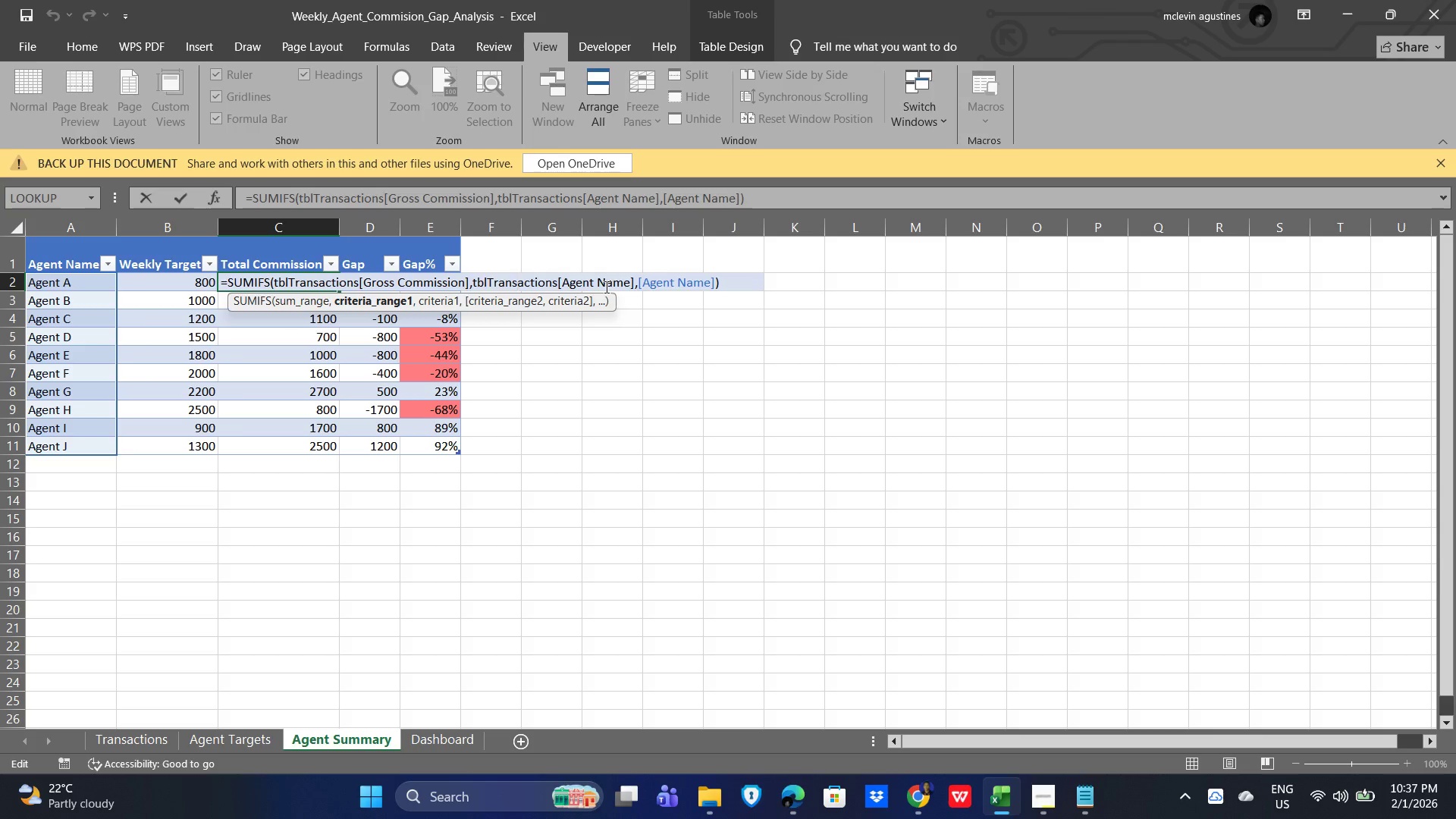 
left_click([600, 285])
 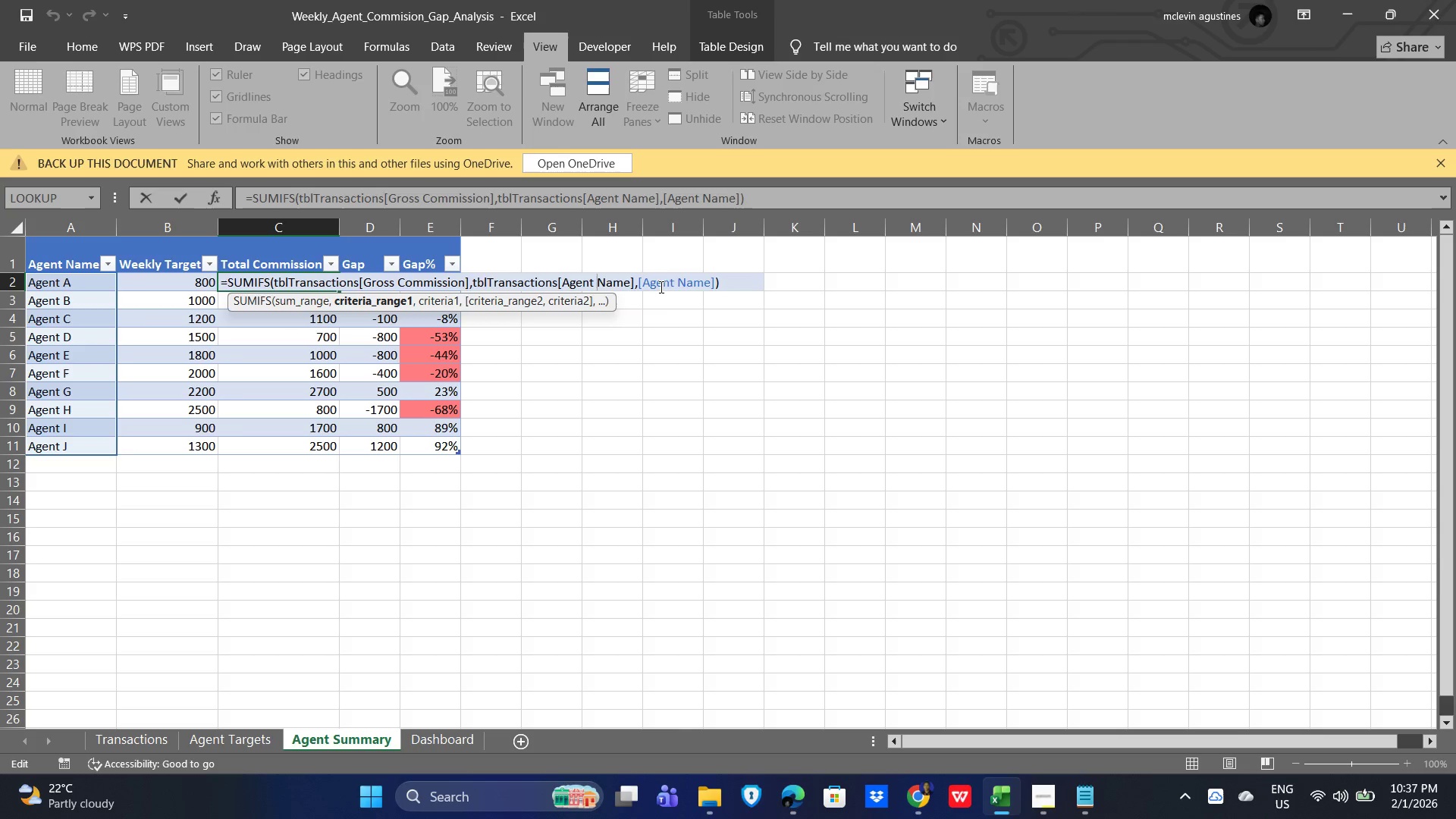 
left_click([680, 281])
 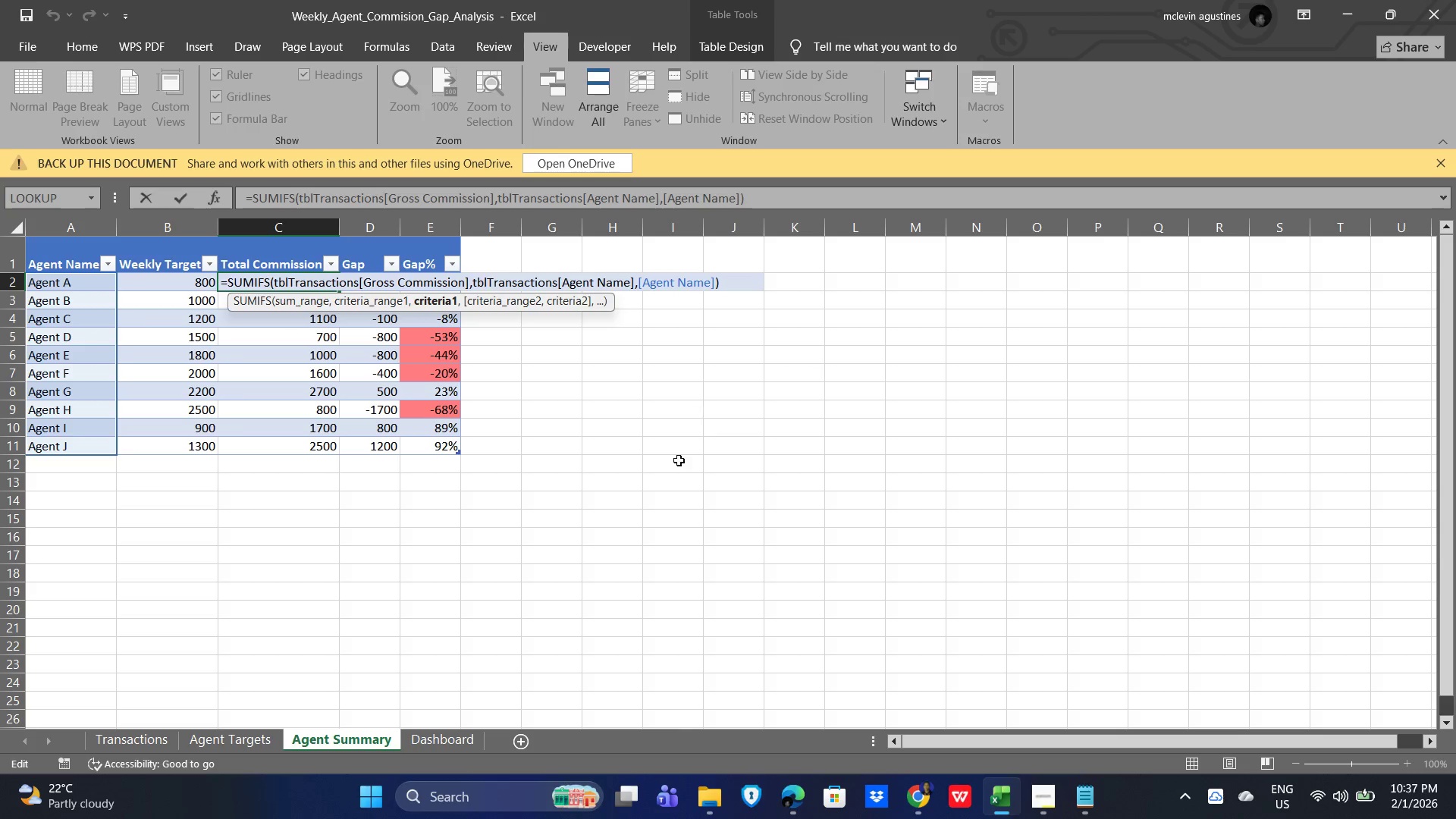 
key(Escape)
 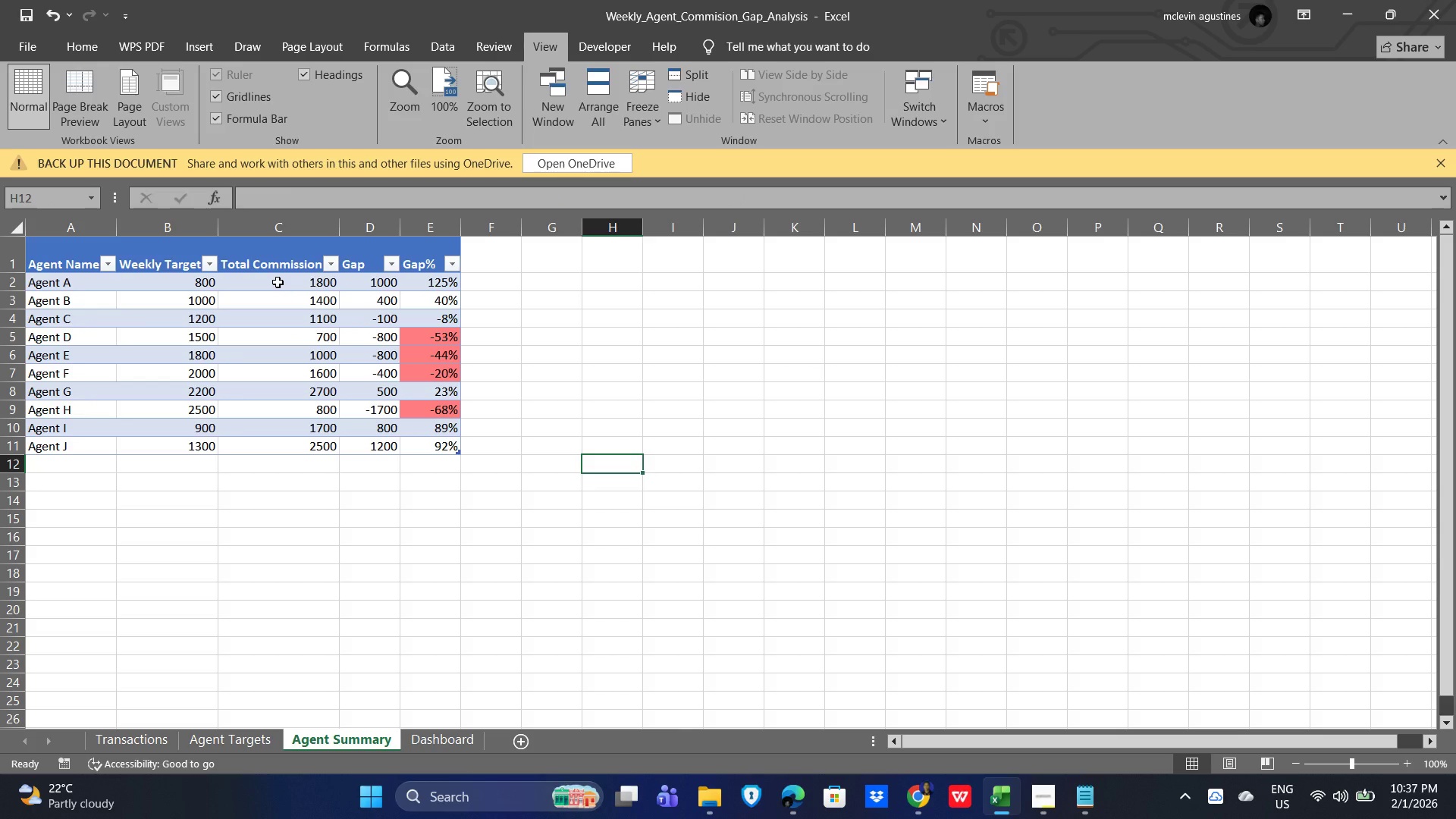 
wait(7.11)
 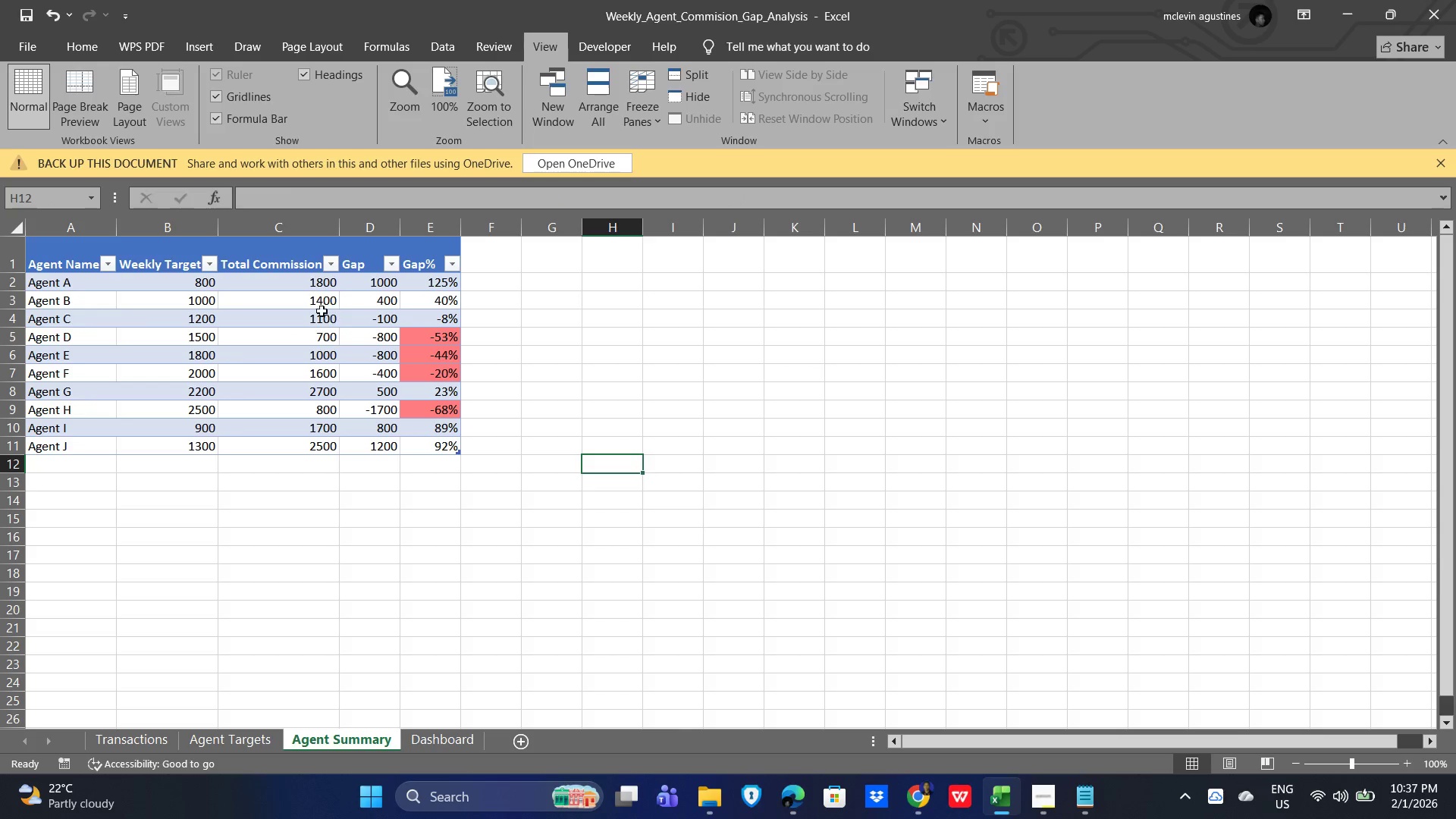 
left_click([279, 282])
 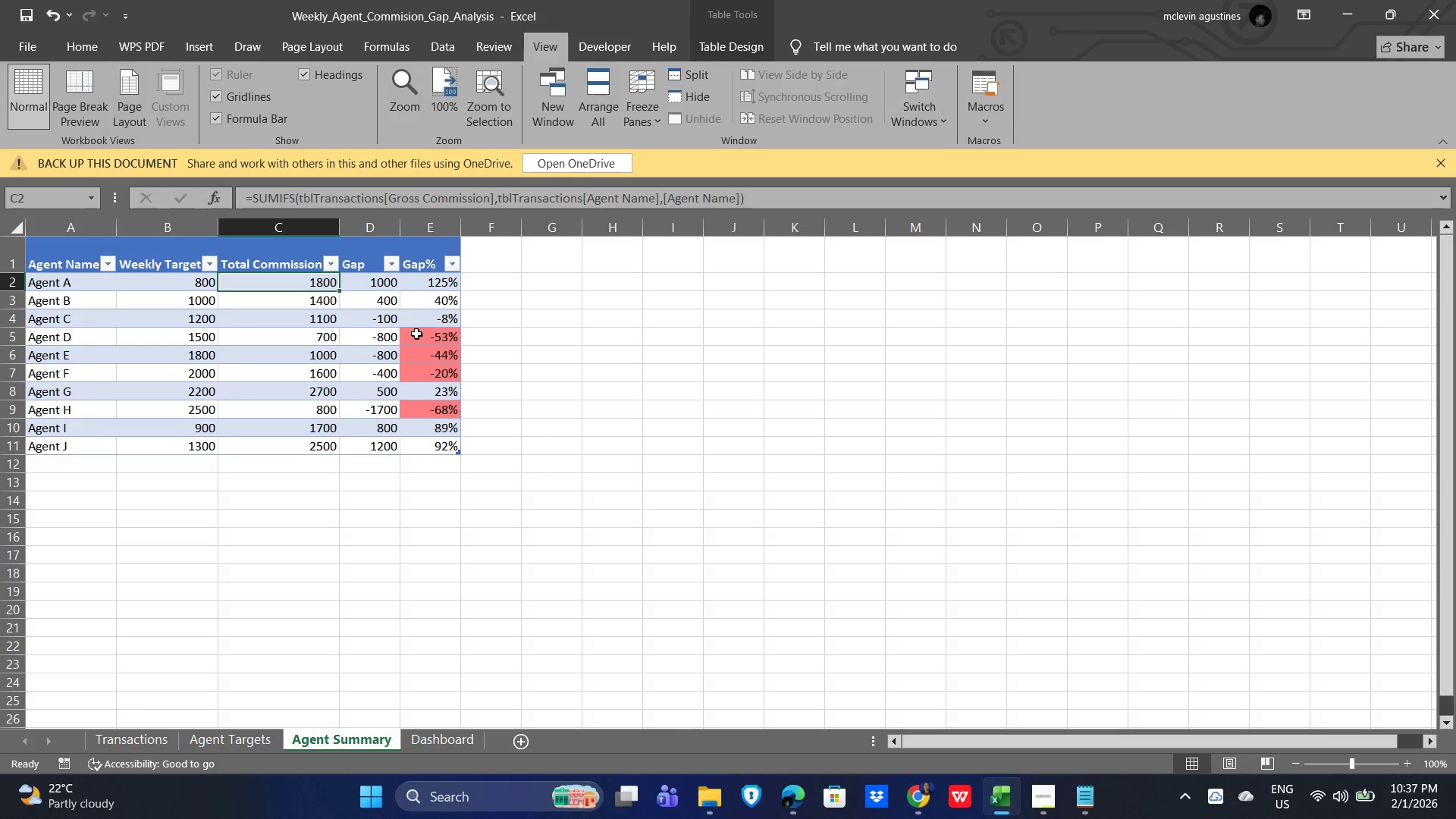 
left_click([608, 555])
 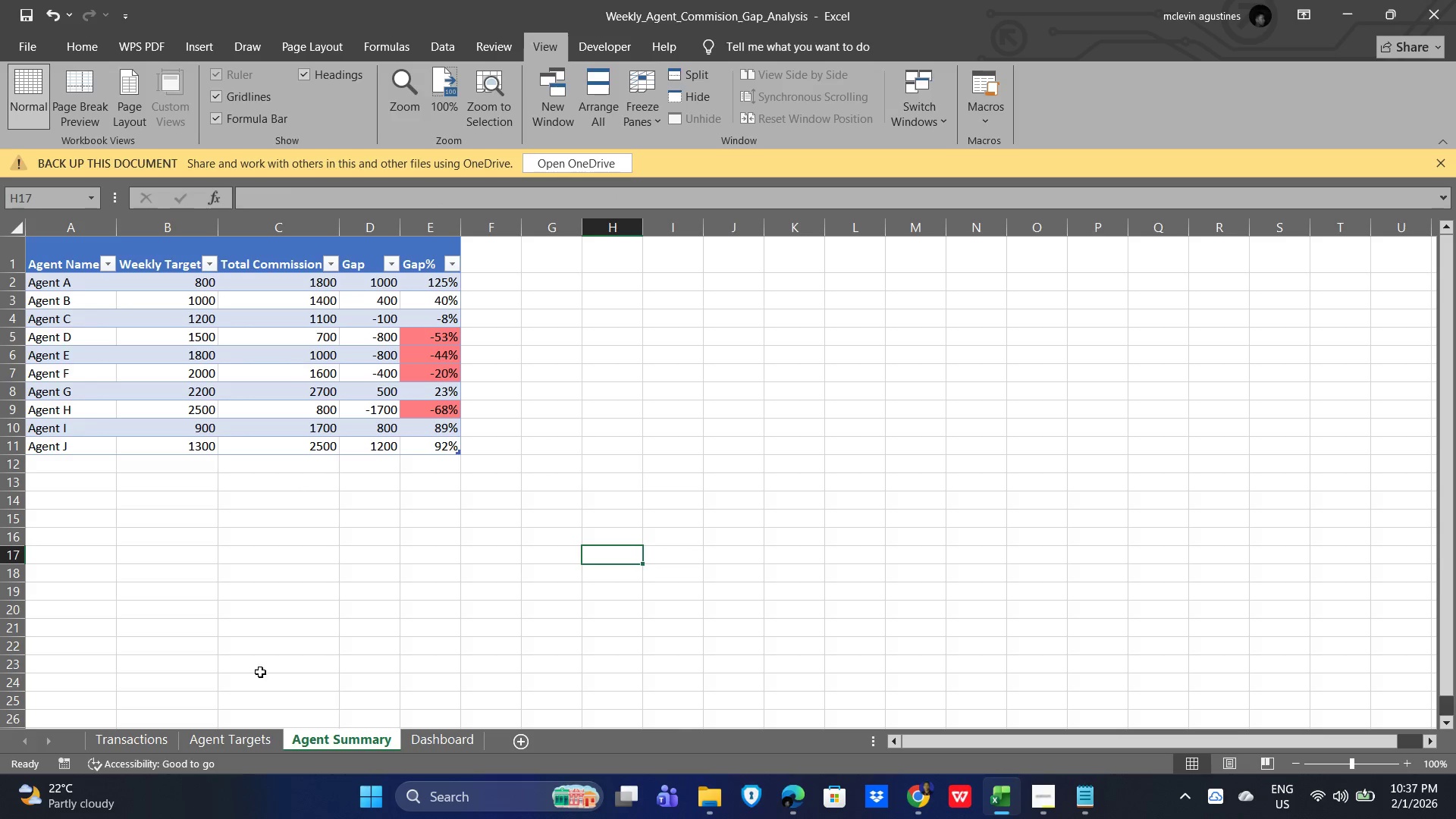 
left_click([216, 739])
 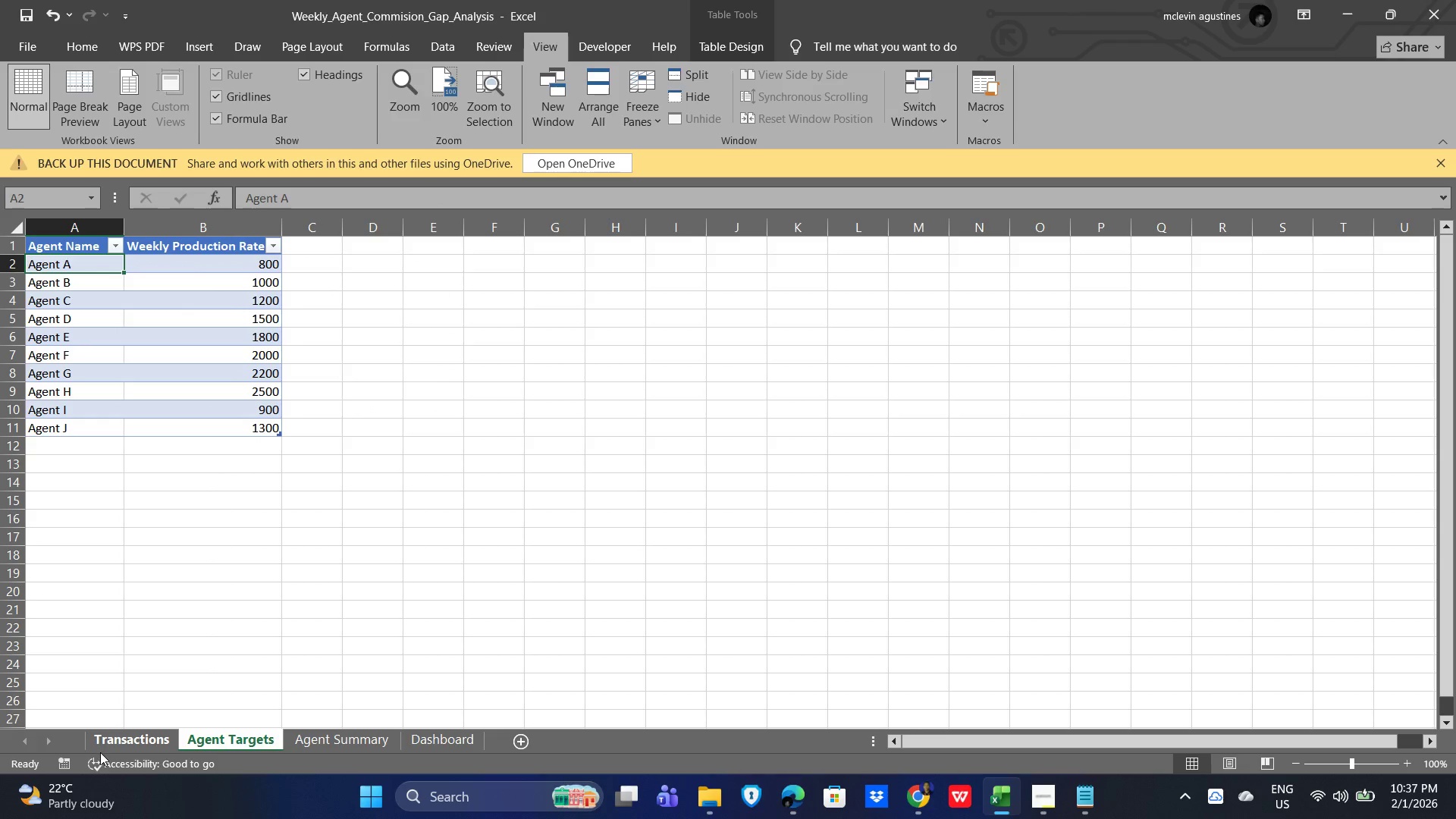 
left_click([133, 732])
 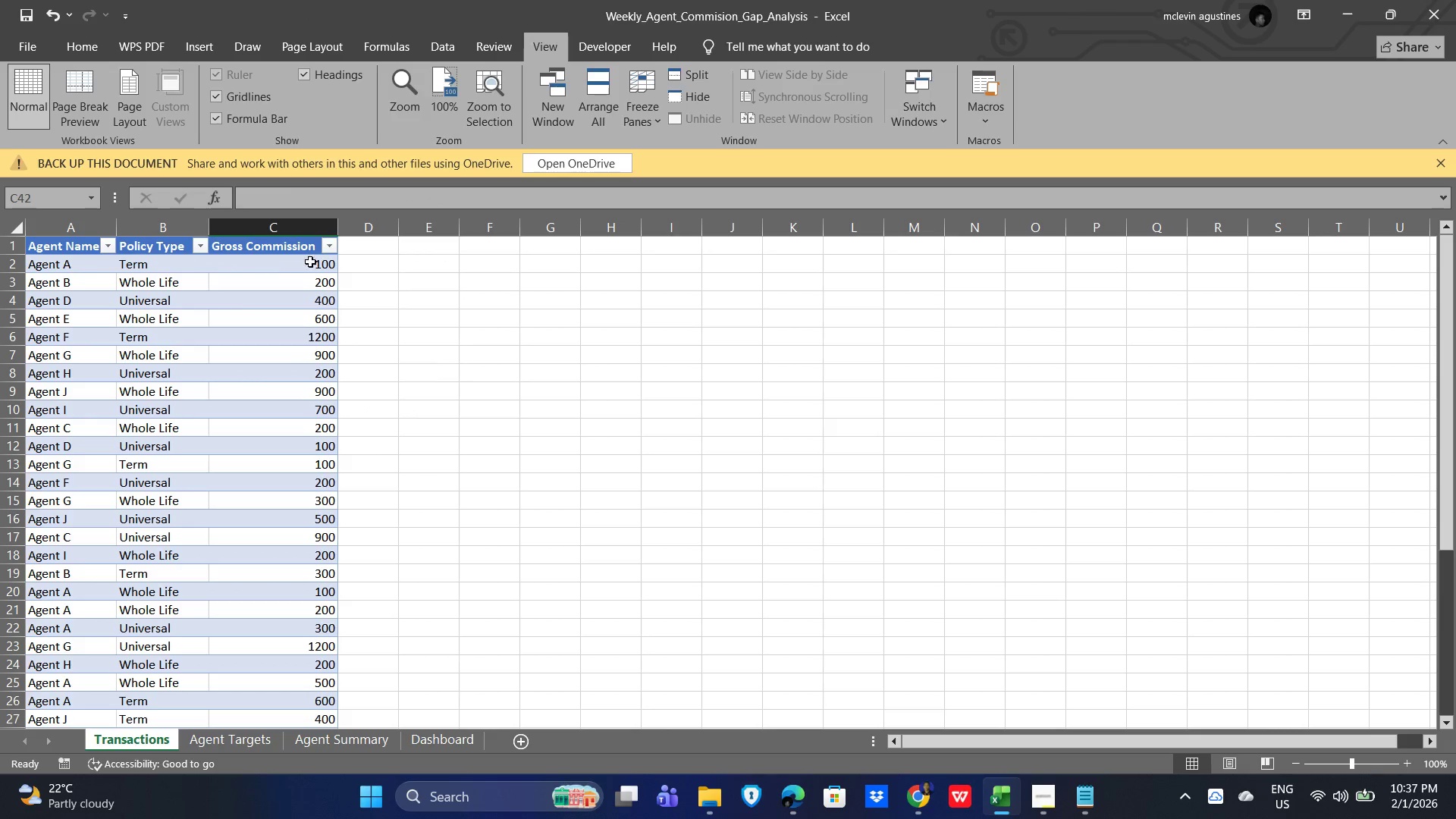 
scroll: coordinate [187, 444], scroll_direction: down, amount: 8.0
 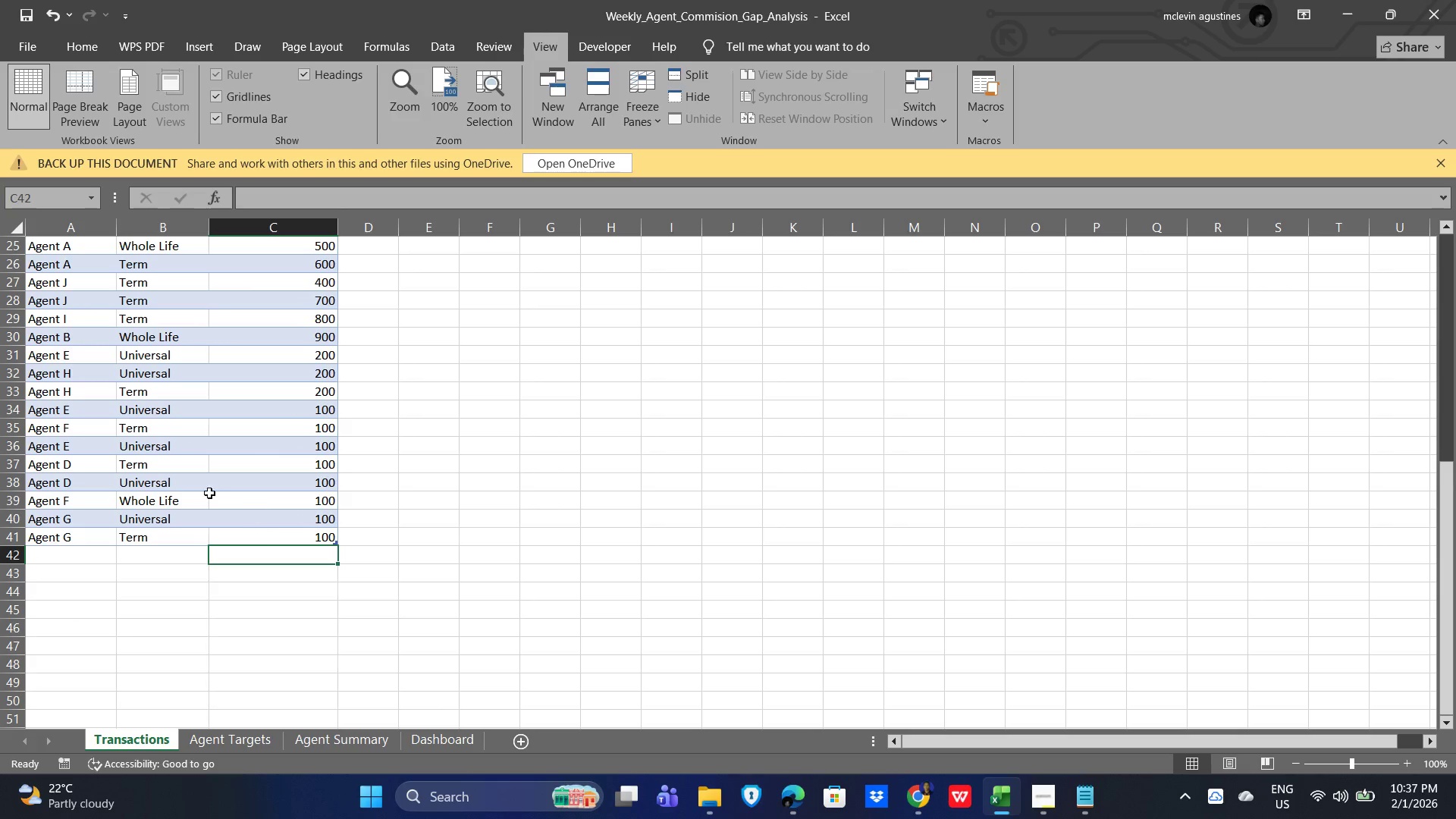 
scroll: coordinate [278, 541], scroll_direction: up, amount: 2.0
 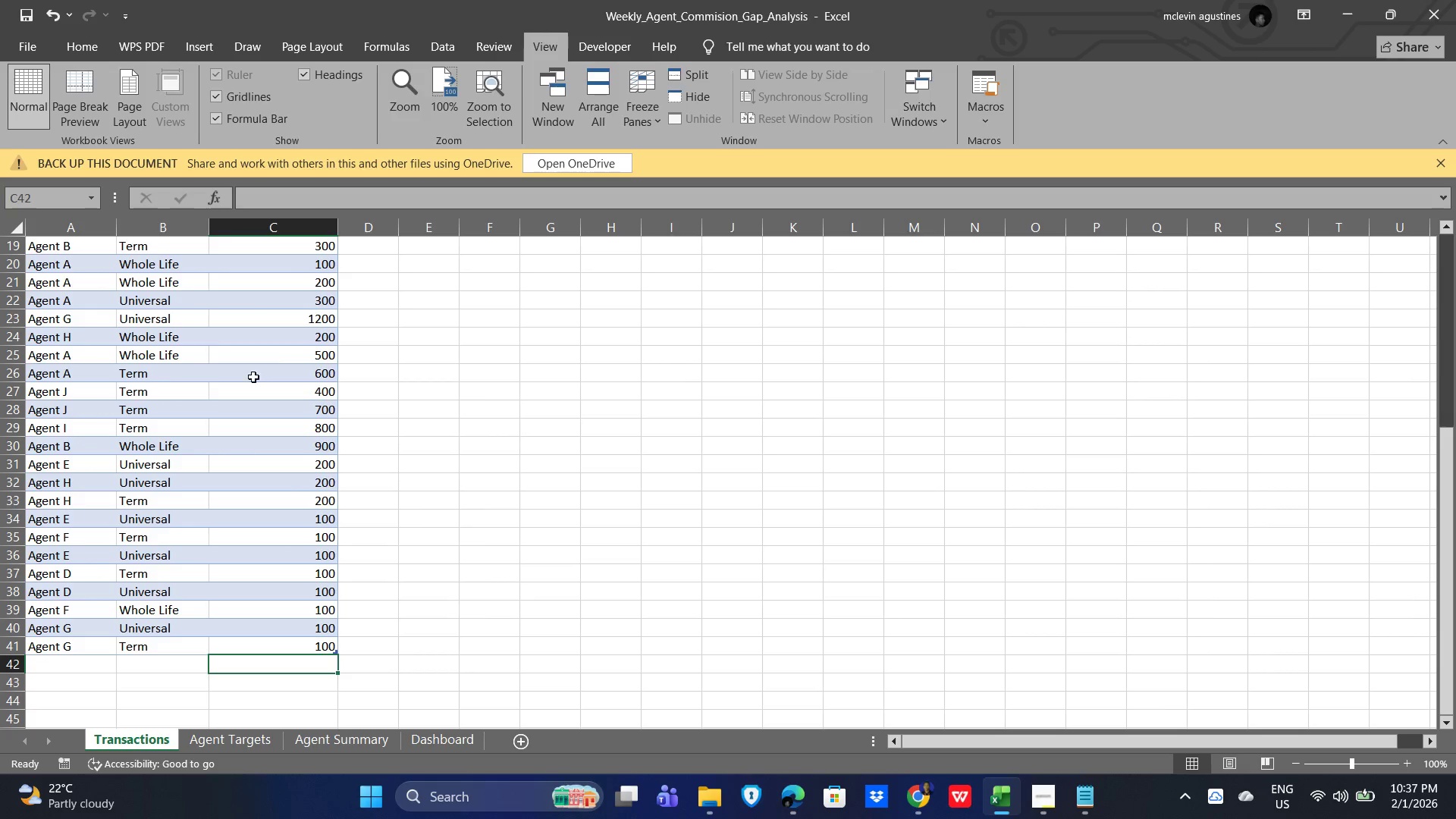 
left_click([326, 378])
 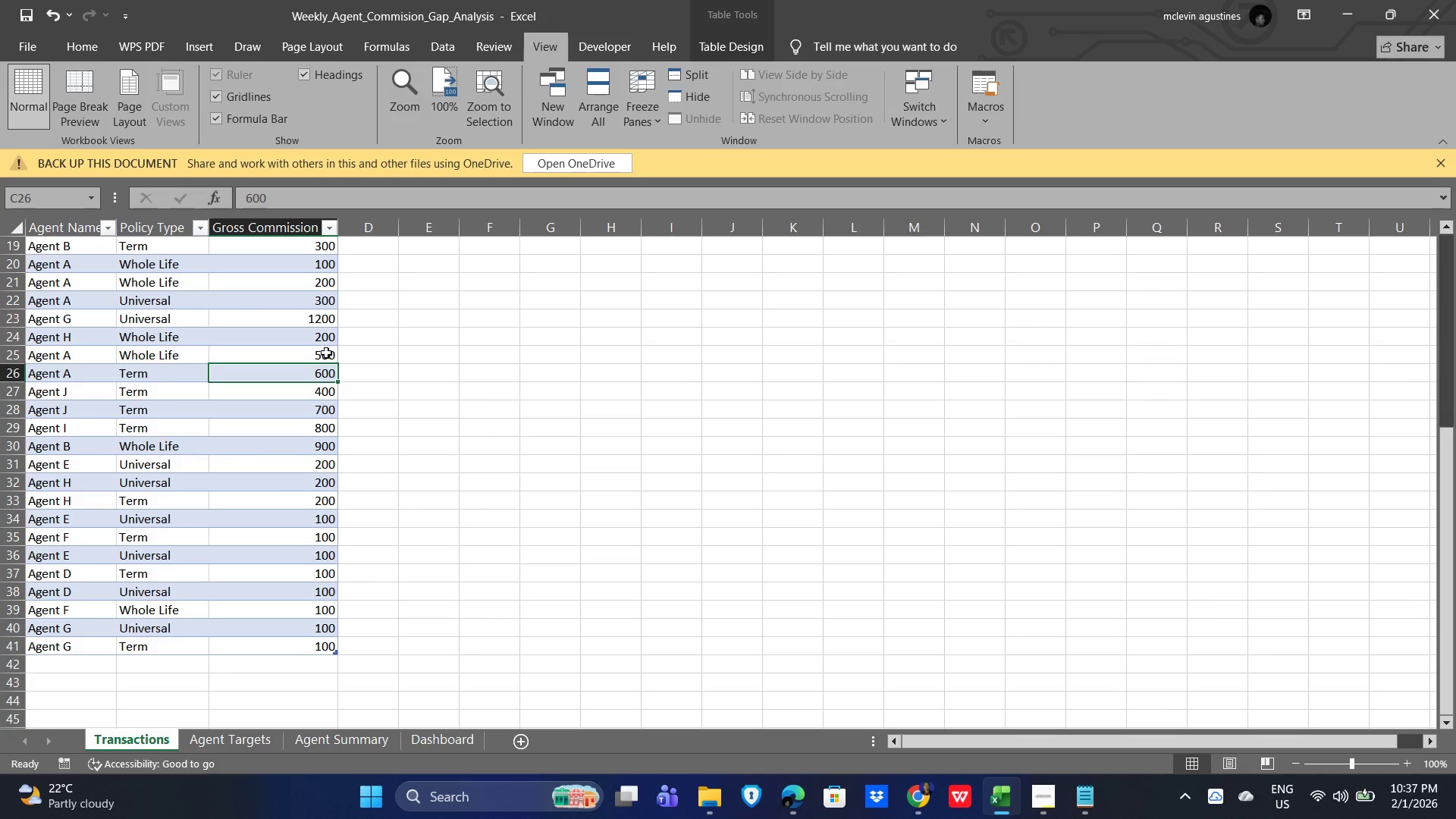 
left_click([325, 353])
 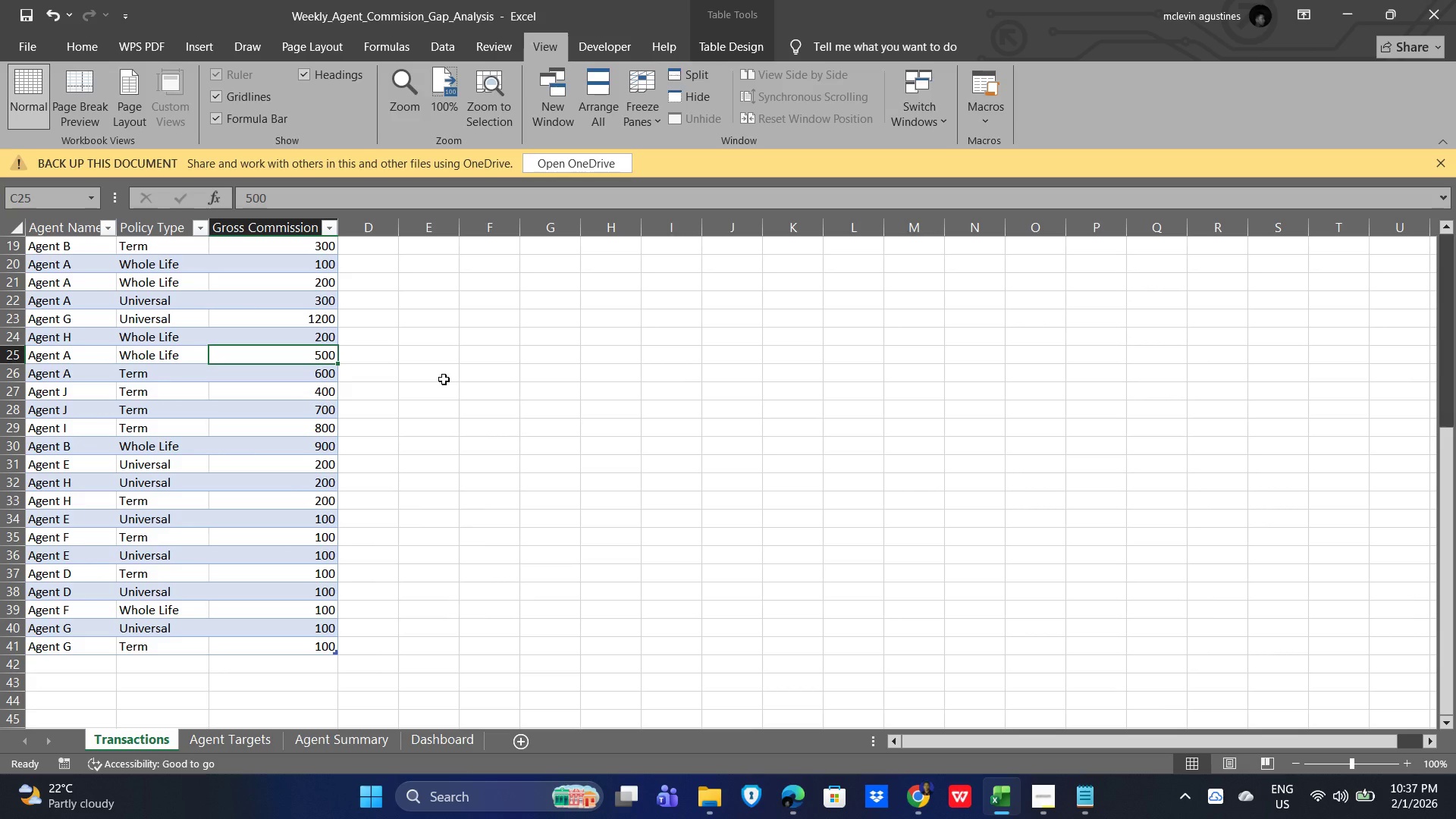 
wait(9.3)
 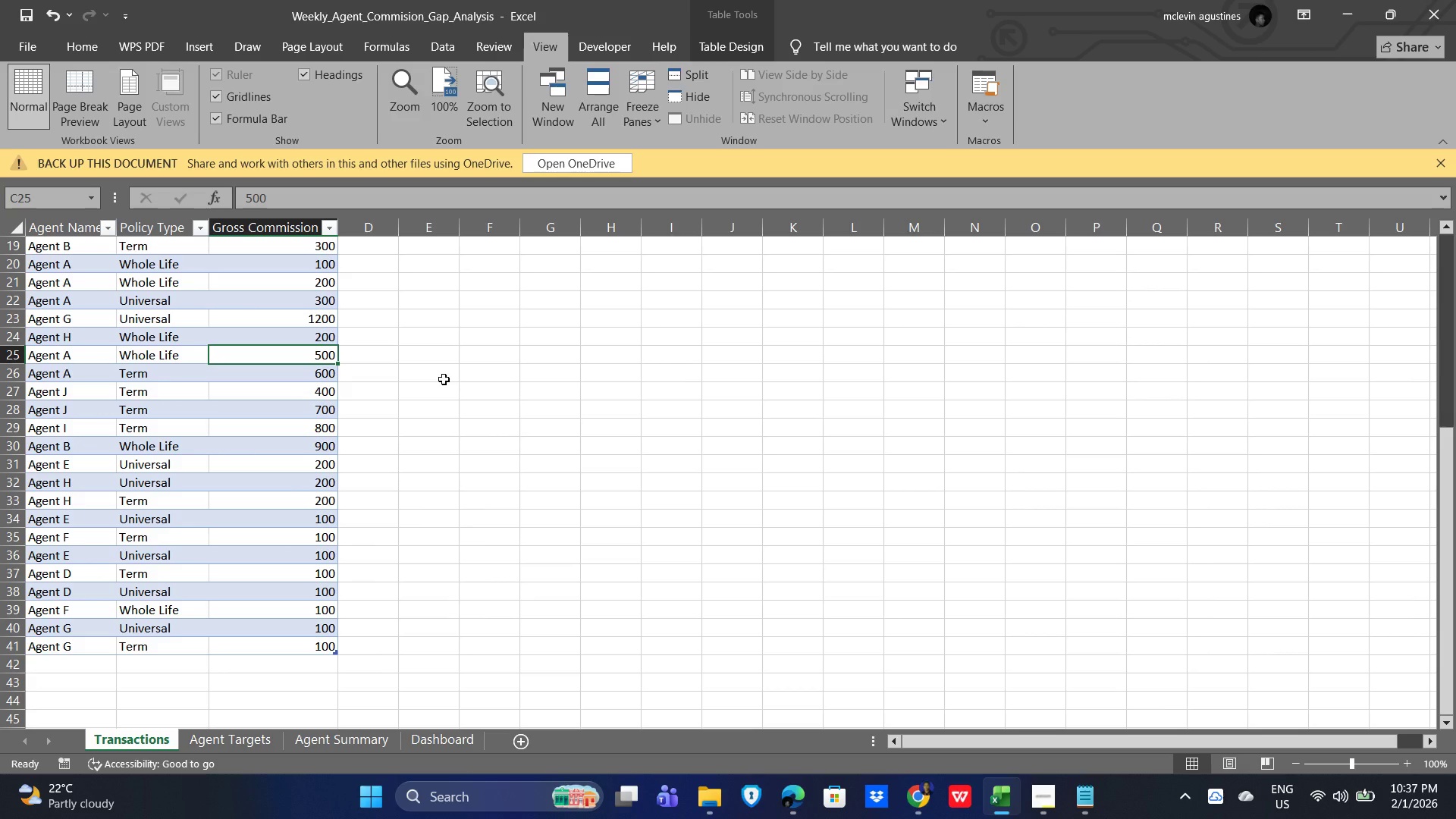 
scroll: coordinate [410, 318], scroll_direction: up, amount: 2.0
 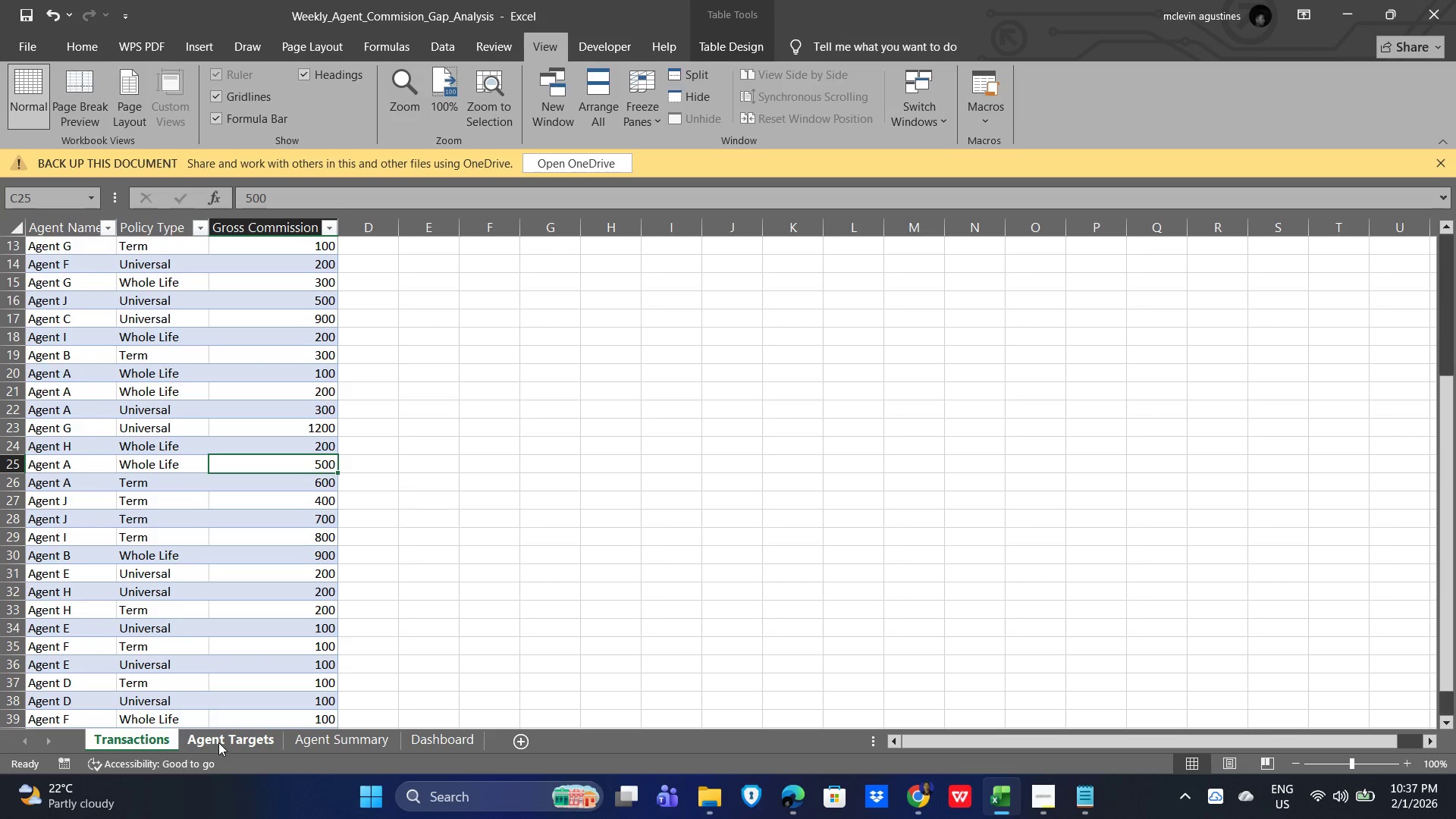 
left_click([345, 741])
 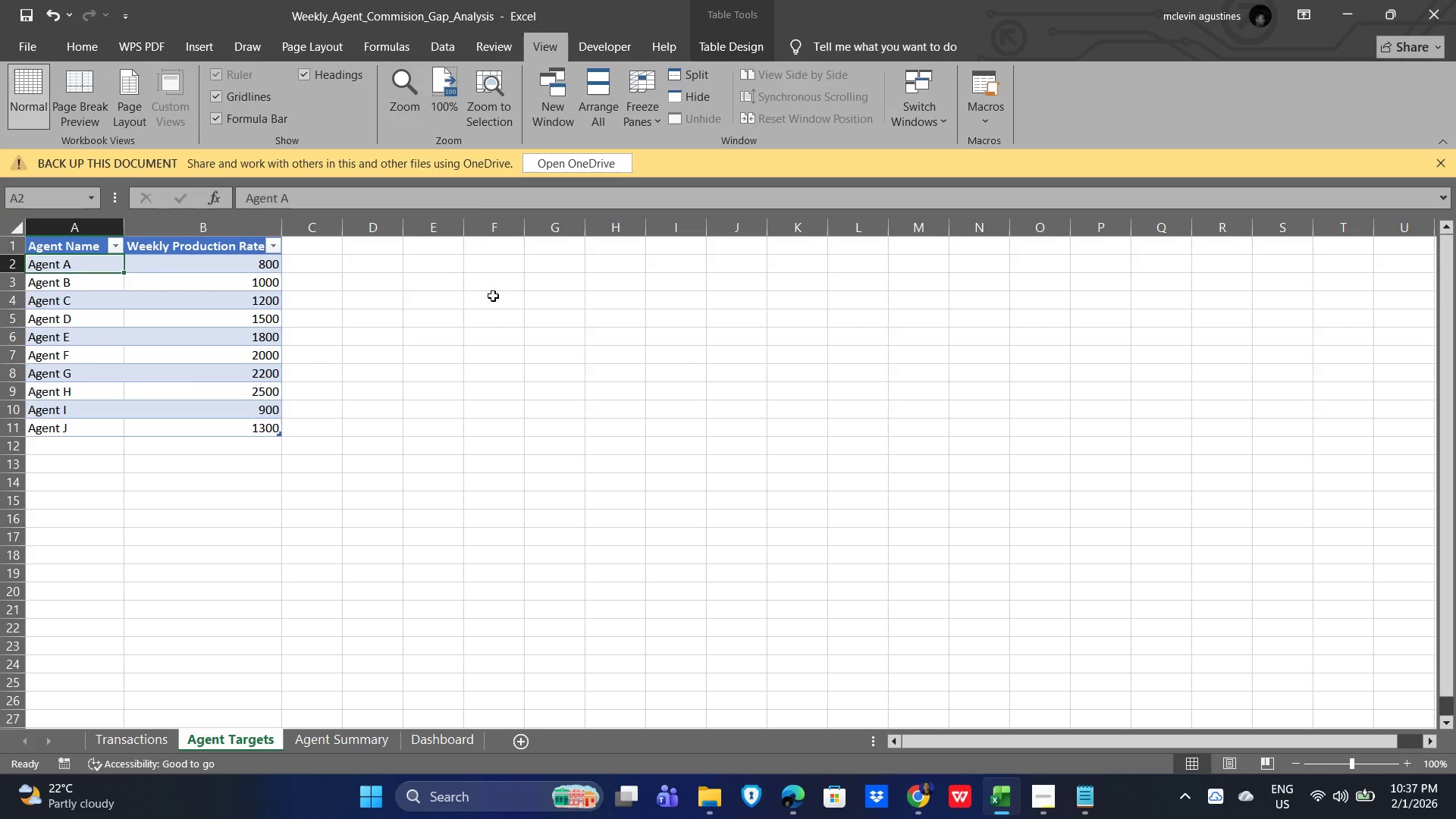 
scroll: coordinate [353, 415], scroll_direction: up, amount: 17.0
 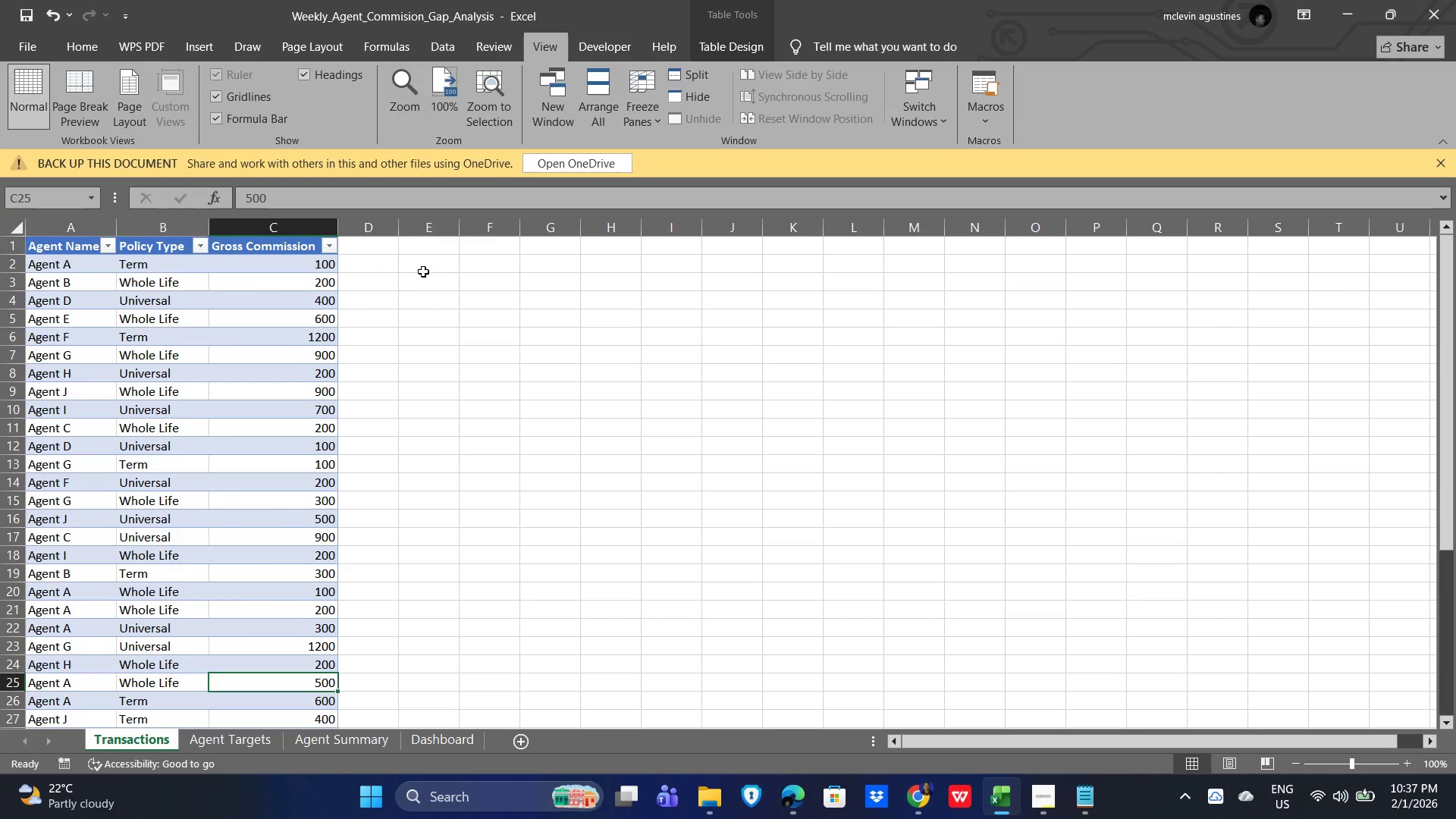 
left_click([438, 264])
 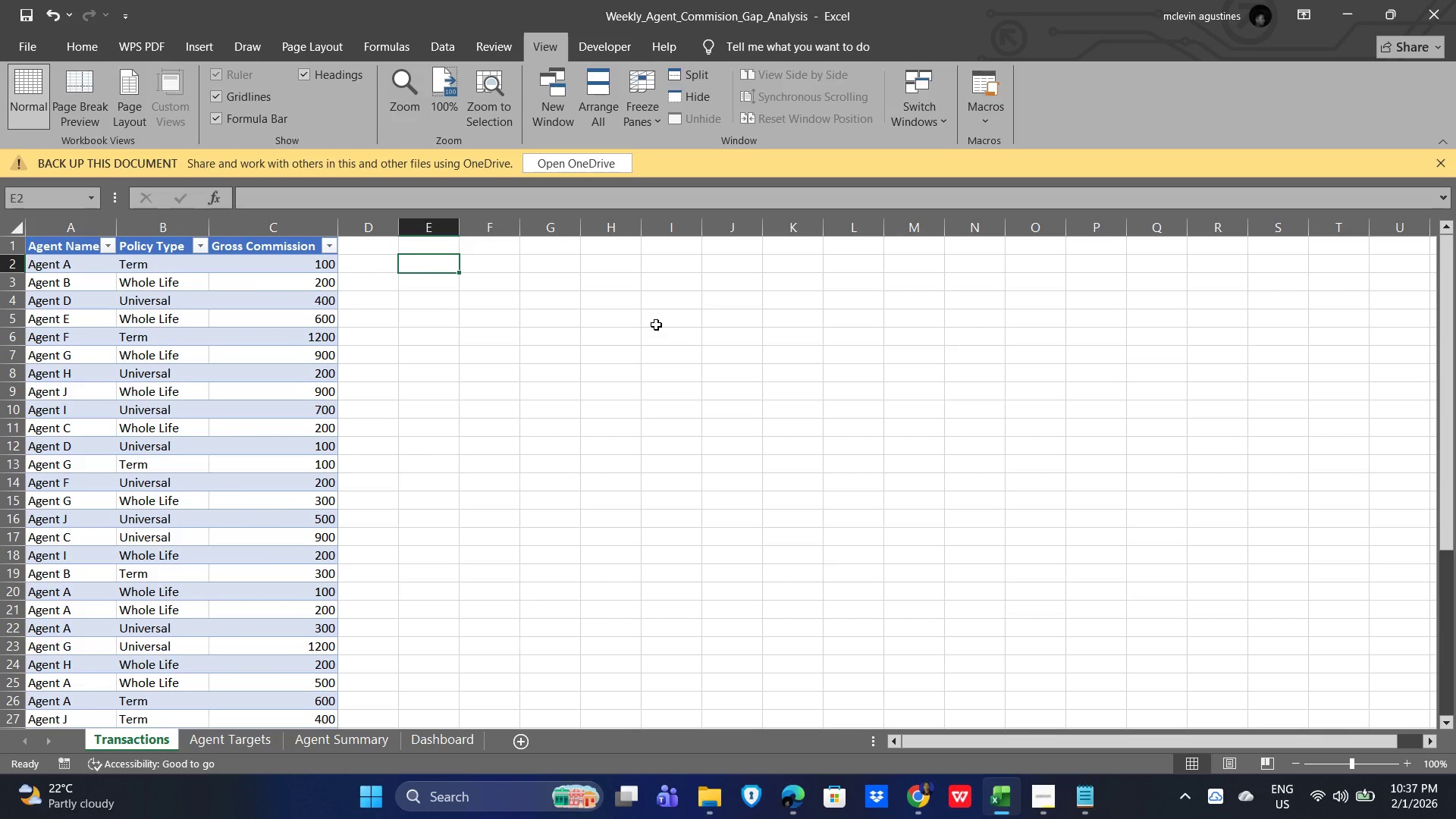 
key(Numpad1)
 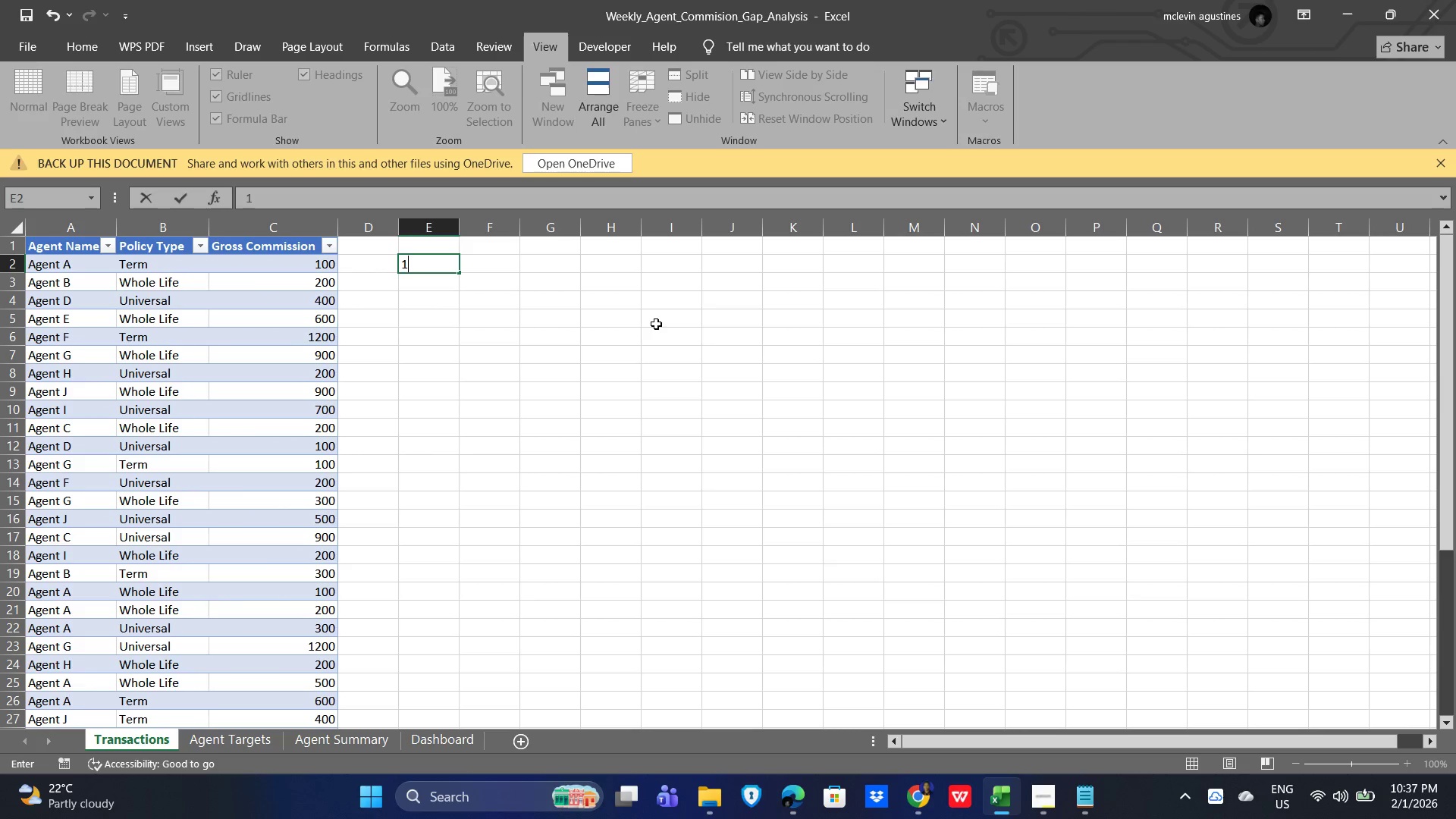 
key(Numpad0)
 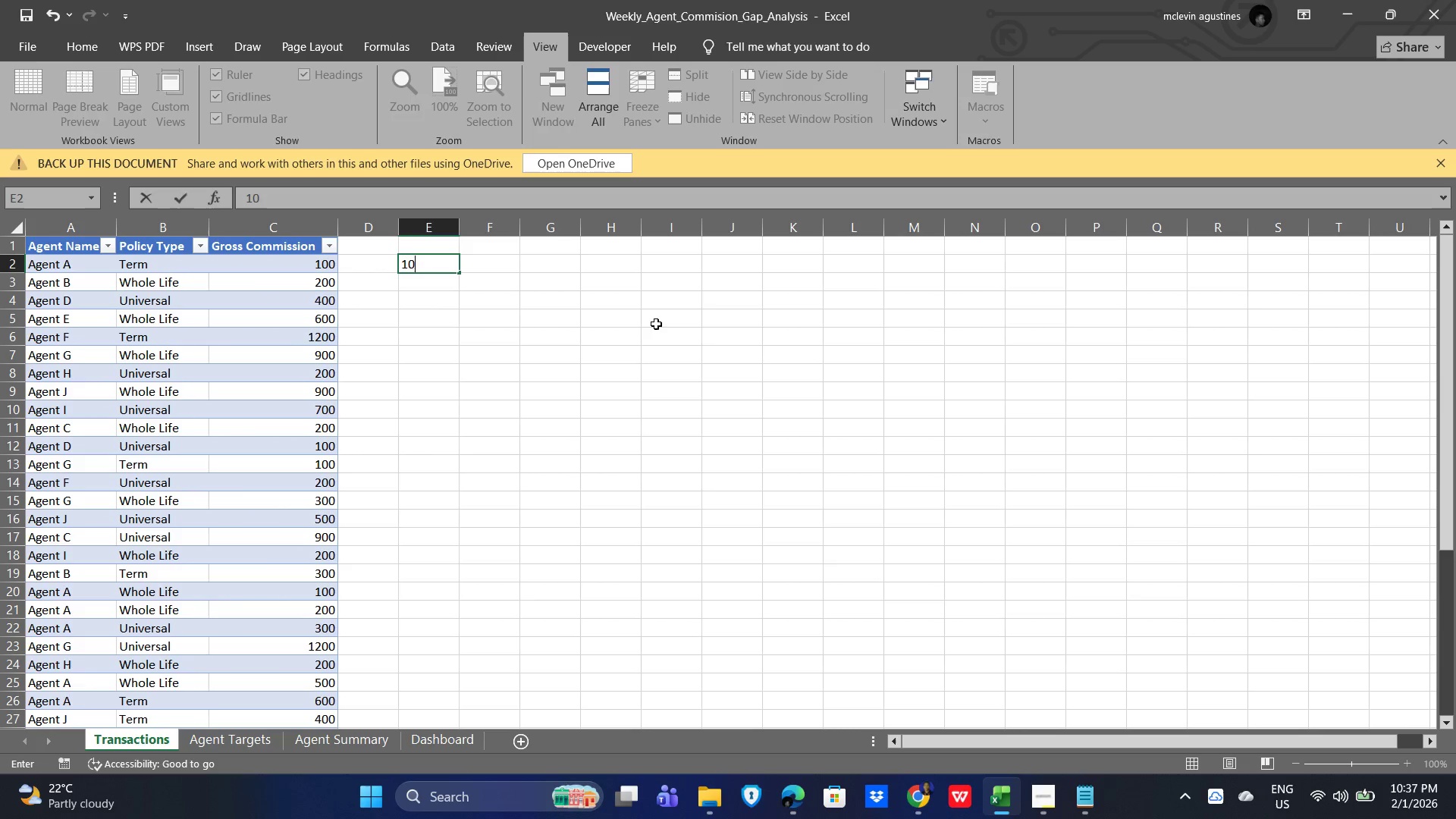 
key(Numpad0)
 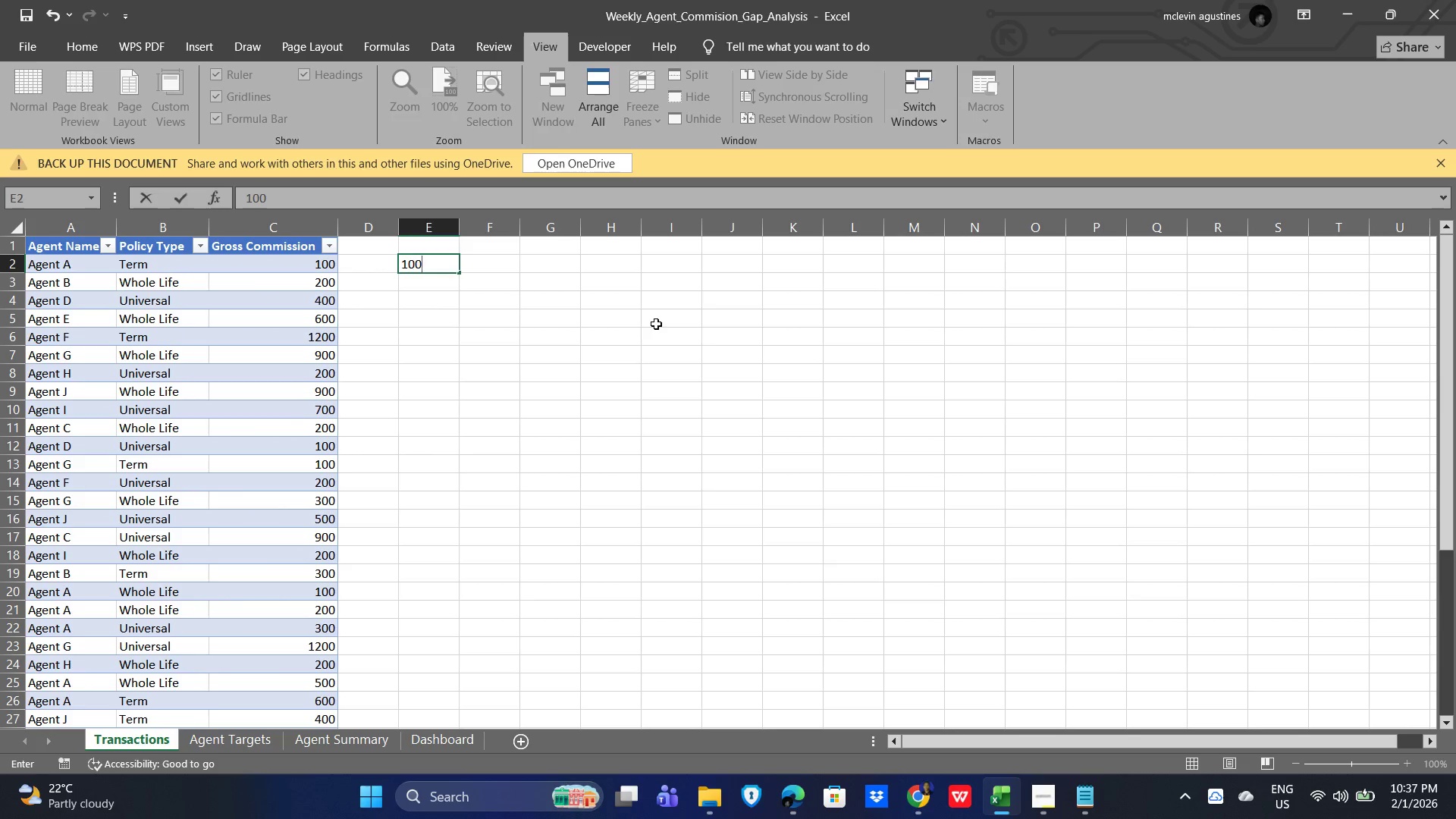 
key(NumpadEnter)
 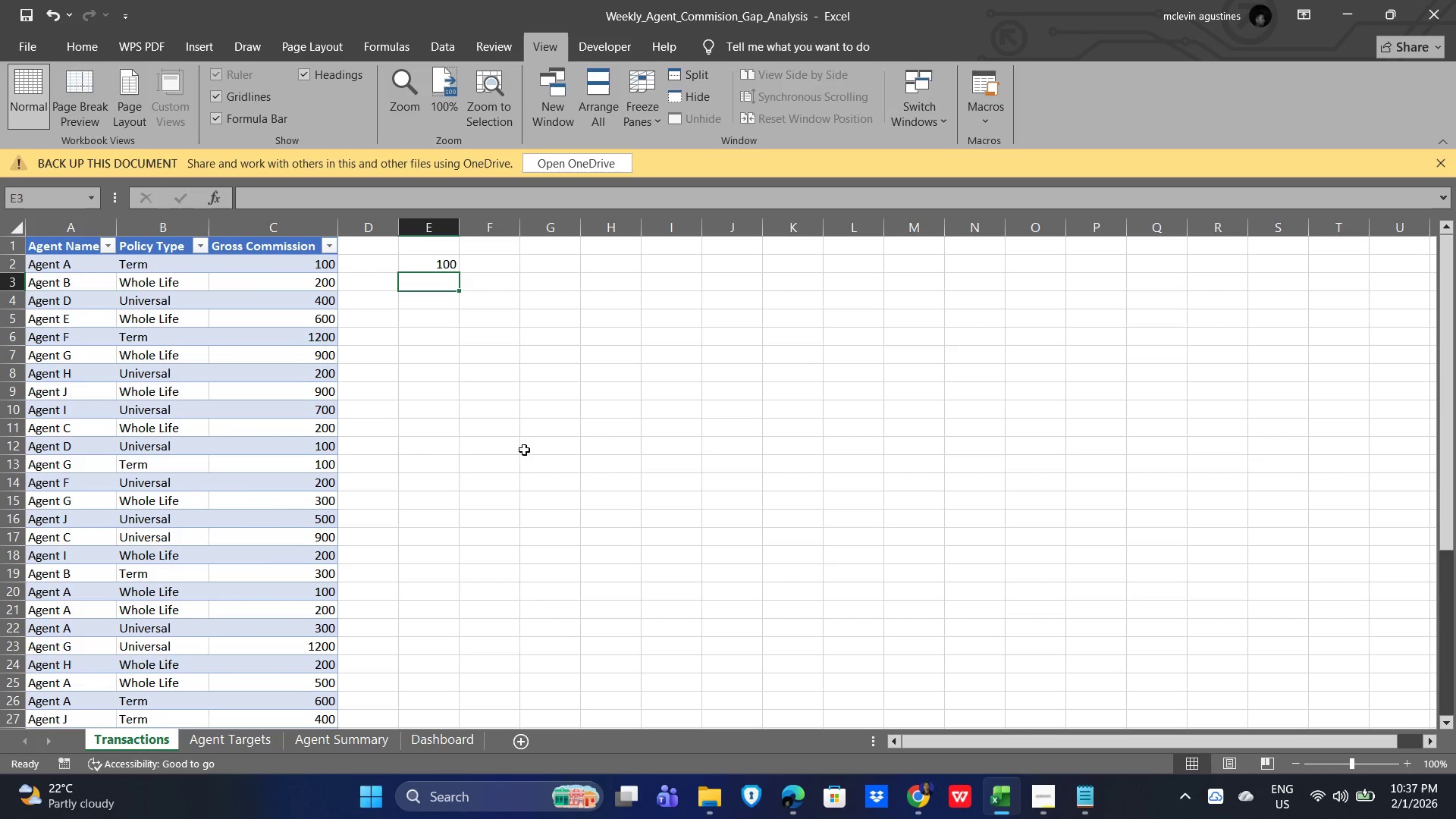 
scroll: coordinate [447, 438], scroll_direction: down, amount: 3.0
 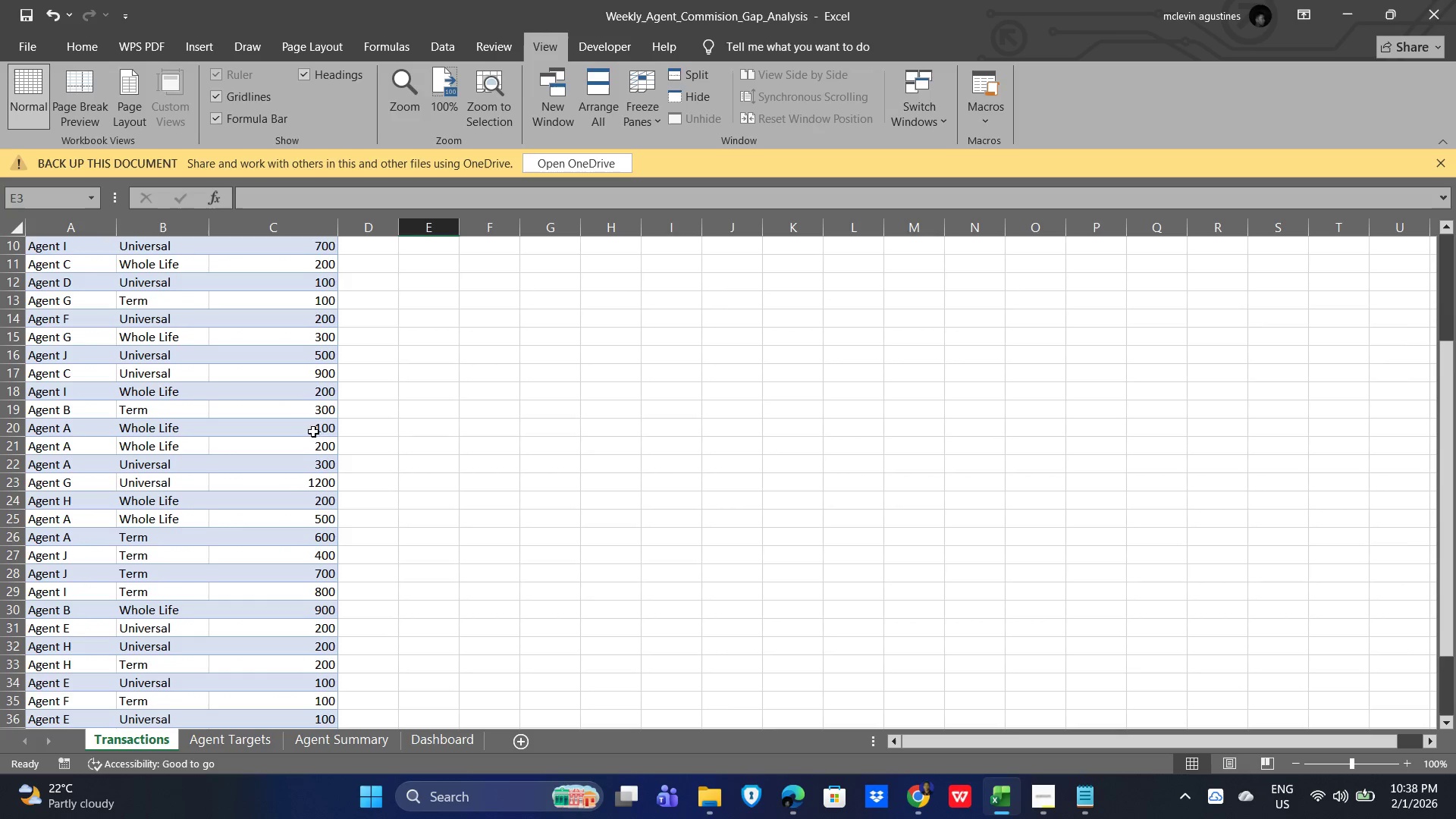 
scroll: coordinate [475, 438], scroll_direction: up, amount: 4.0
 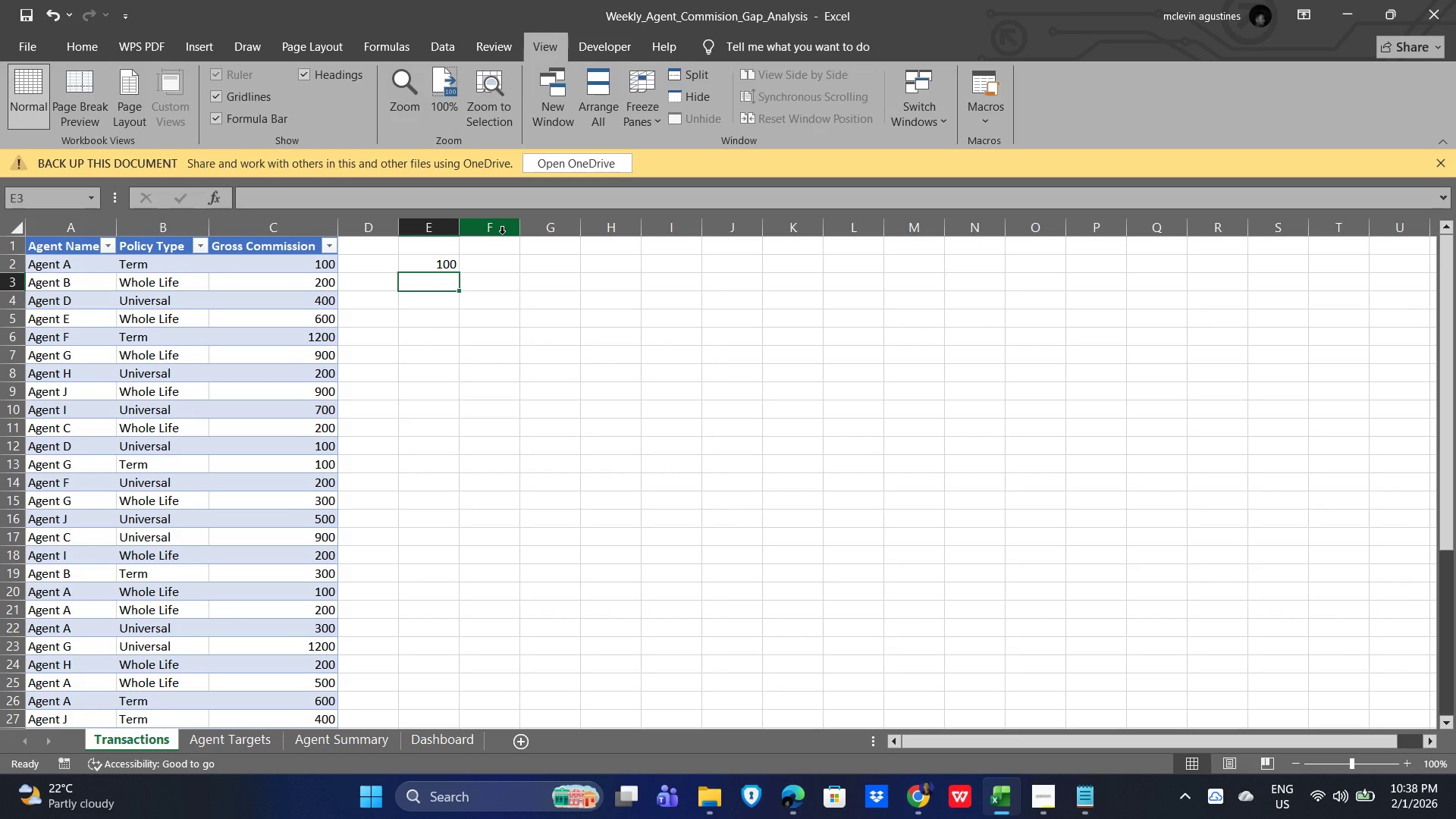 
key(Numpad1)
 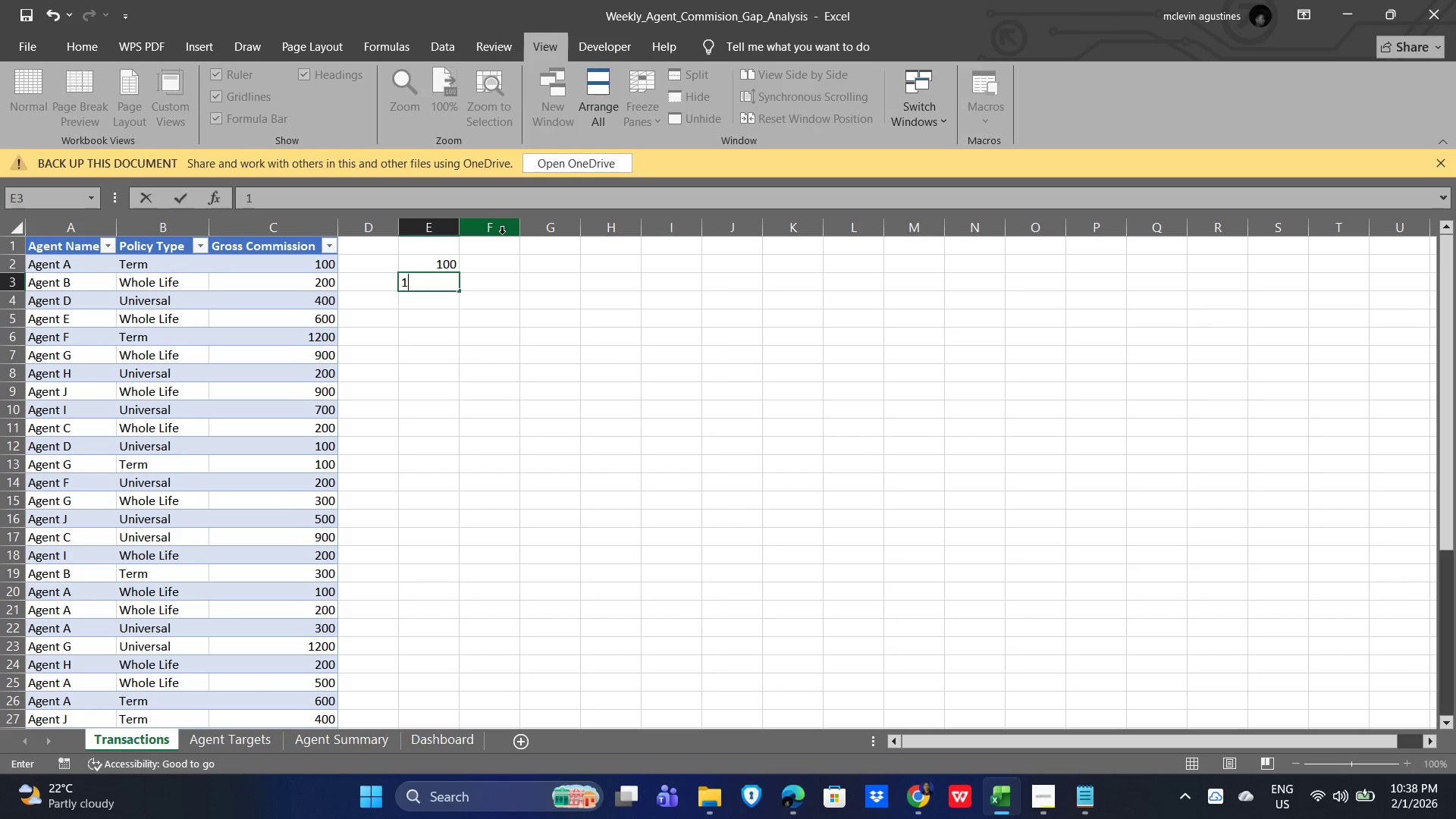 
key(Numpad0)
 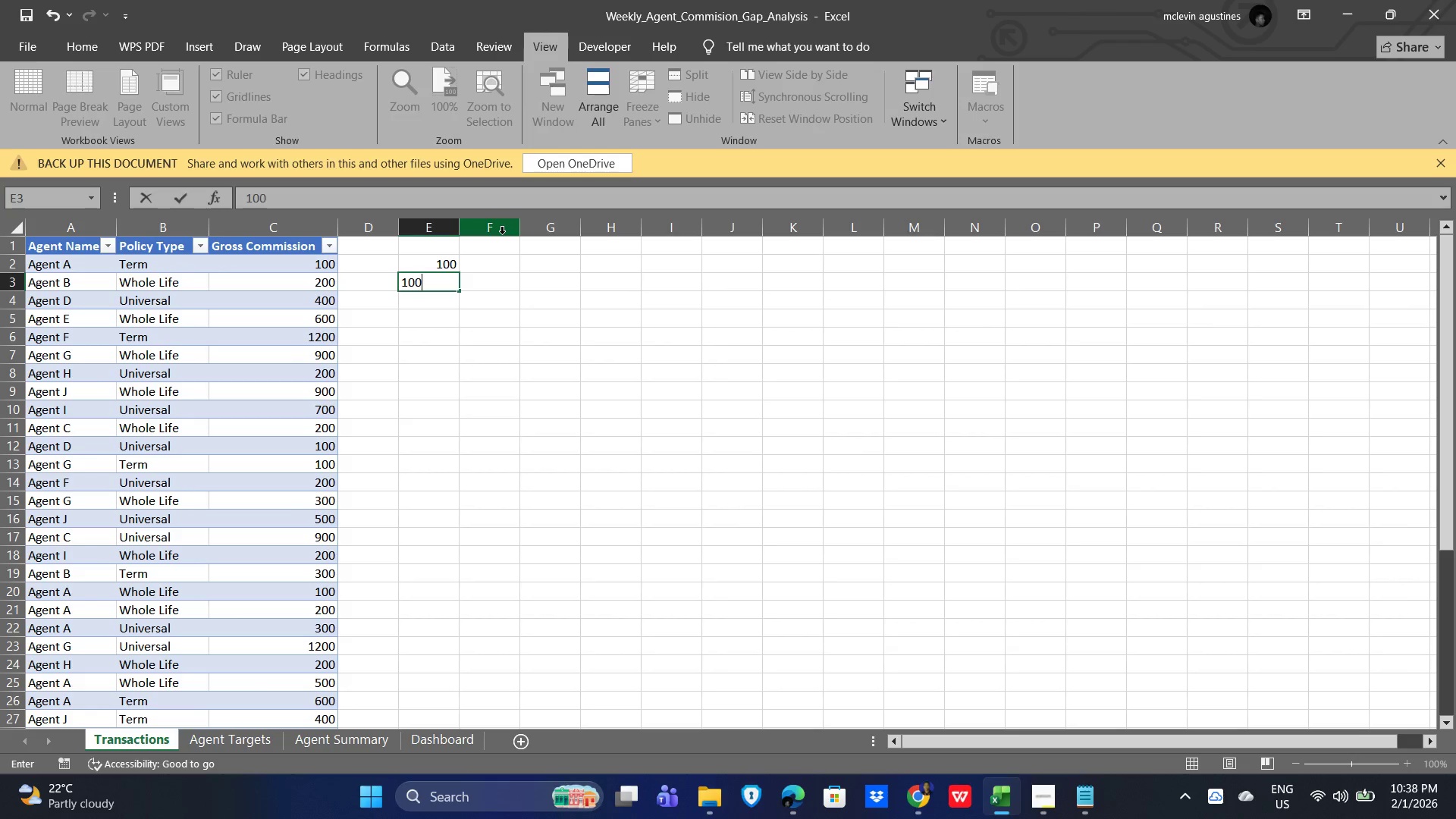 
key(Numpad0)
 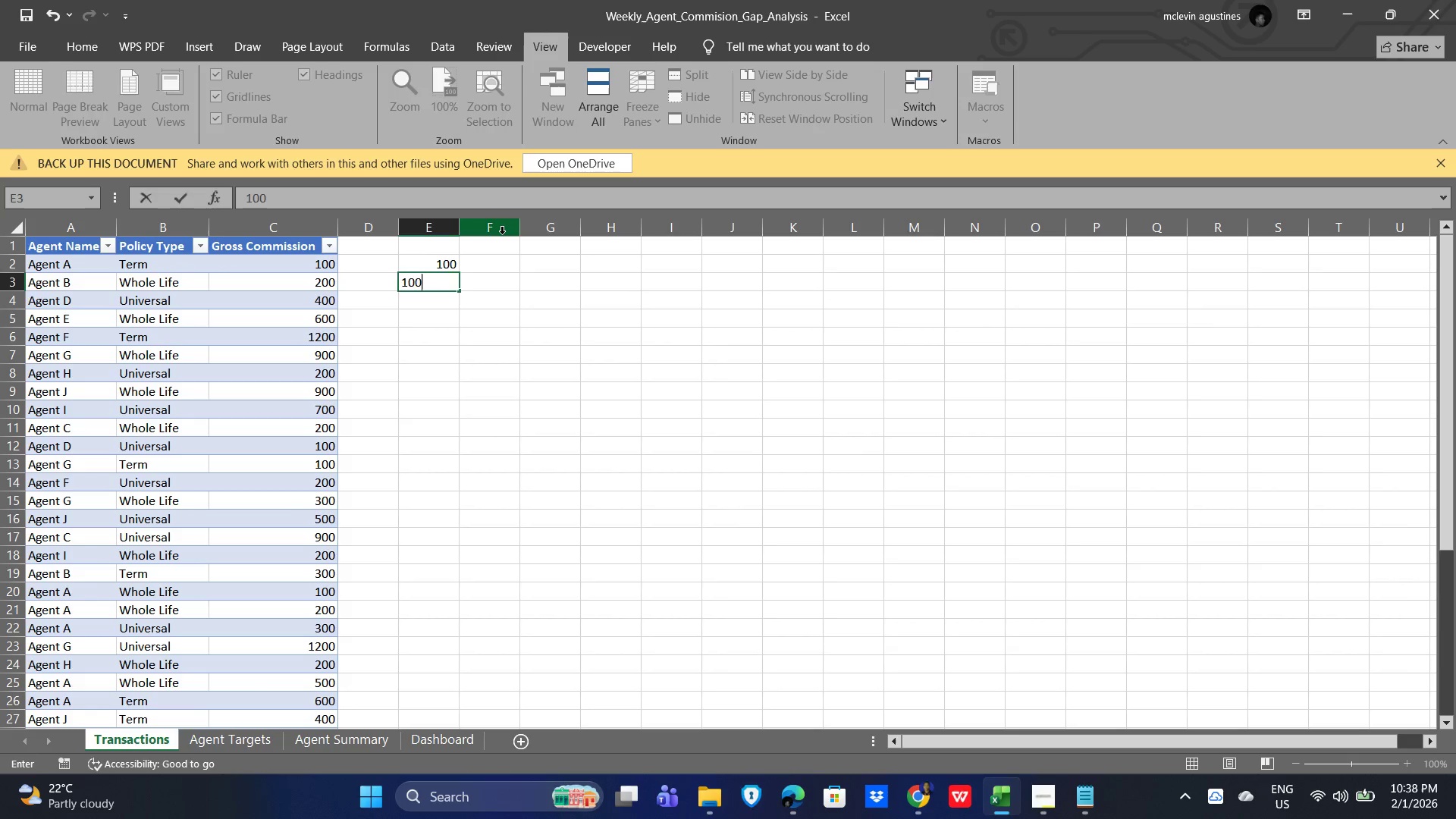 
key(NumpadEnter)
 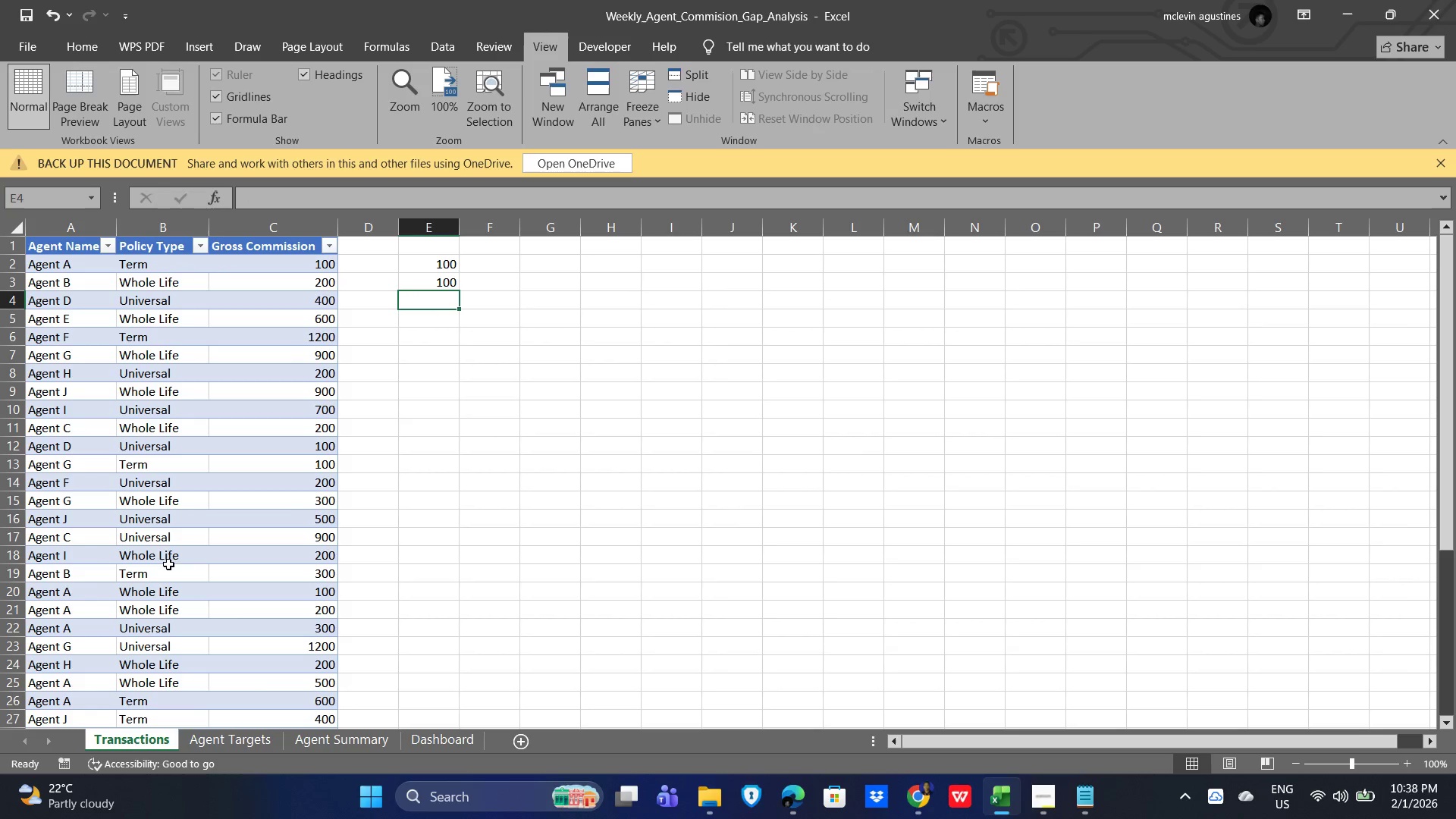 
scroll: coordinate [369, 555], scroll_direction: down, amount: 4.0
 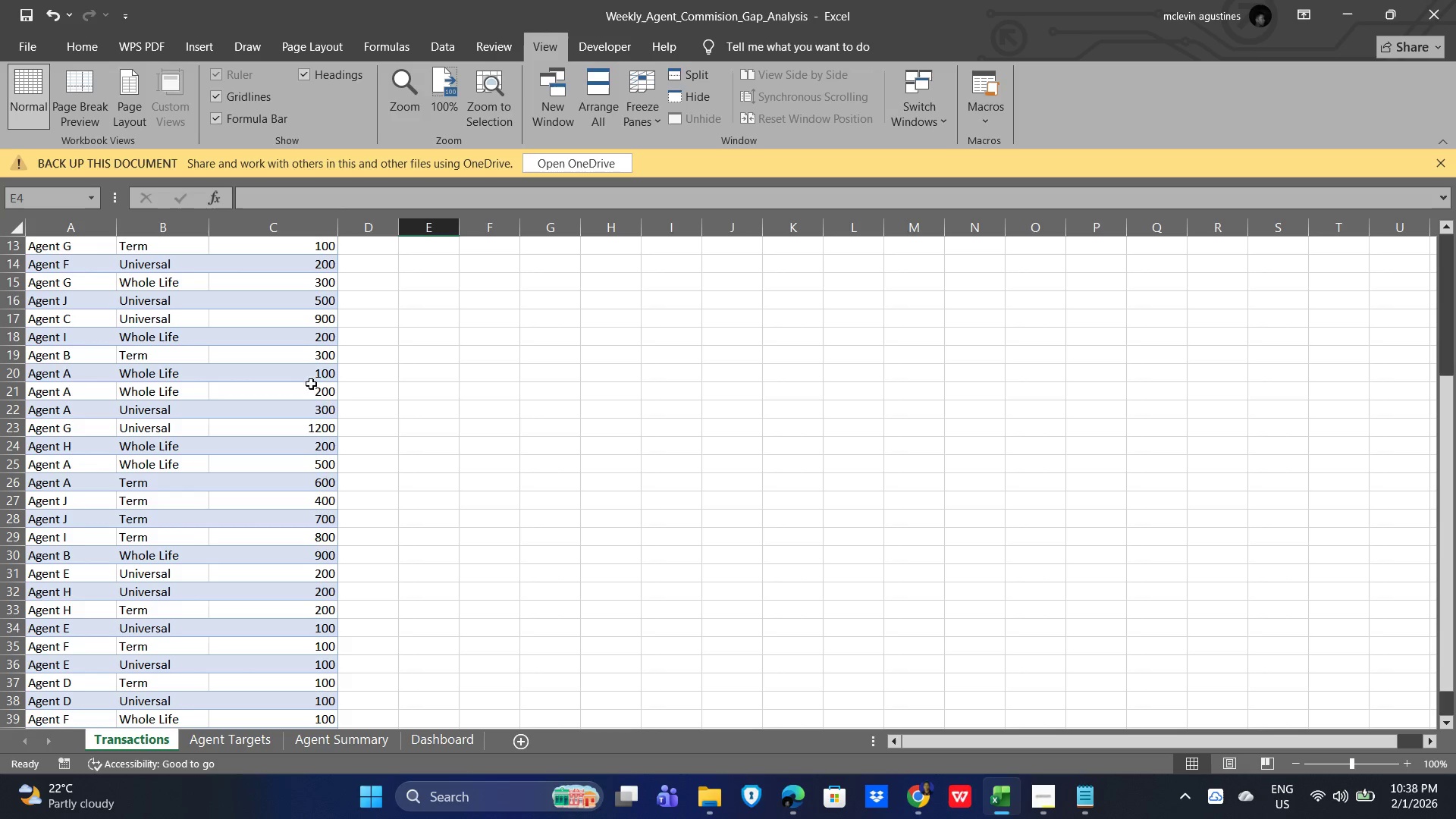 
wait(5.78)
 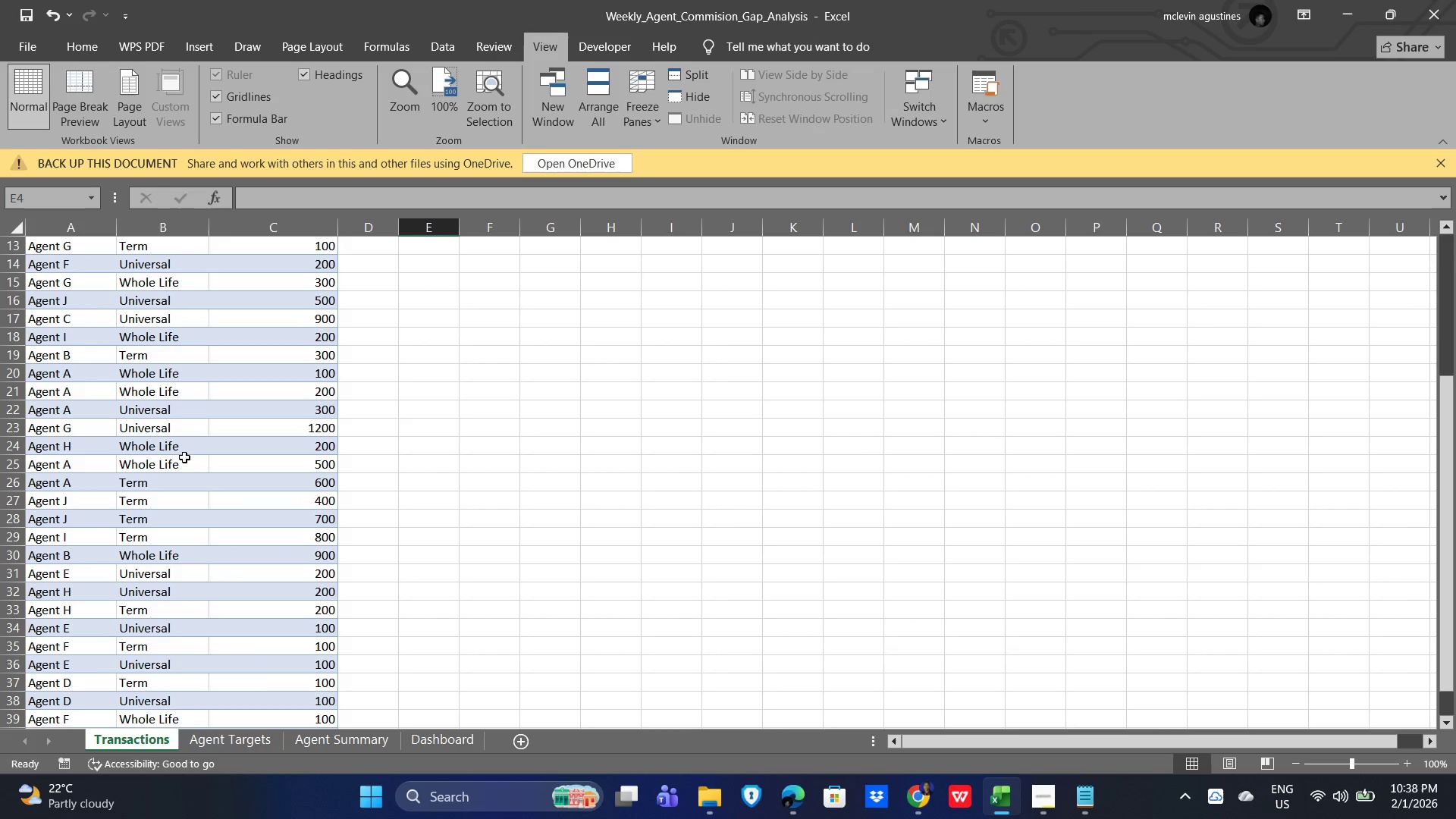 
scroll: coordinate [685, 486], scroll_direction: up, amount: 8.0
 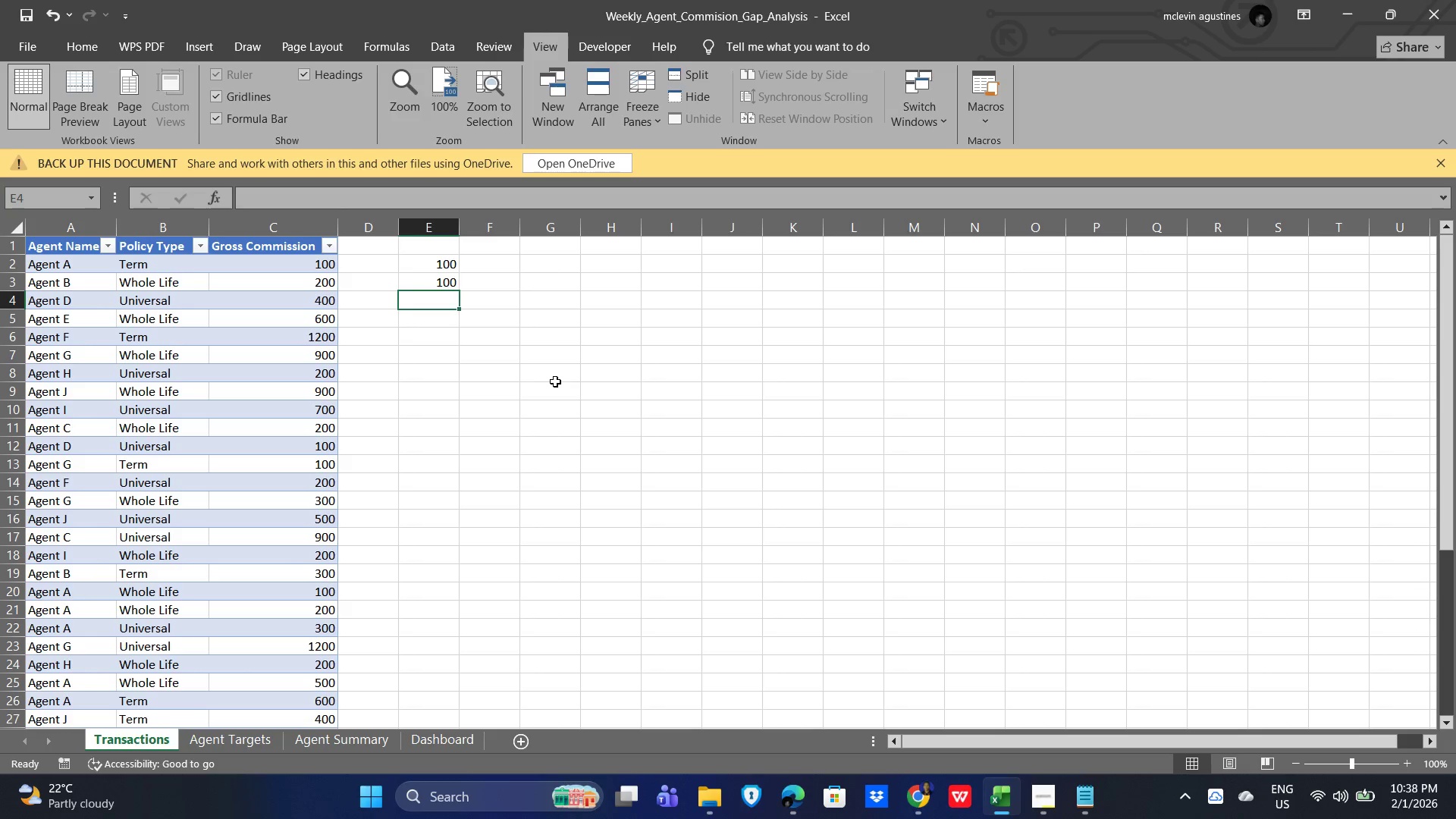 
key(Numpad2)
 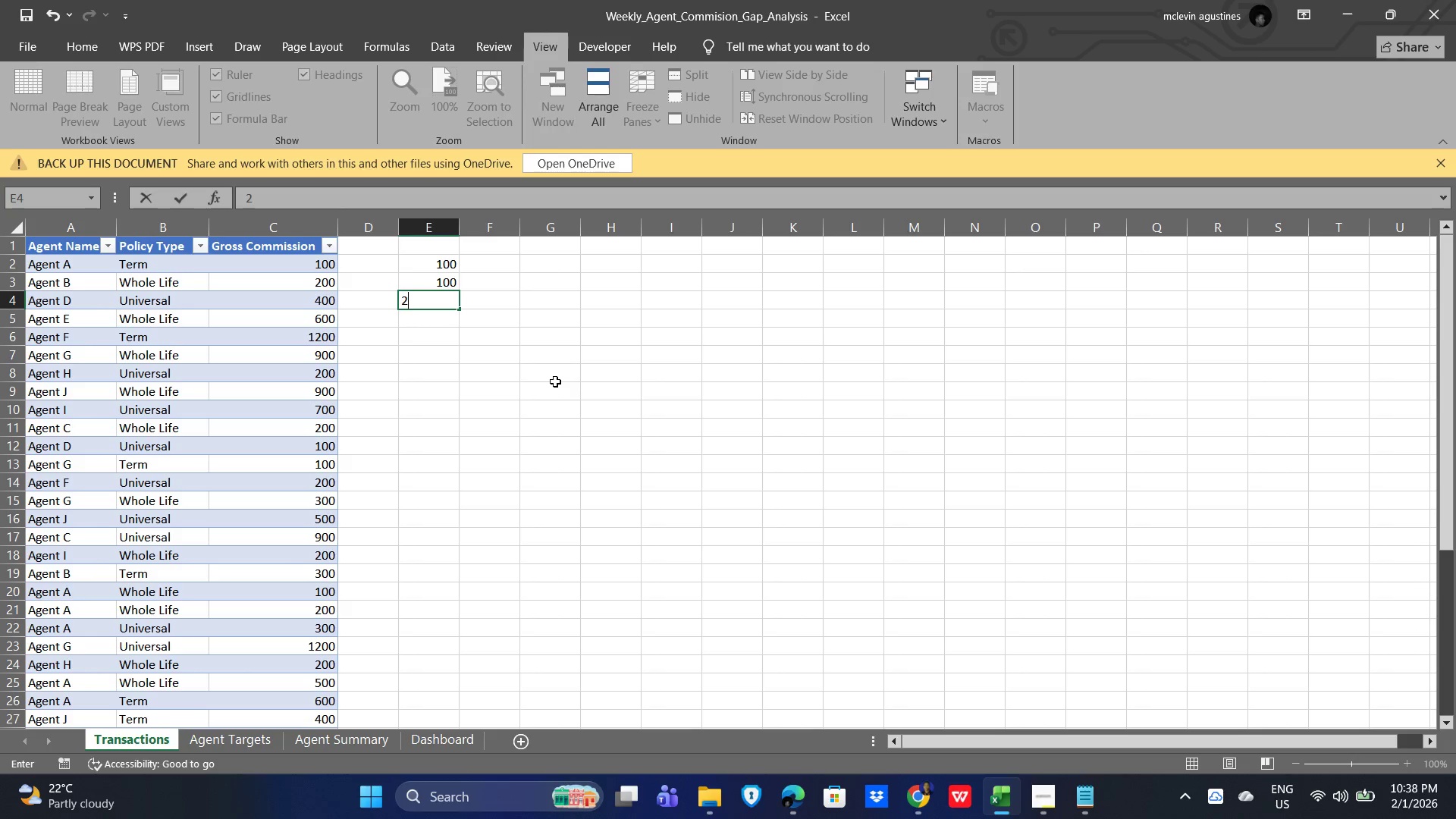 
key(Numpad0)
 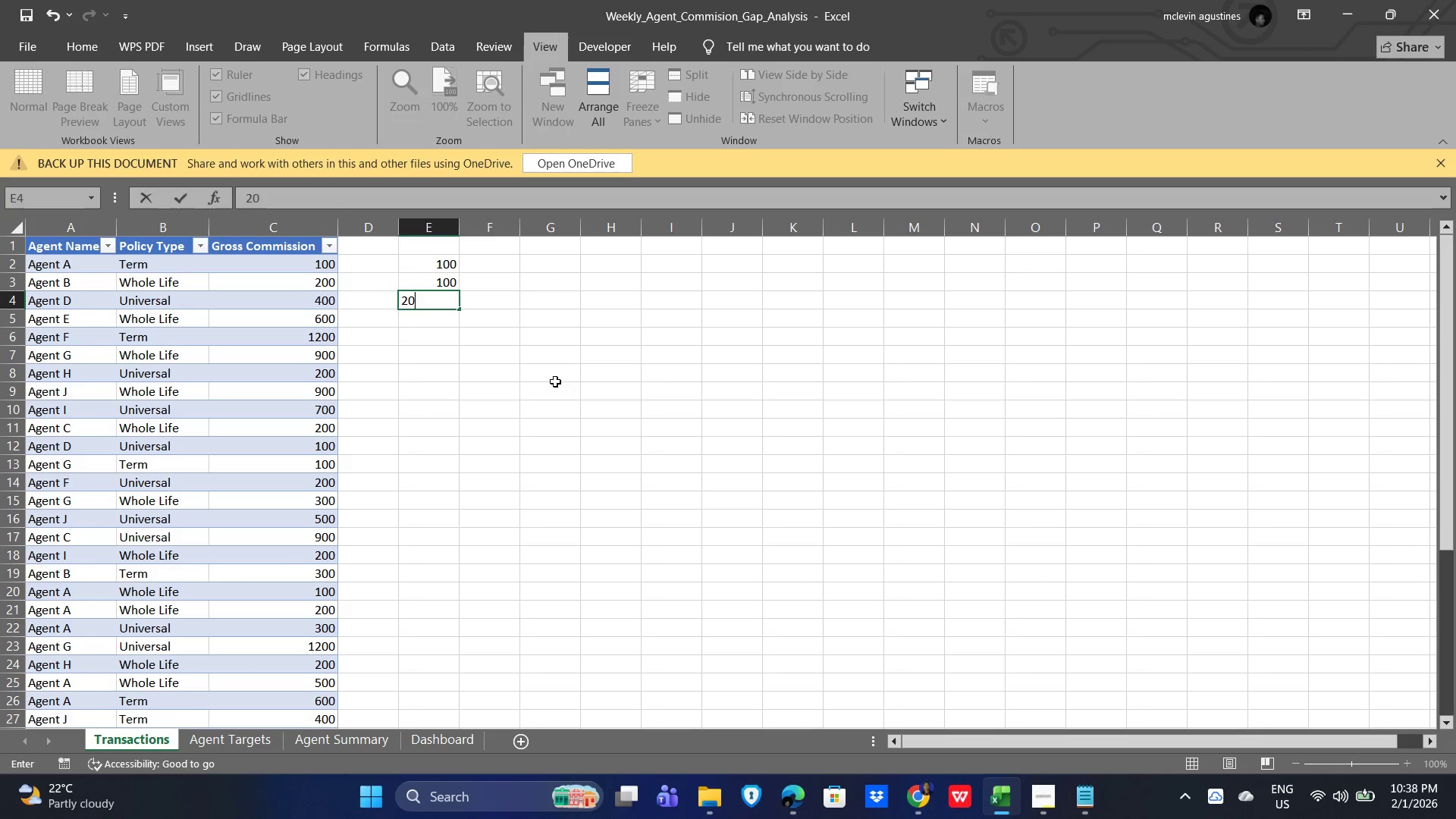 
key(Numpad0)
 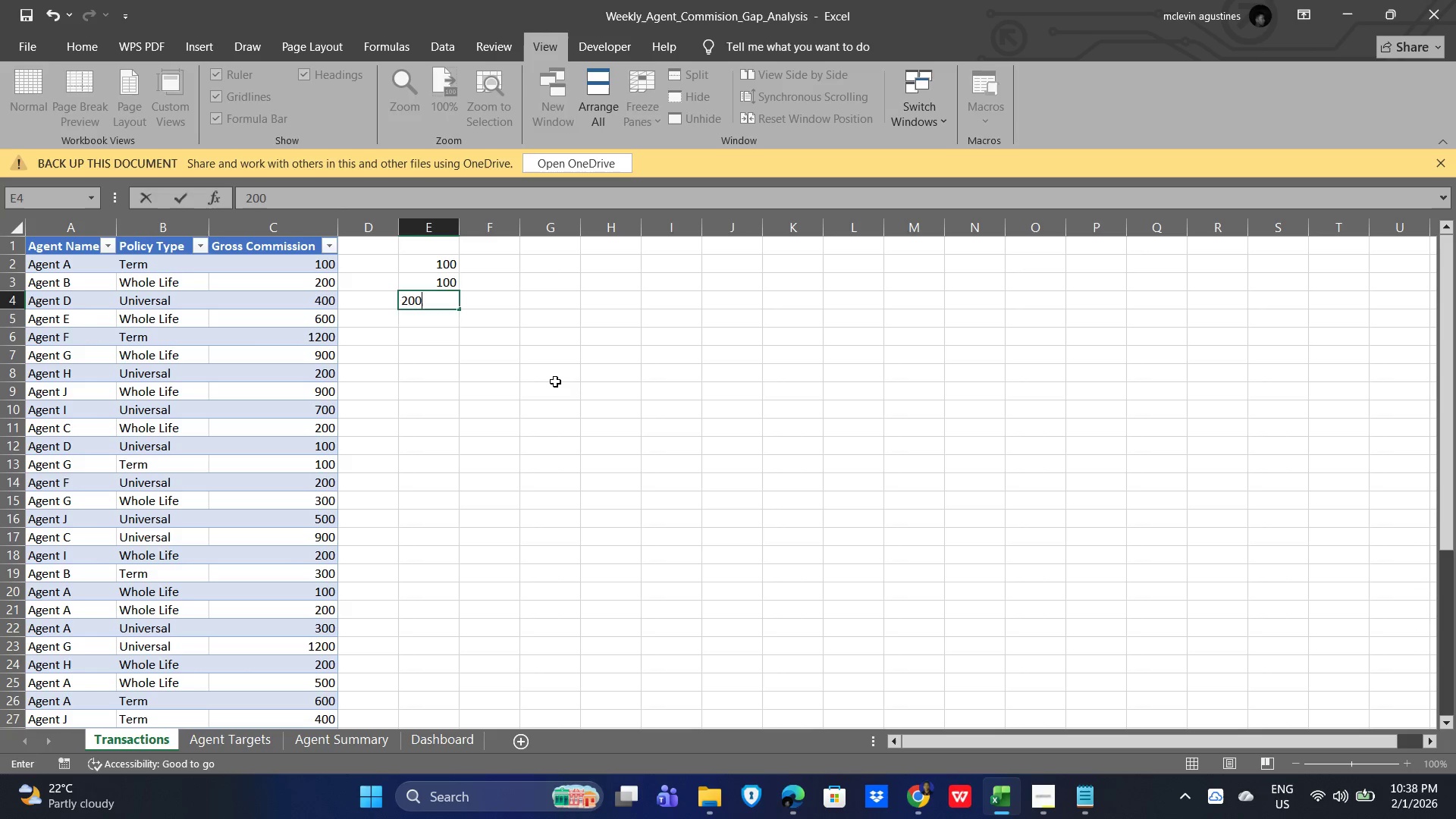 
key(NumpadEnter)
 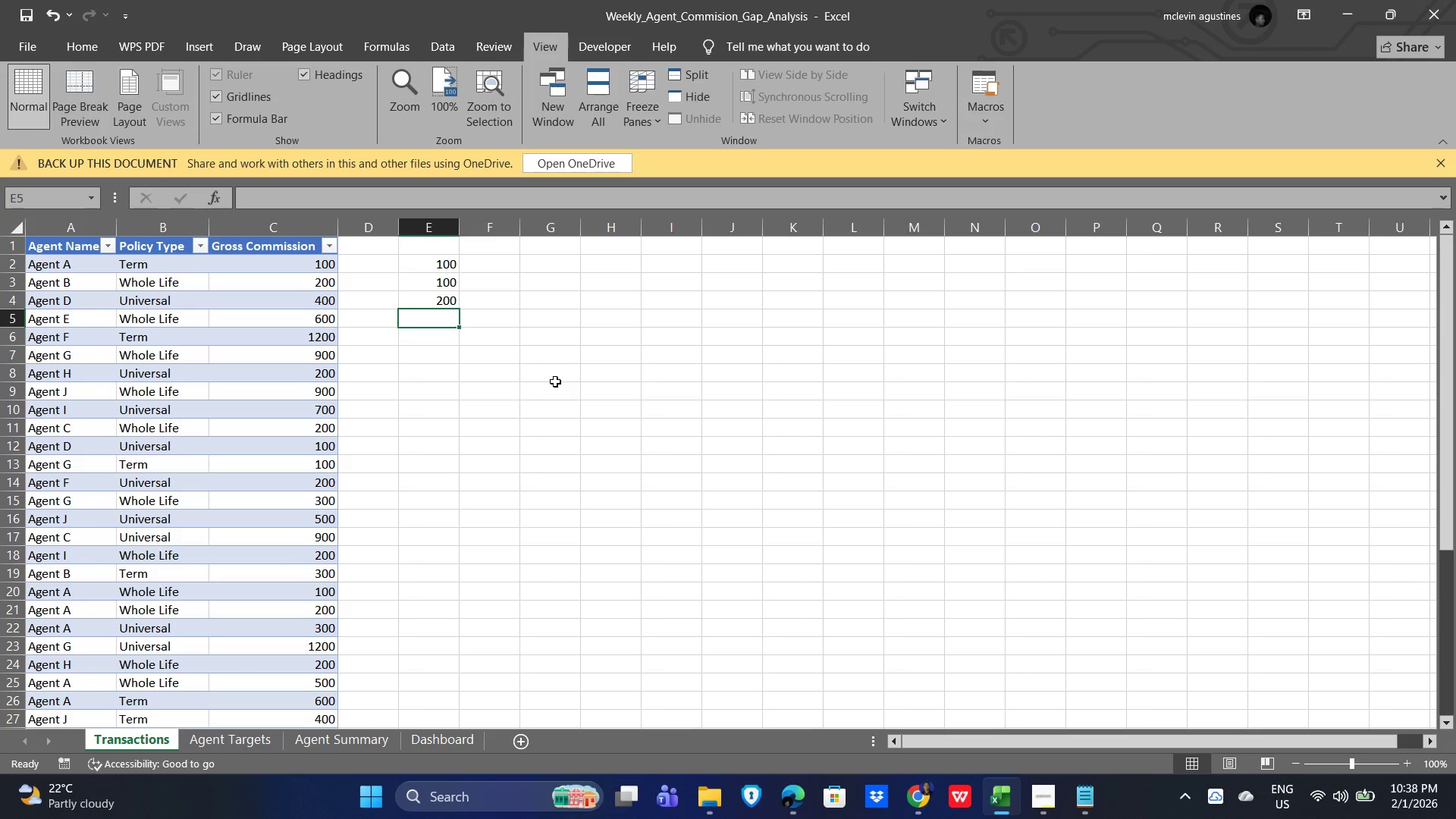 
key(Numpad3)
 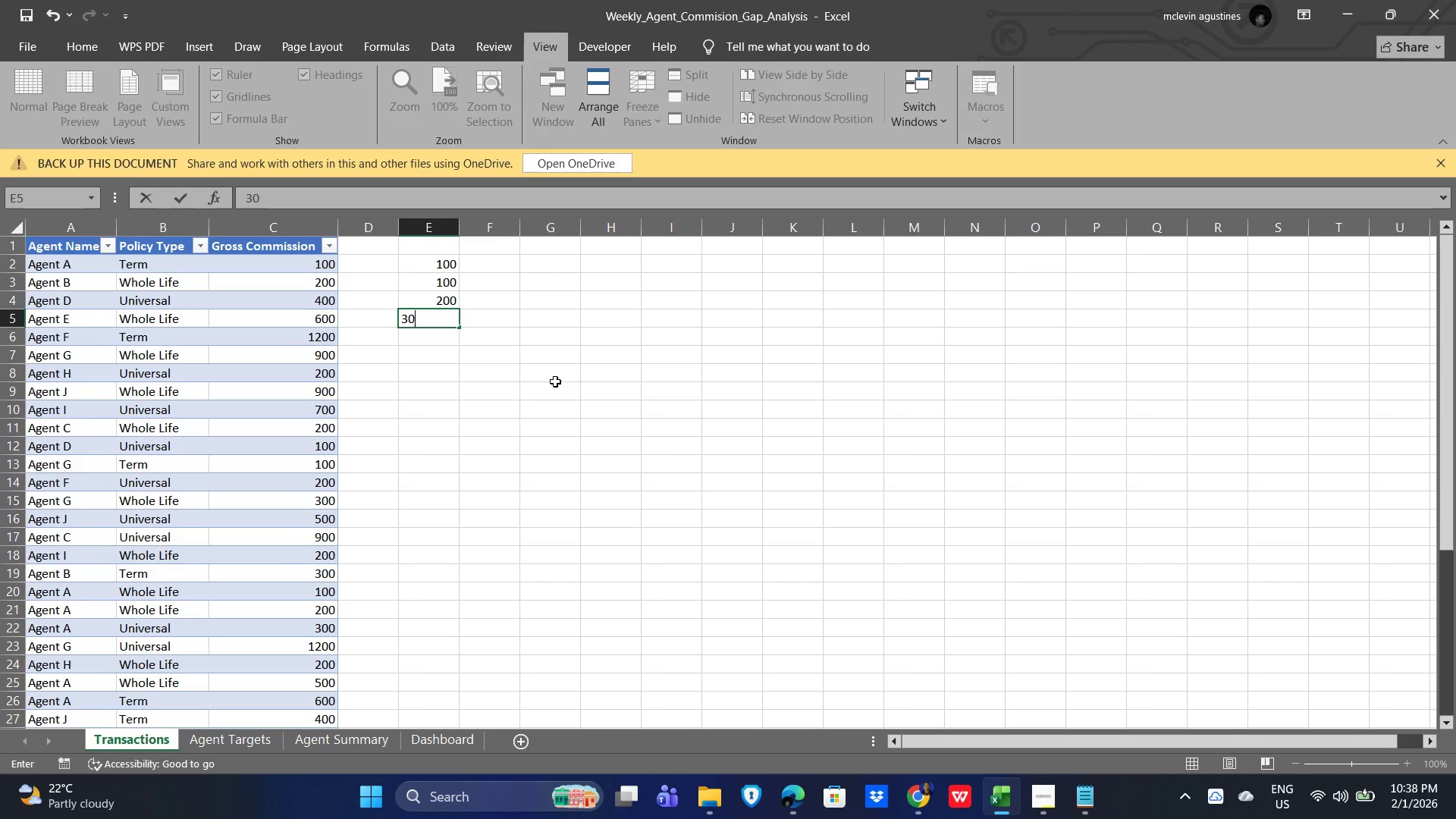 
key(Numpad0)
 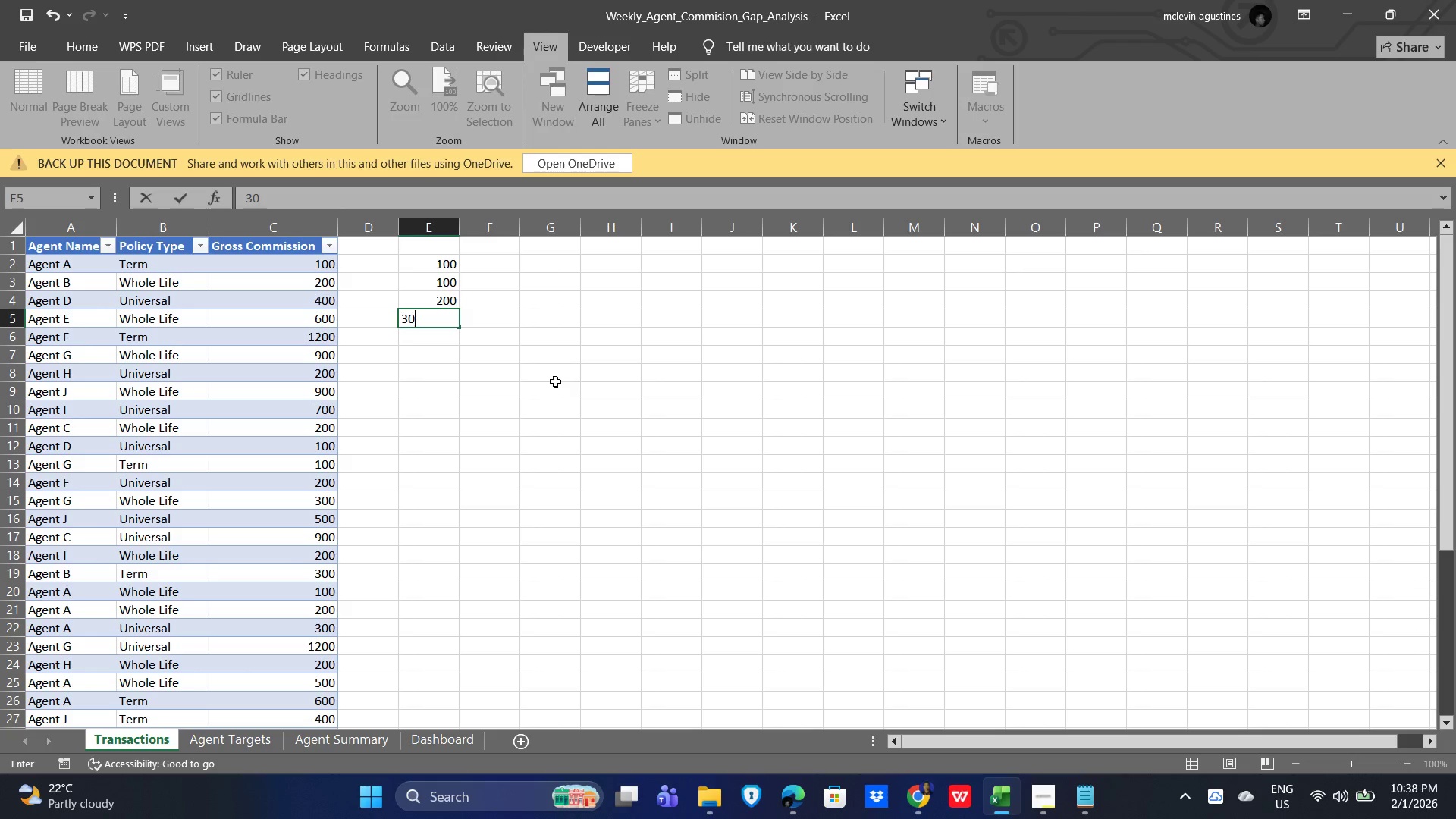 
key(Numpad0)
 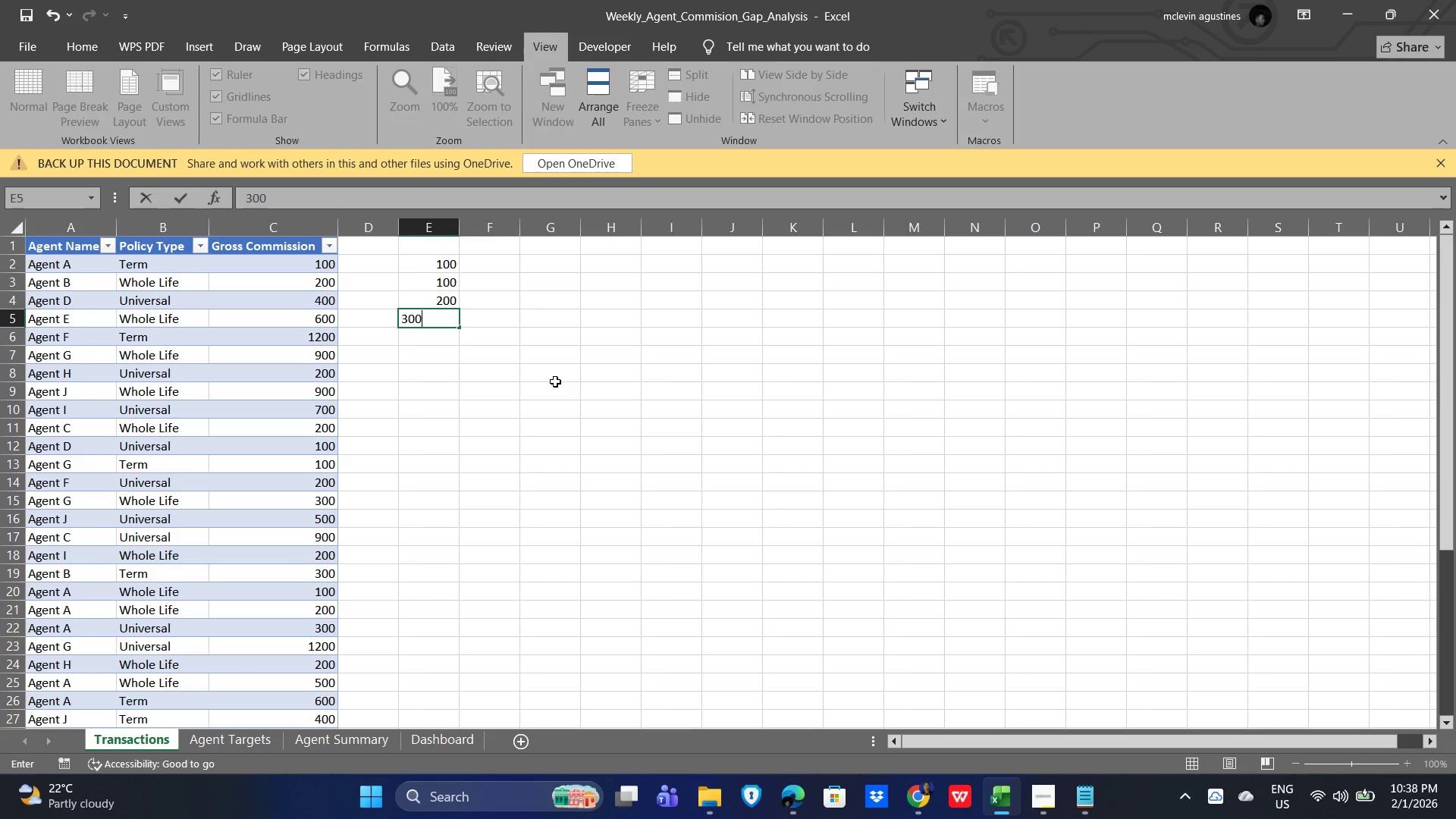 
key(NumpadEnter)
 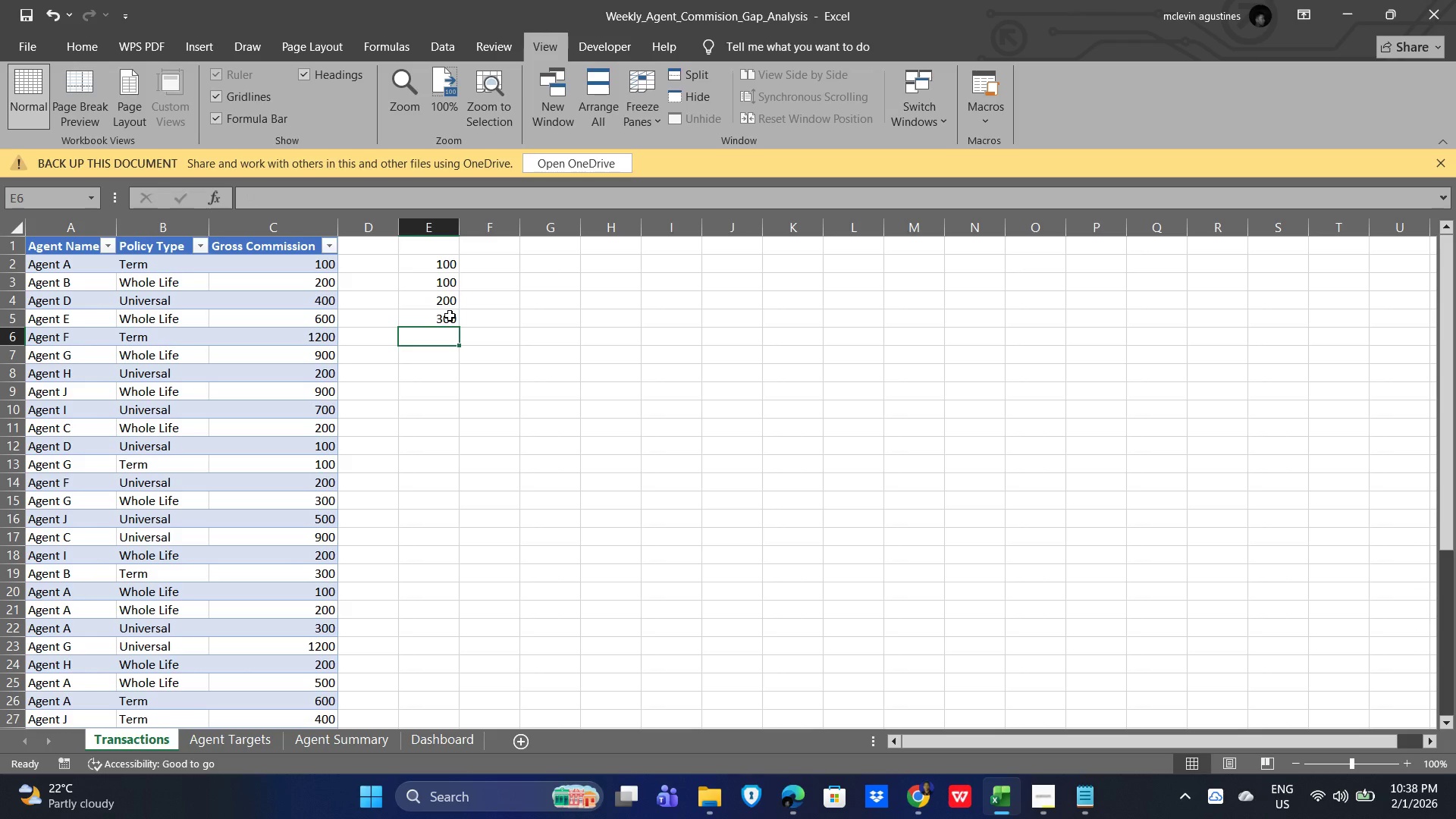 
left_click_drag(start_coordinate=[446, 318], to_coordinate=[445, 250])
 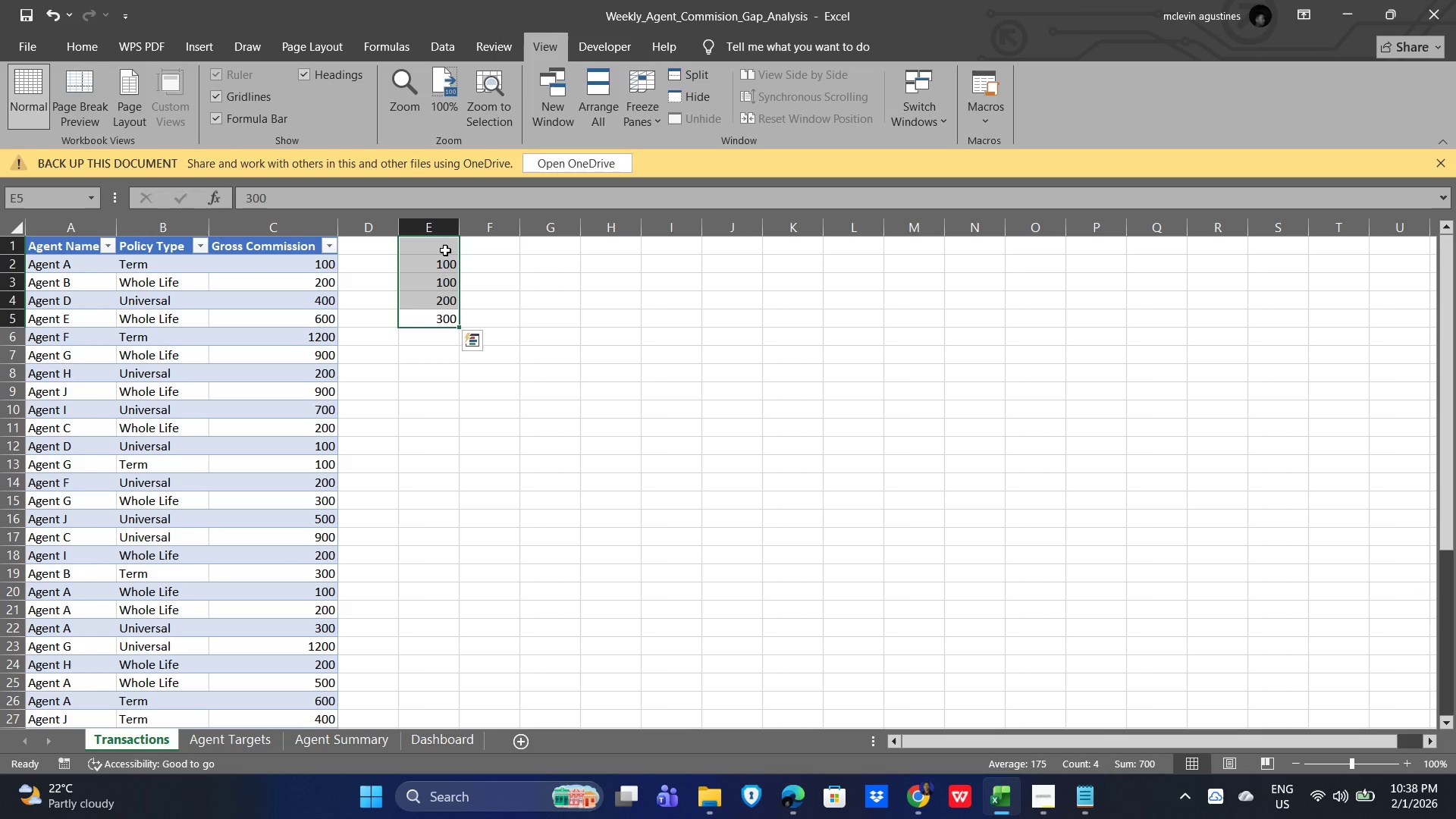 
key(Delete)
 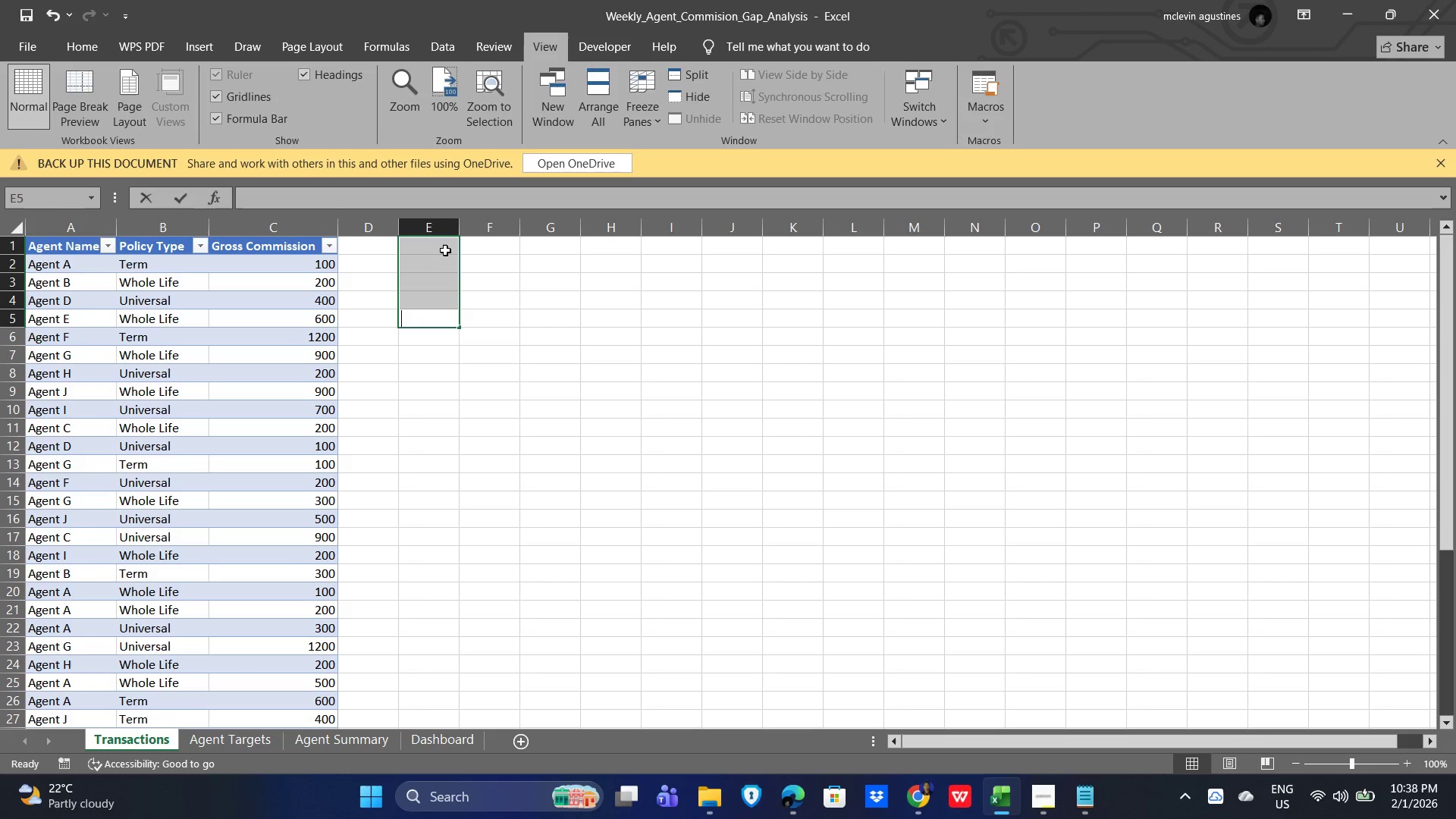 
key(Numpad7)
 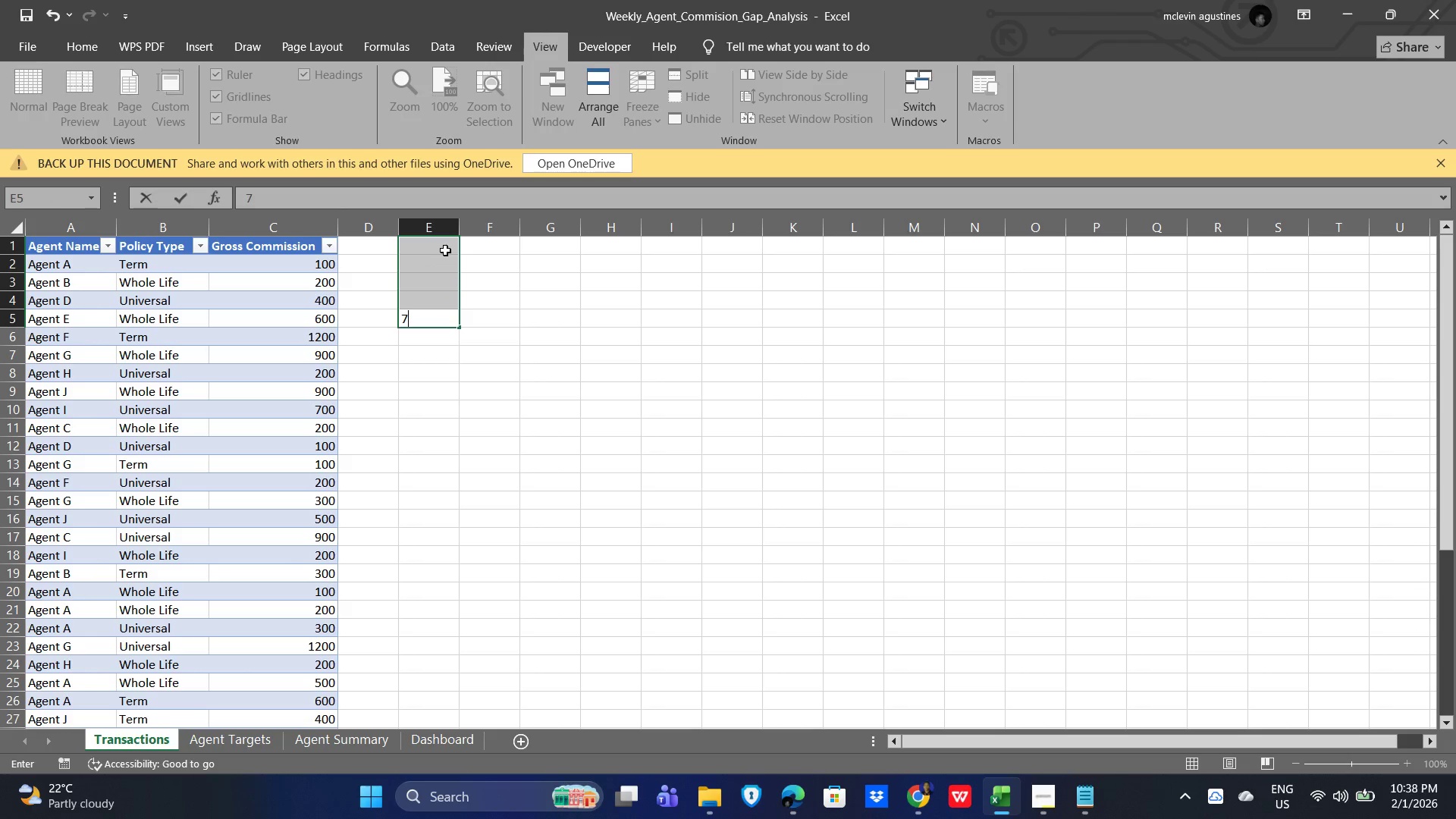 
key(Numpad0)
 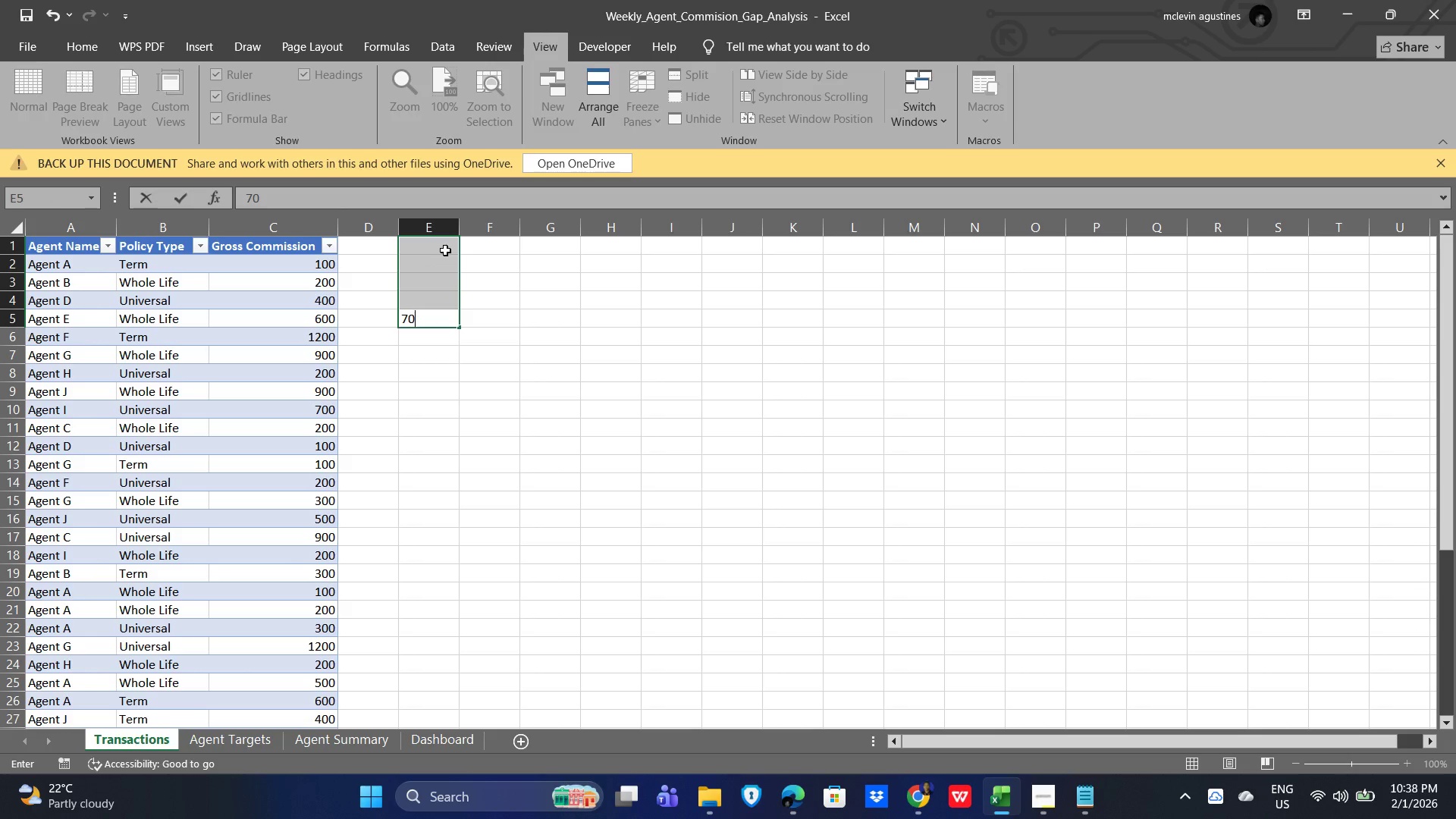 
key(Numpad0)
 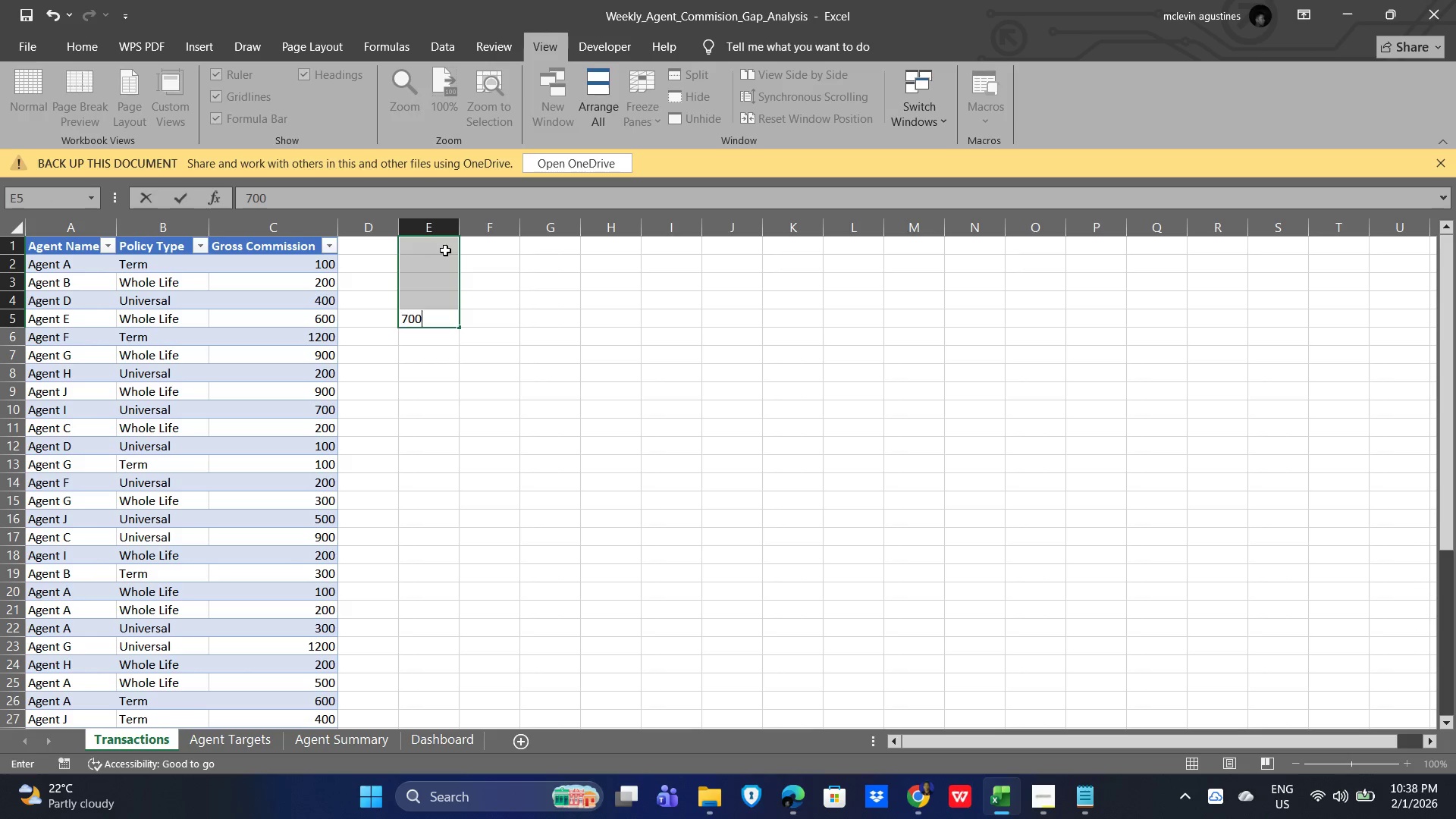 
key(NumpadEnter)
 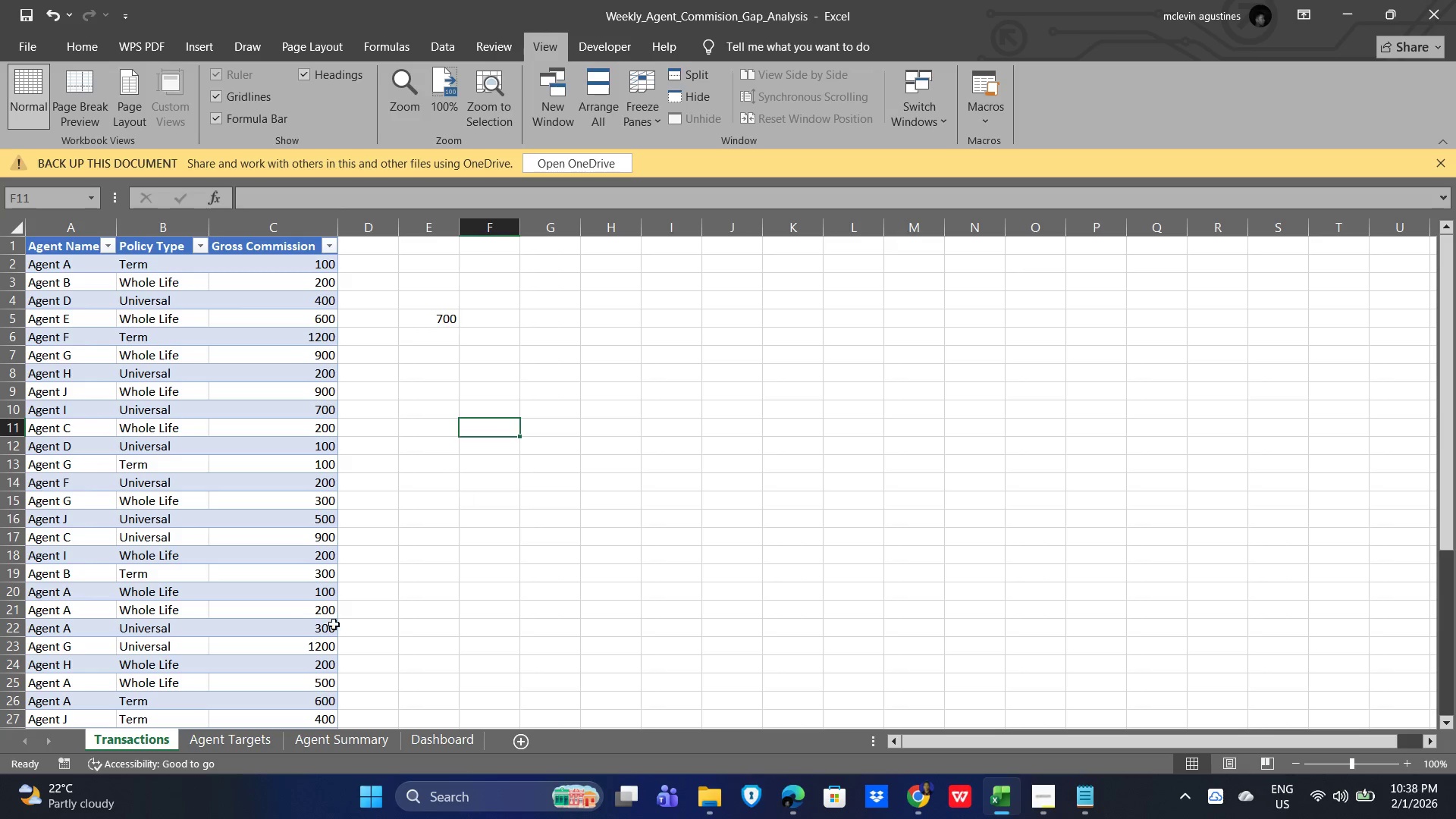 
scroll: coordinate [555, 541], scroll_direction: down, amount: 5.0
 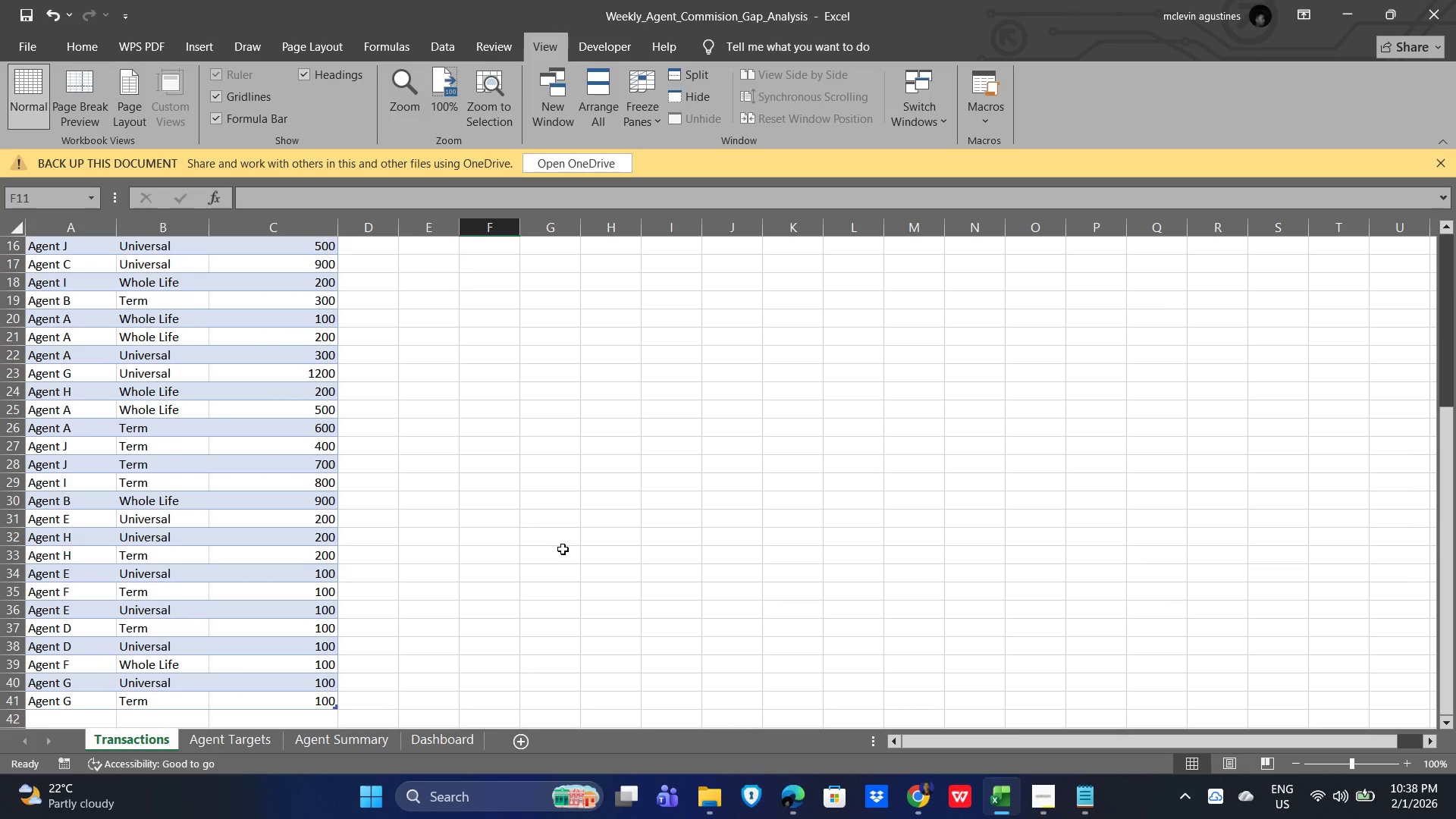 
scroll: coordinate [572, 553], scroll_direction: up, amount: 10.0
 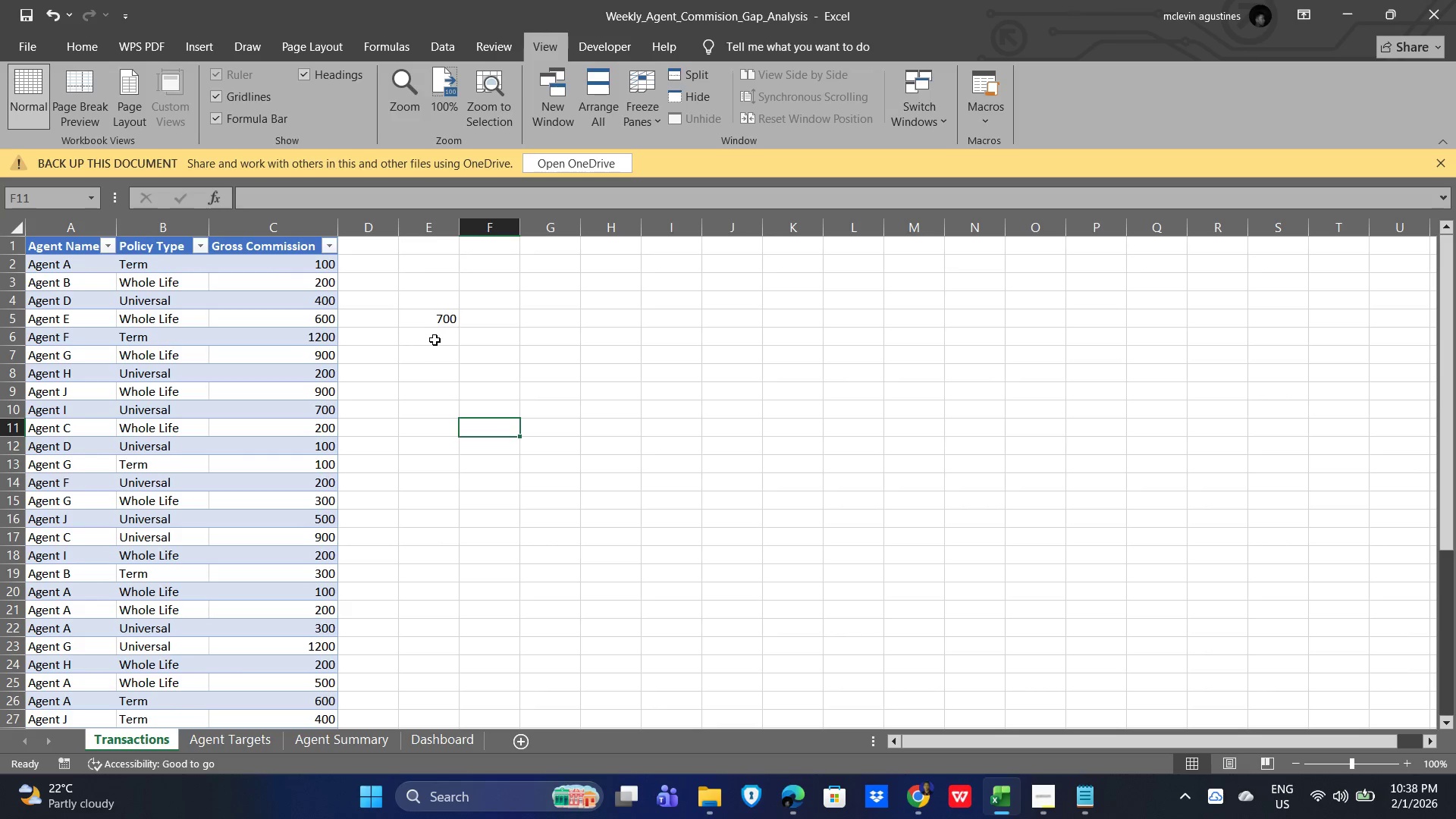 
left_click([424, 340])
 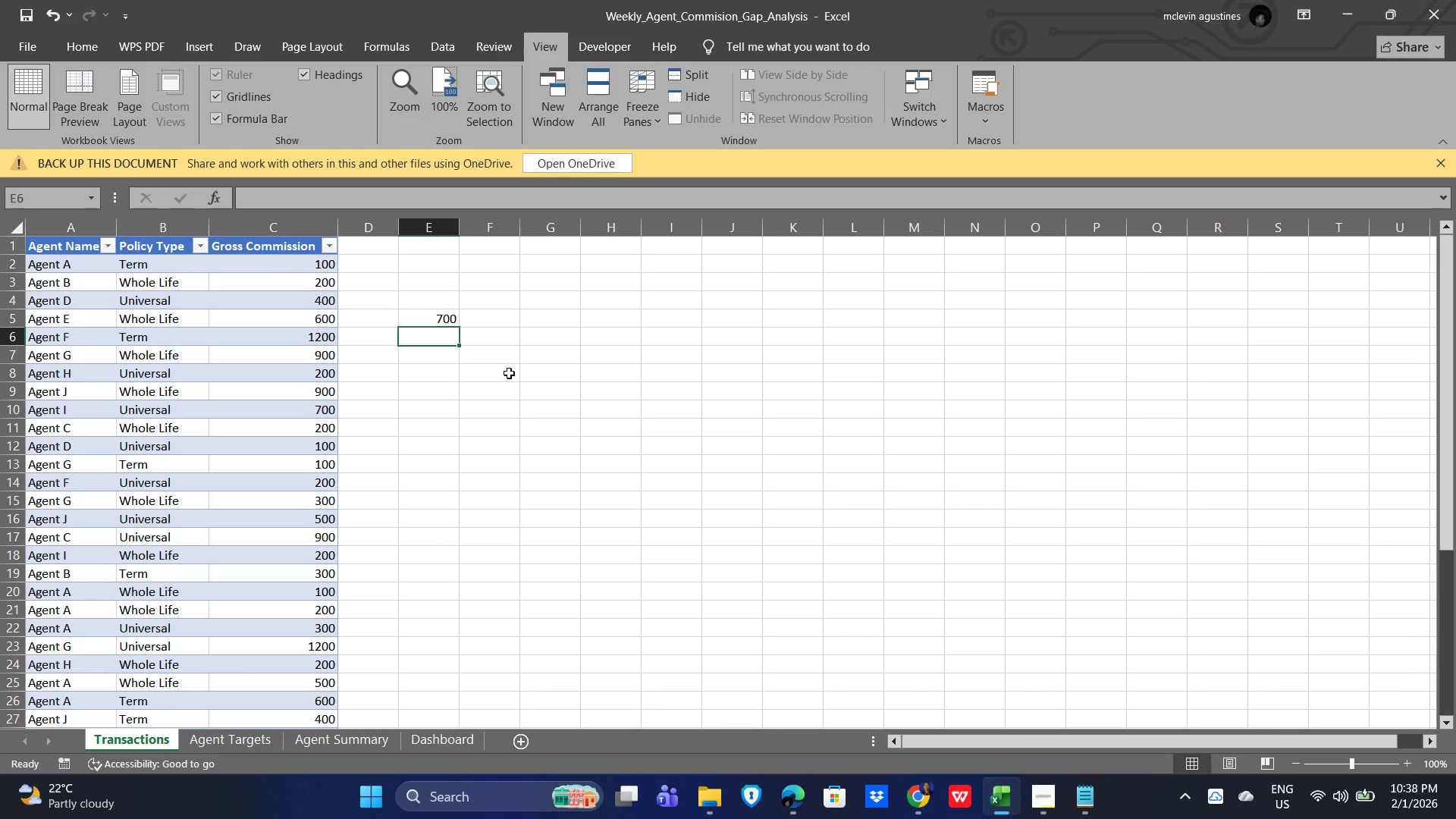 
key(Numpad1)
 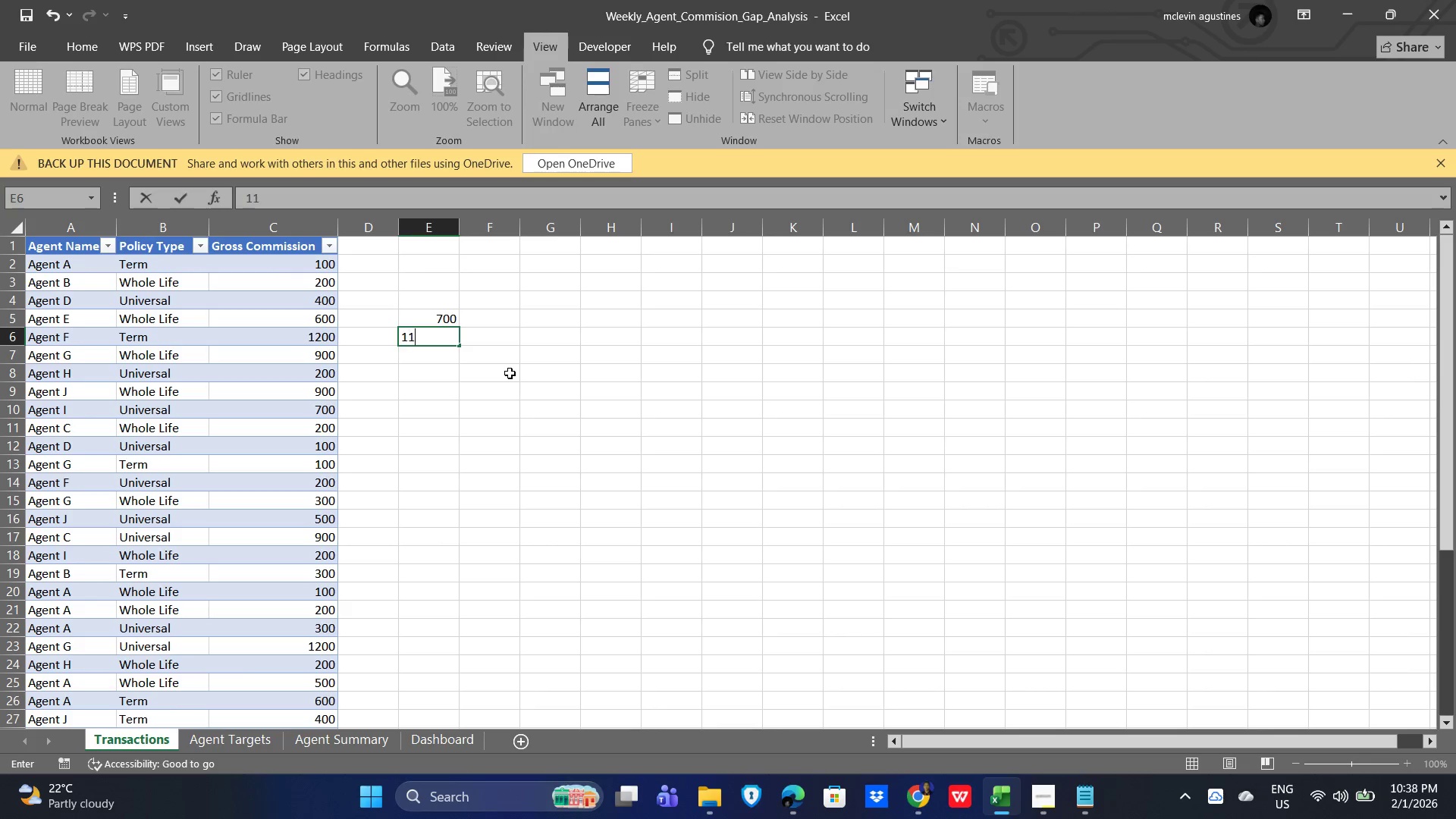 
key(Numpad1)
 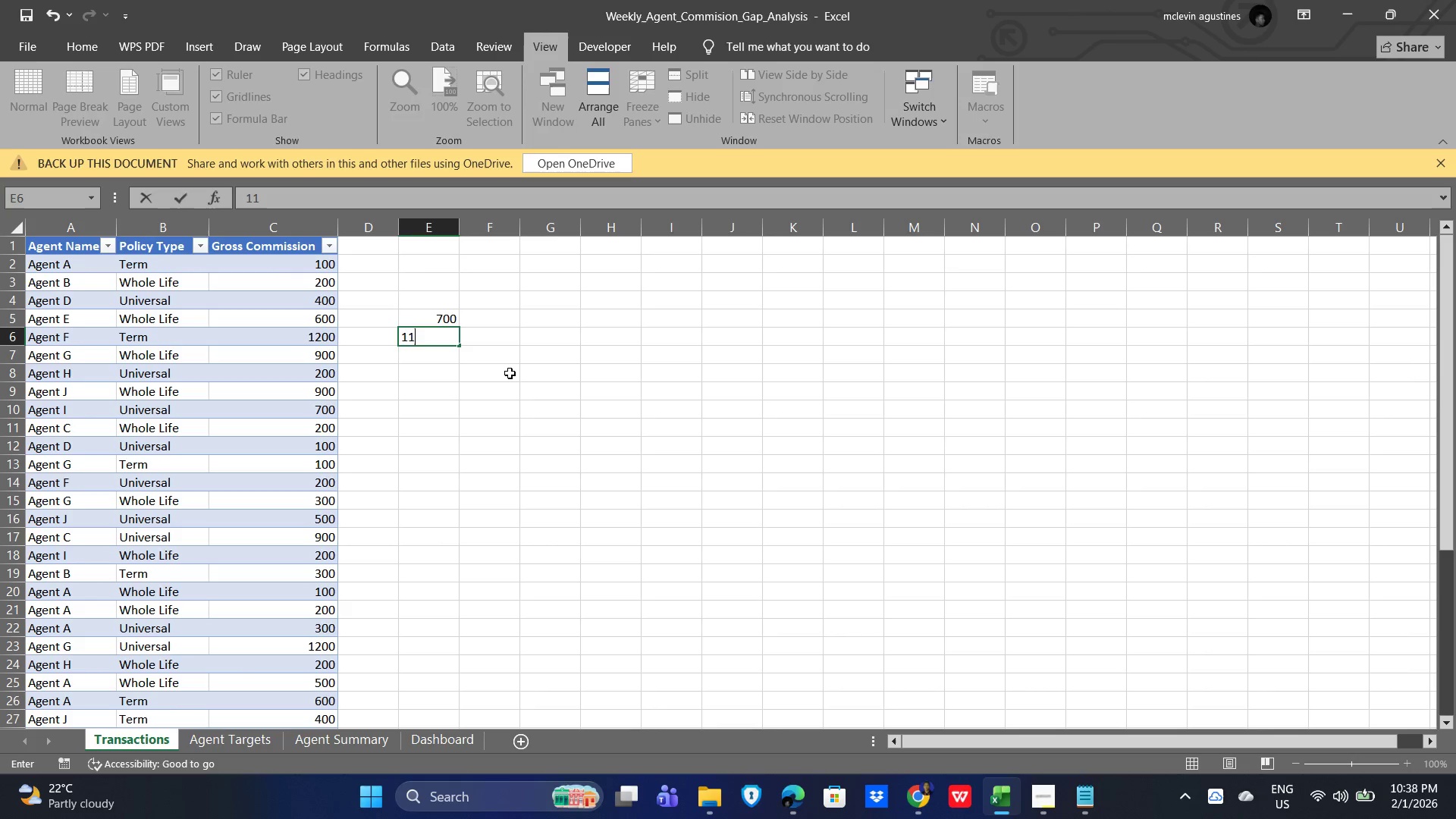 
key(Numpad0)
 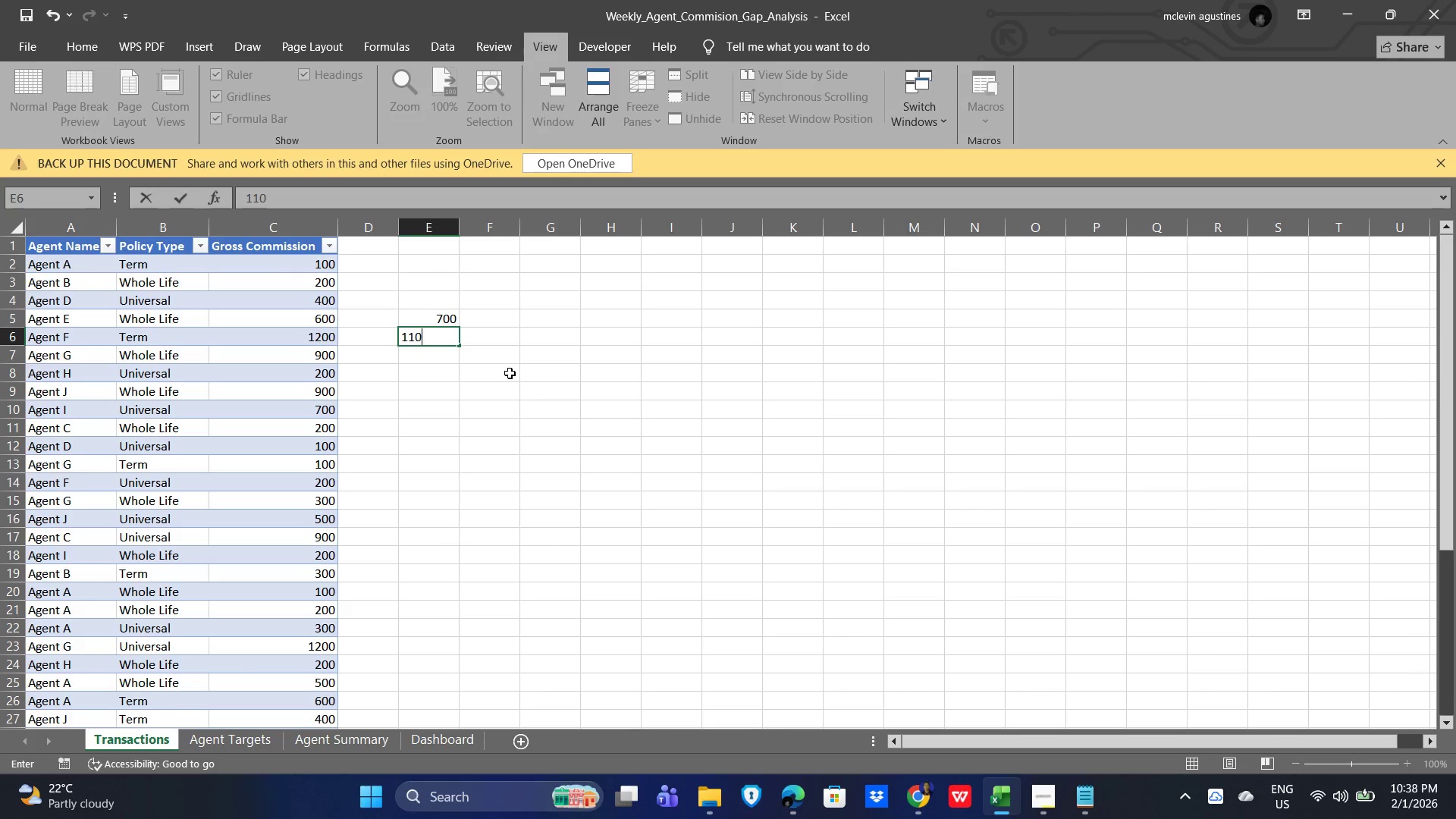 
key(Numpad0)
 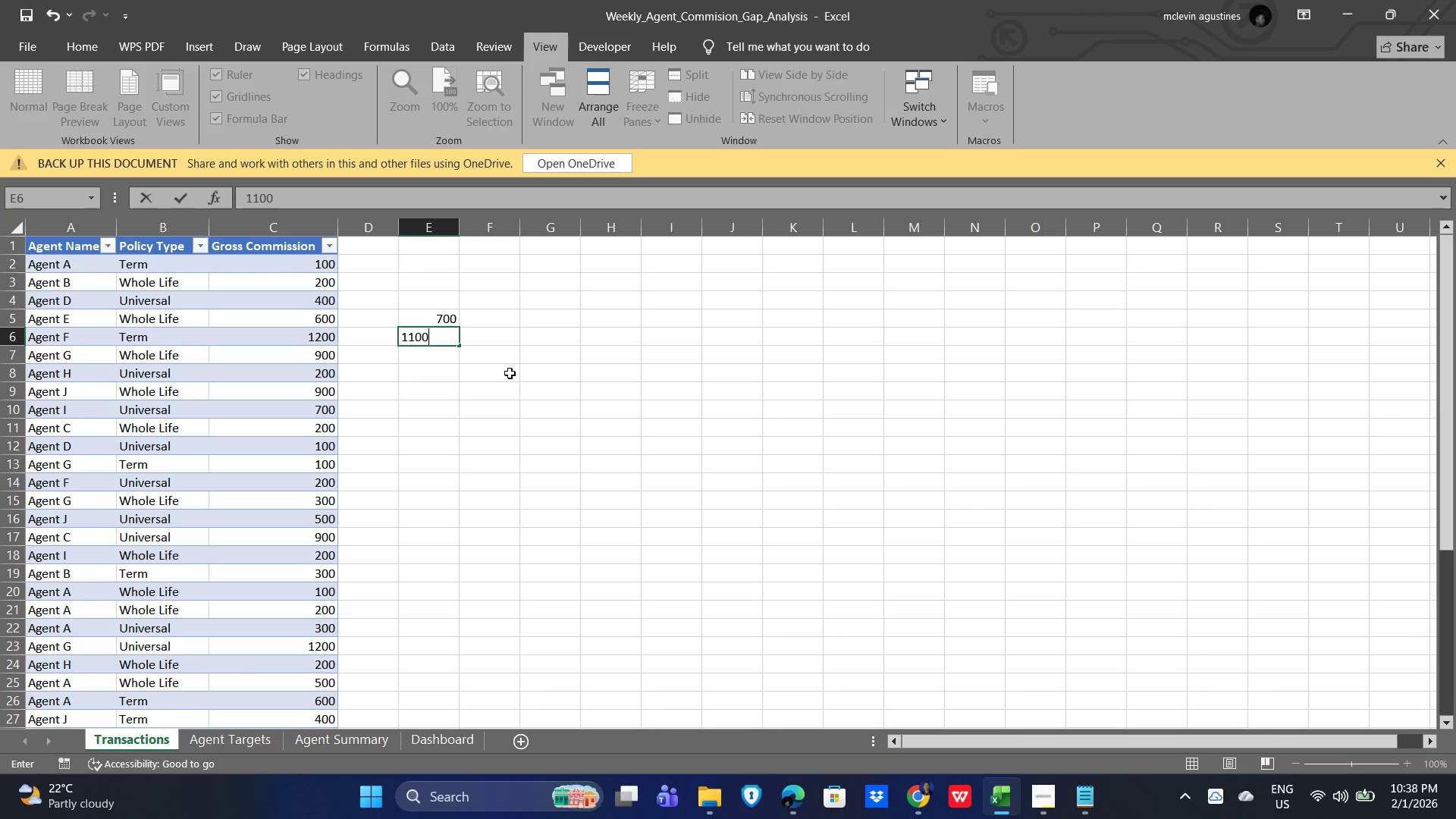 
key(NumpadEnter)
 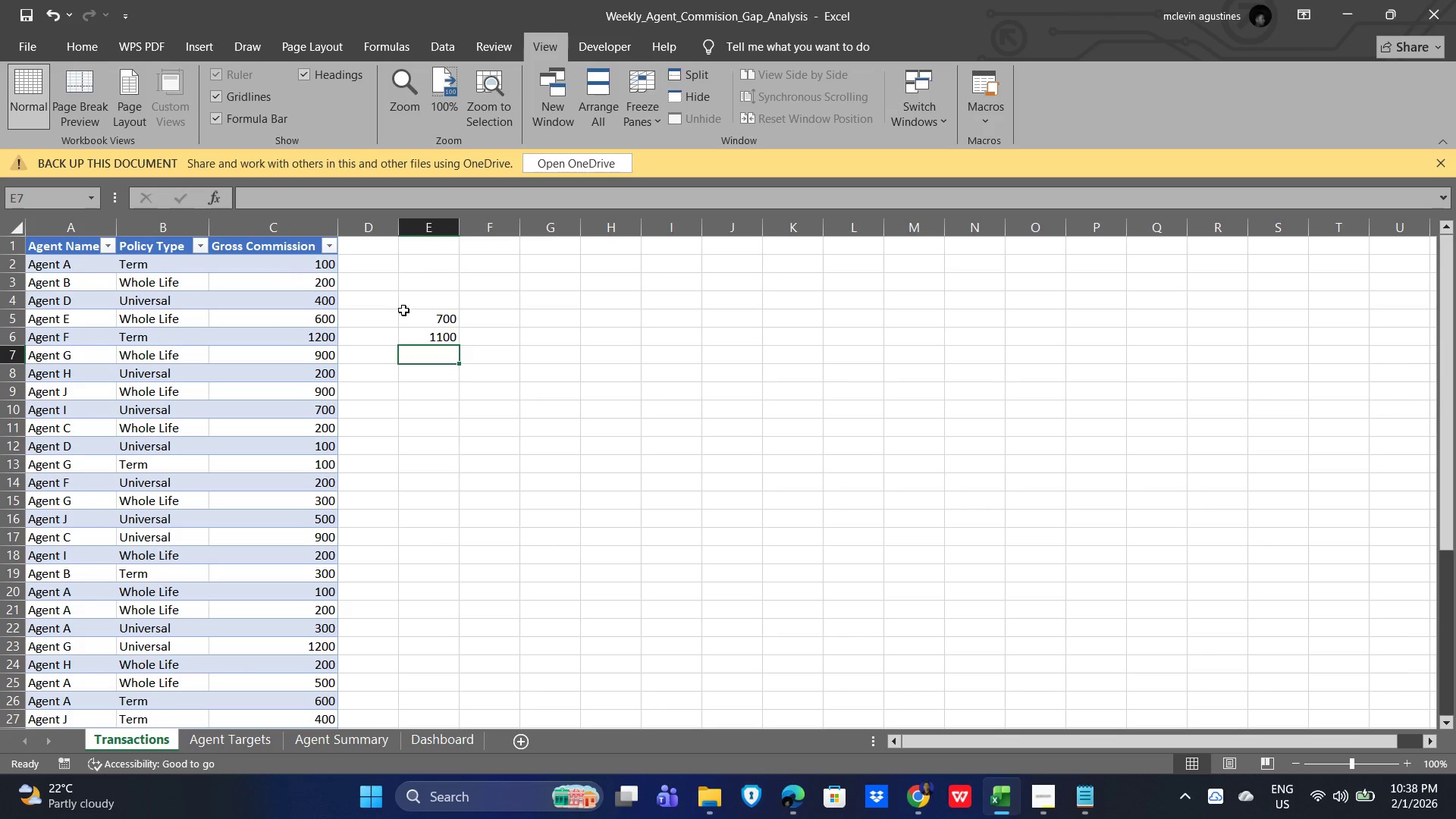 
left_click_drag(start_coordinate=[418, 310], to_coordinate=[435, 379])
 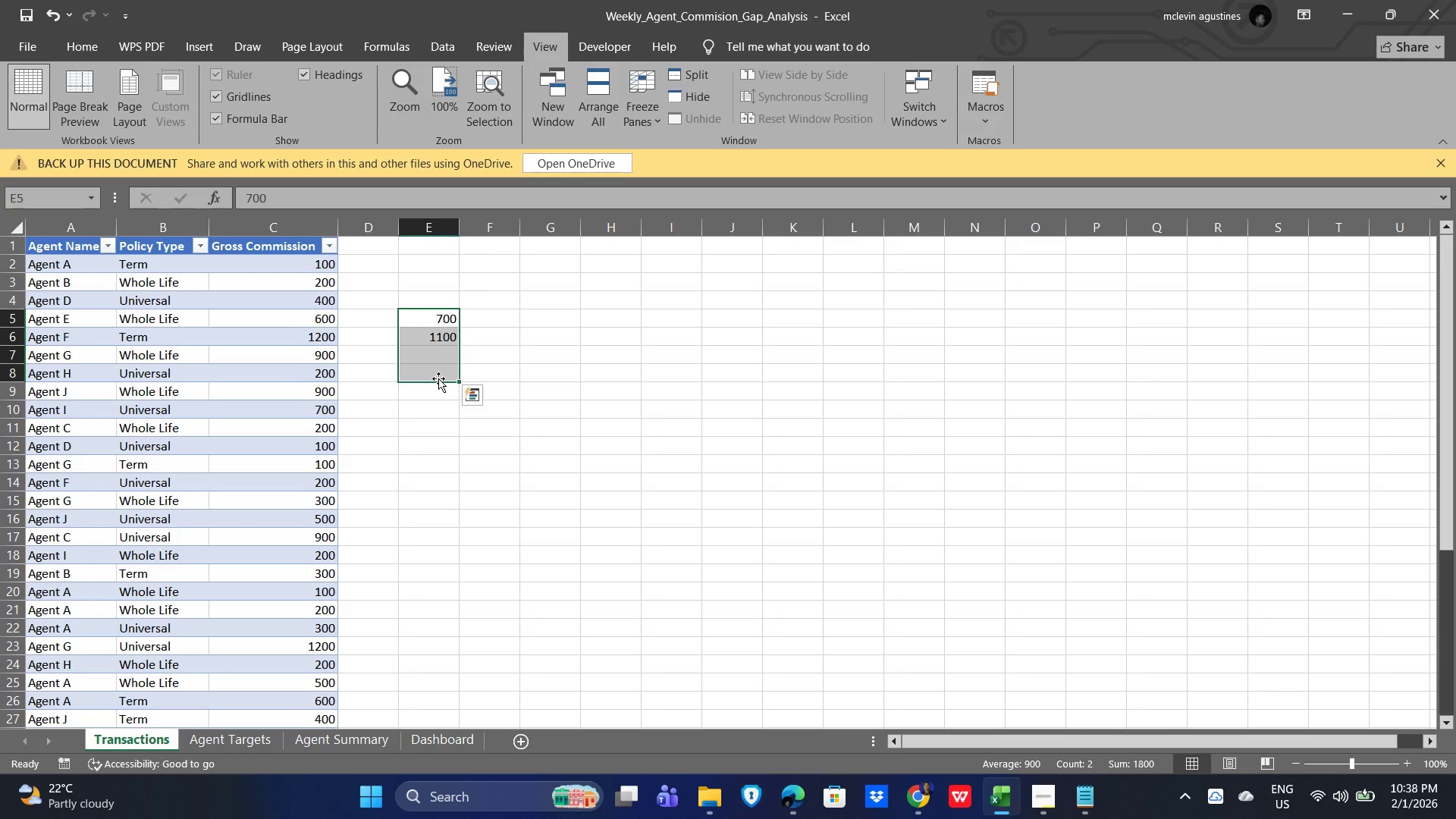 
key(Delete)
 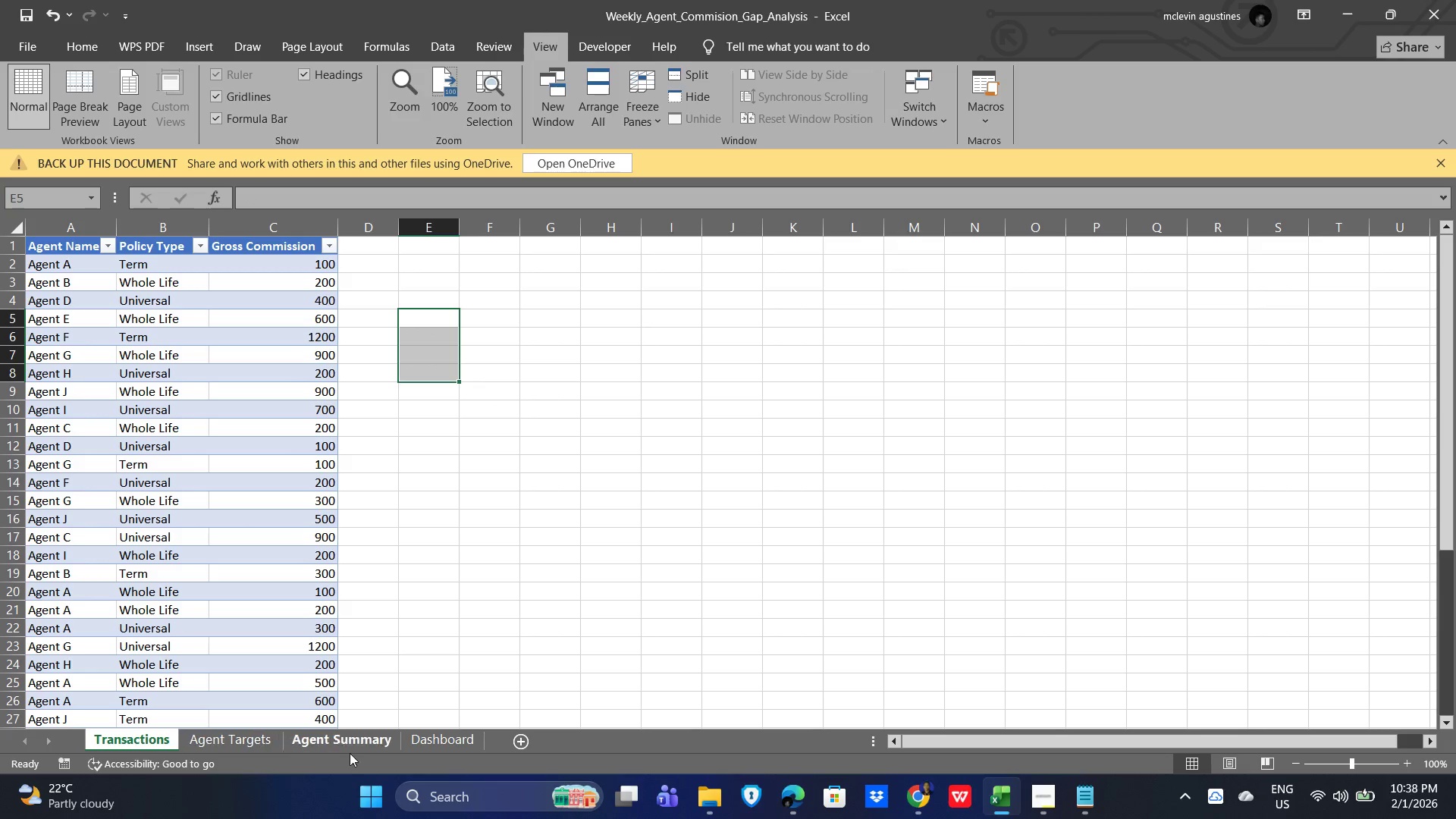 
left_click_drag(start_coordinate=[360, 747], to_coordinate=[366, 746])
 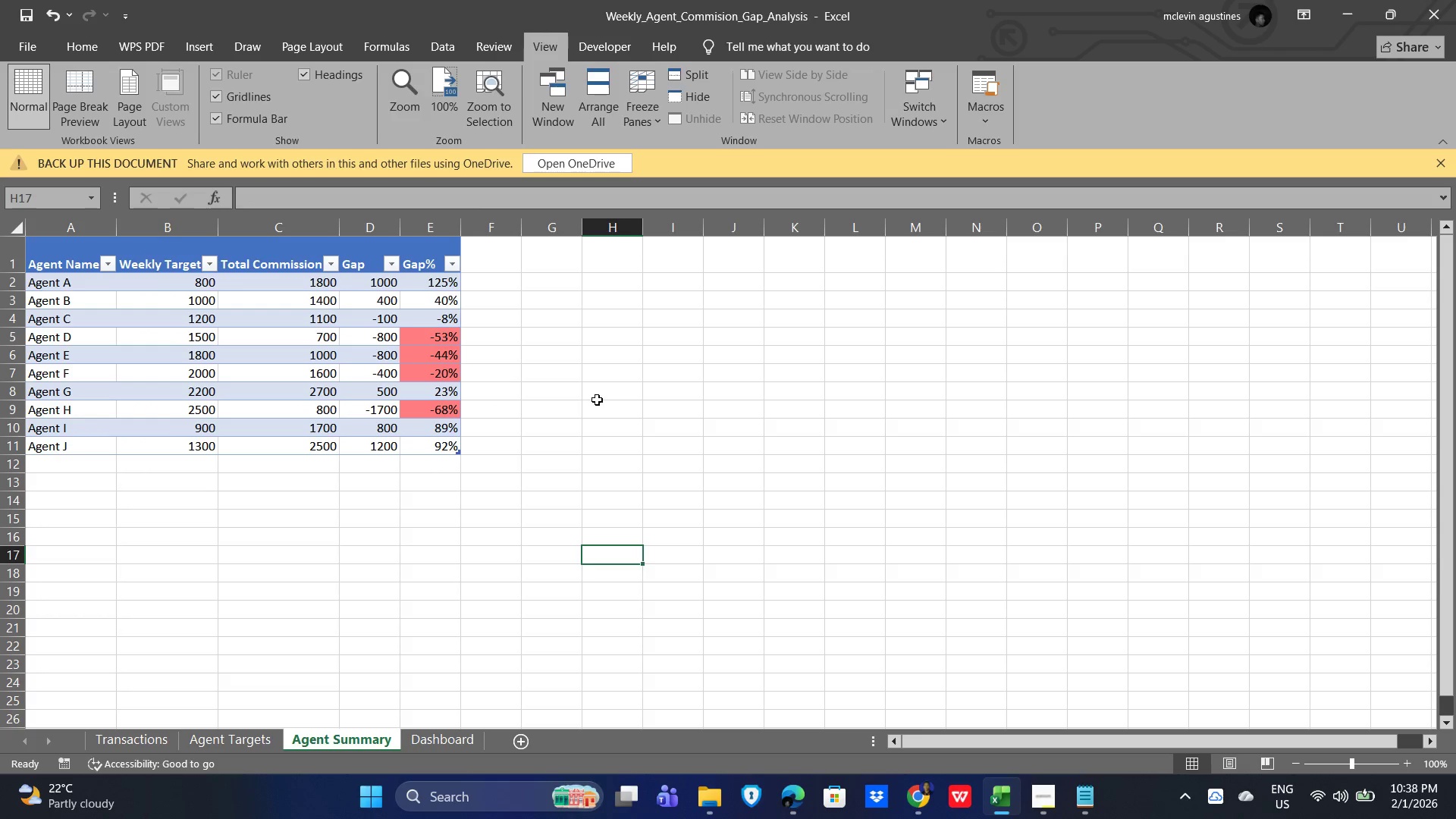 
left_click([610, 400])
 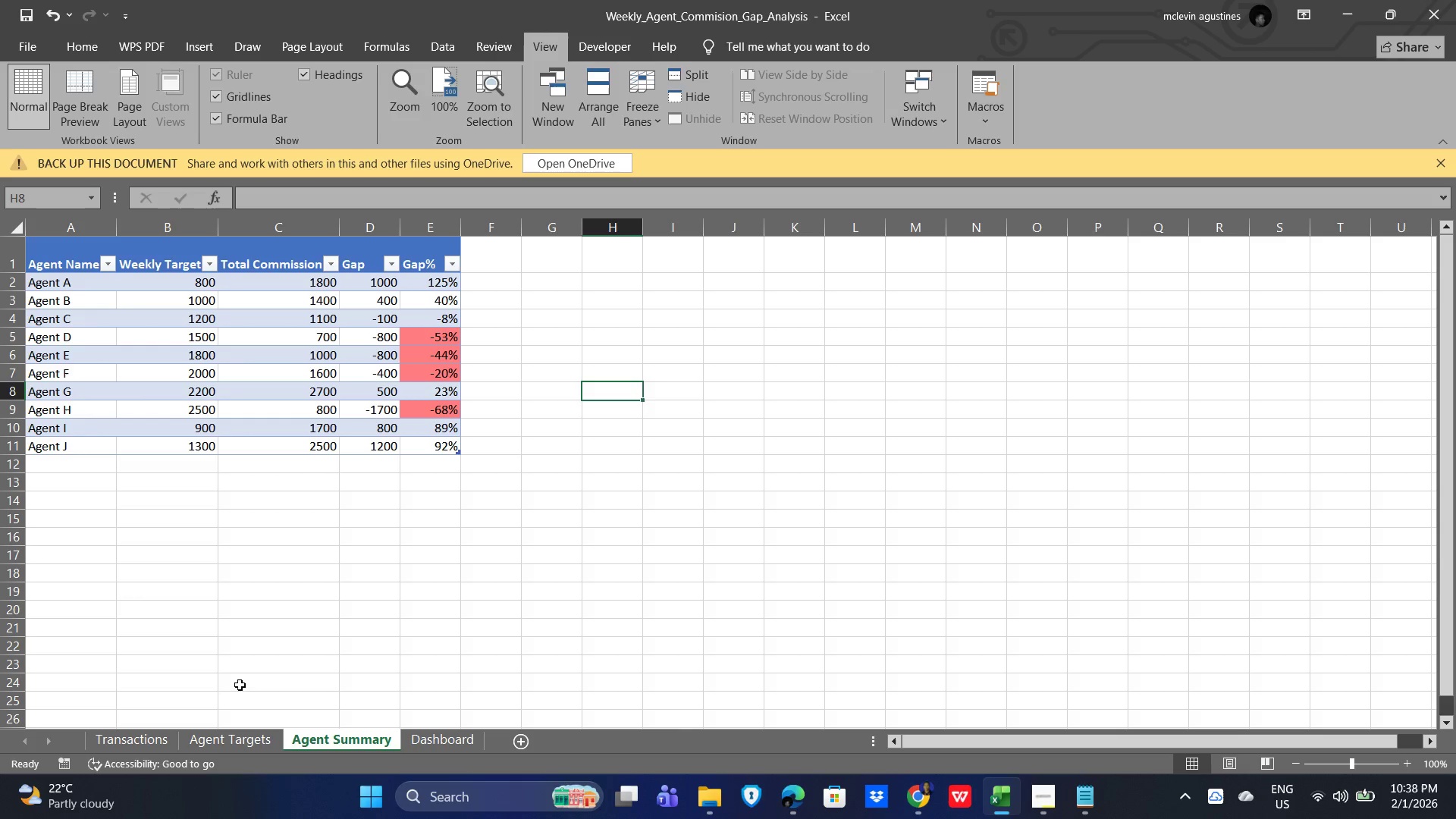 
wait(12.91)
 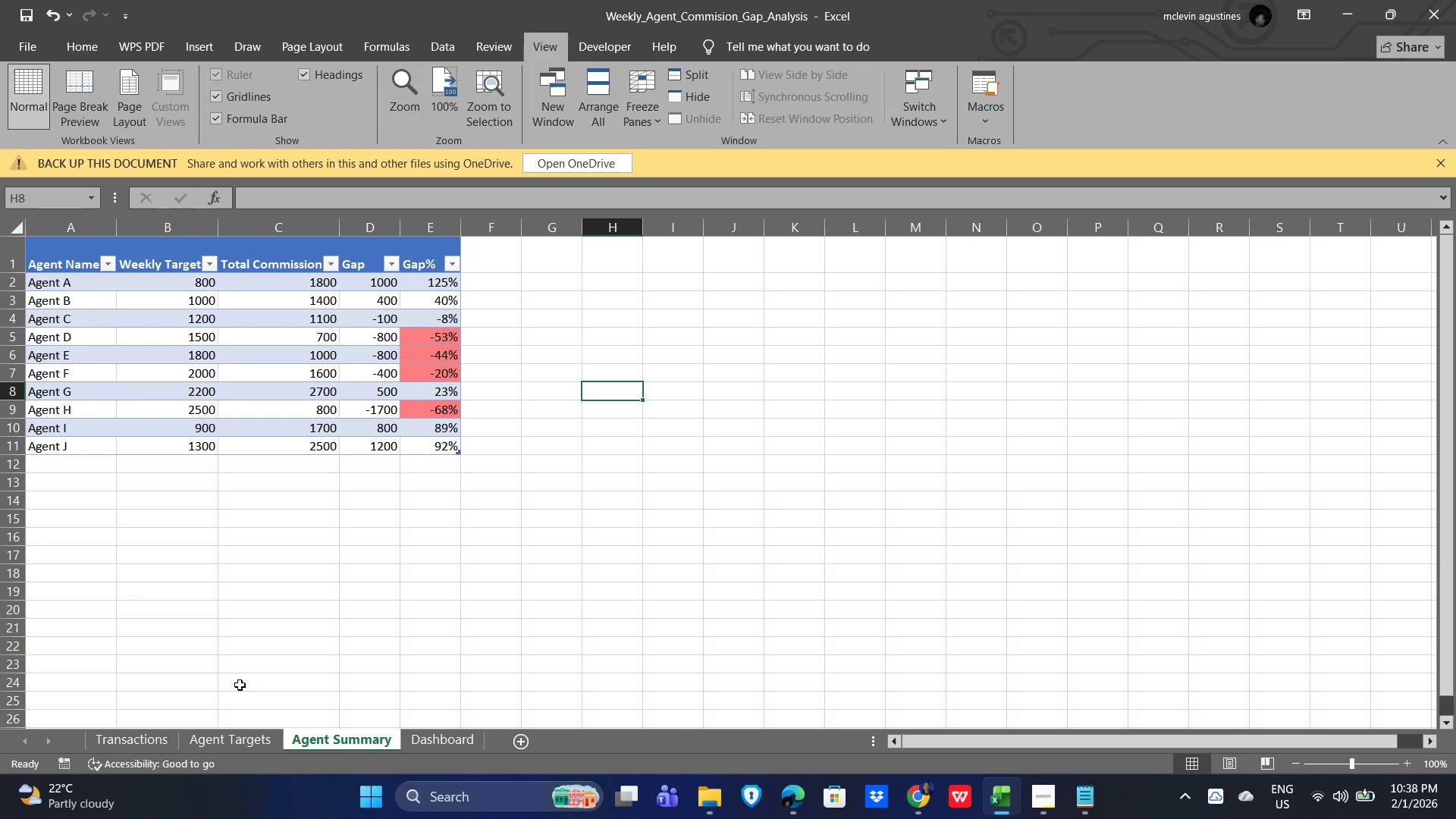 
left_click([124, 741])
 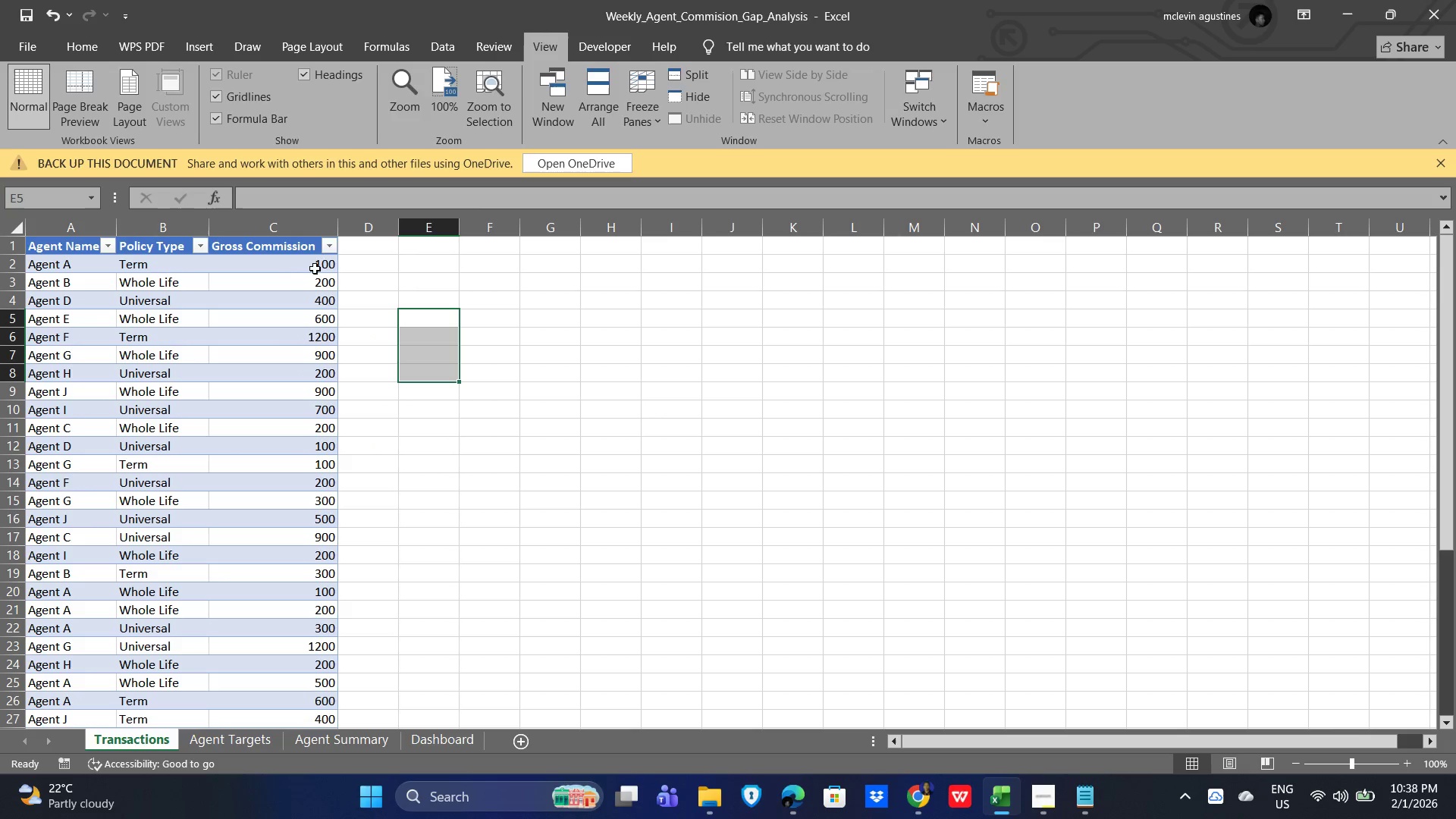 
left_click([303, 265])
 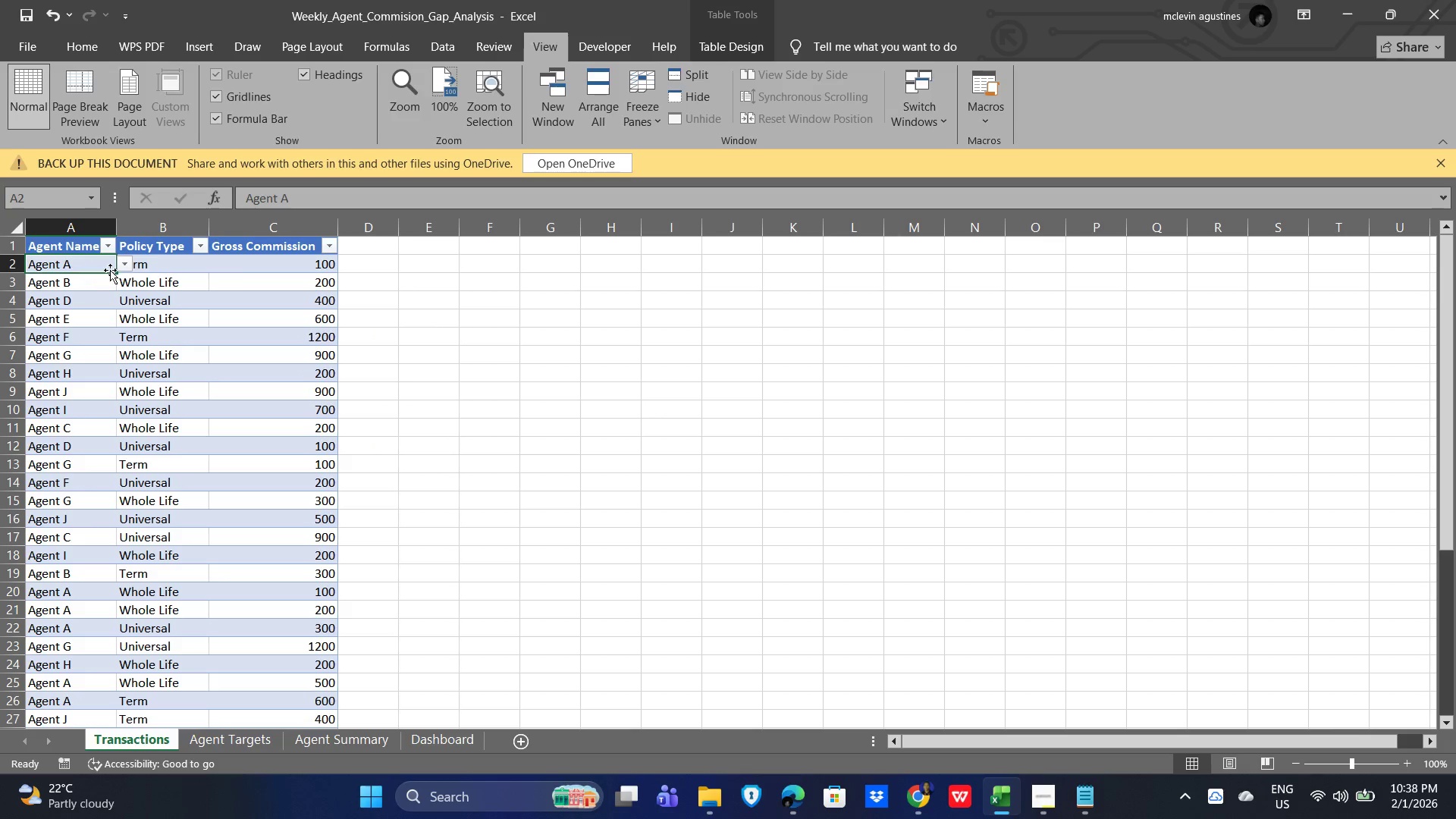 
left_click([130, 262])
 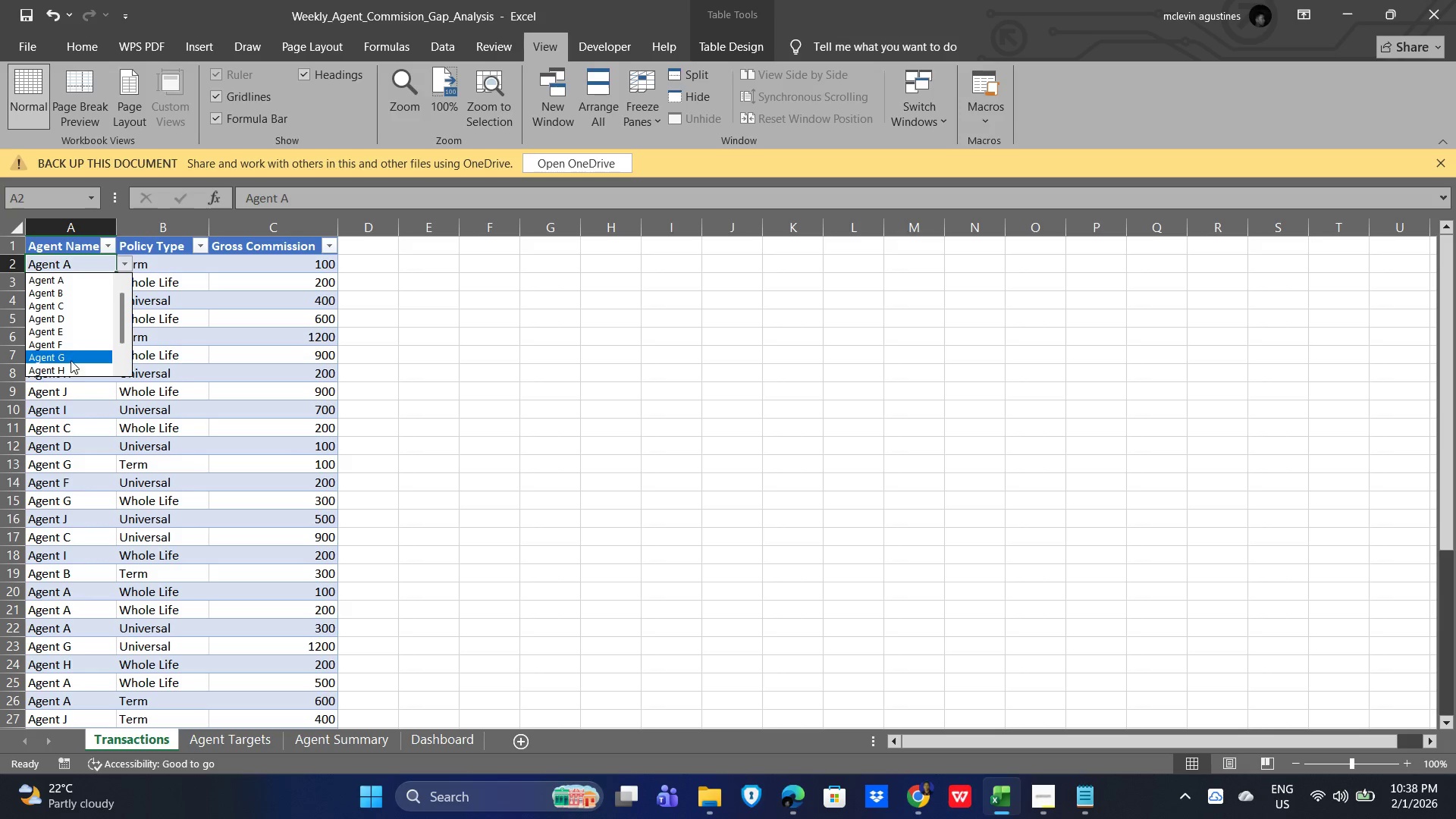 
left_click([67, 369])
 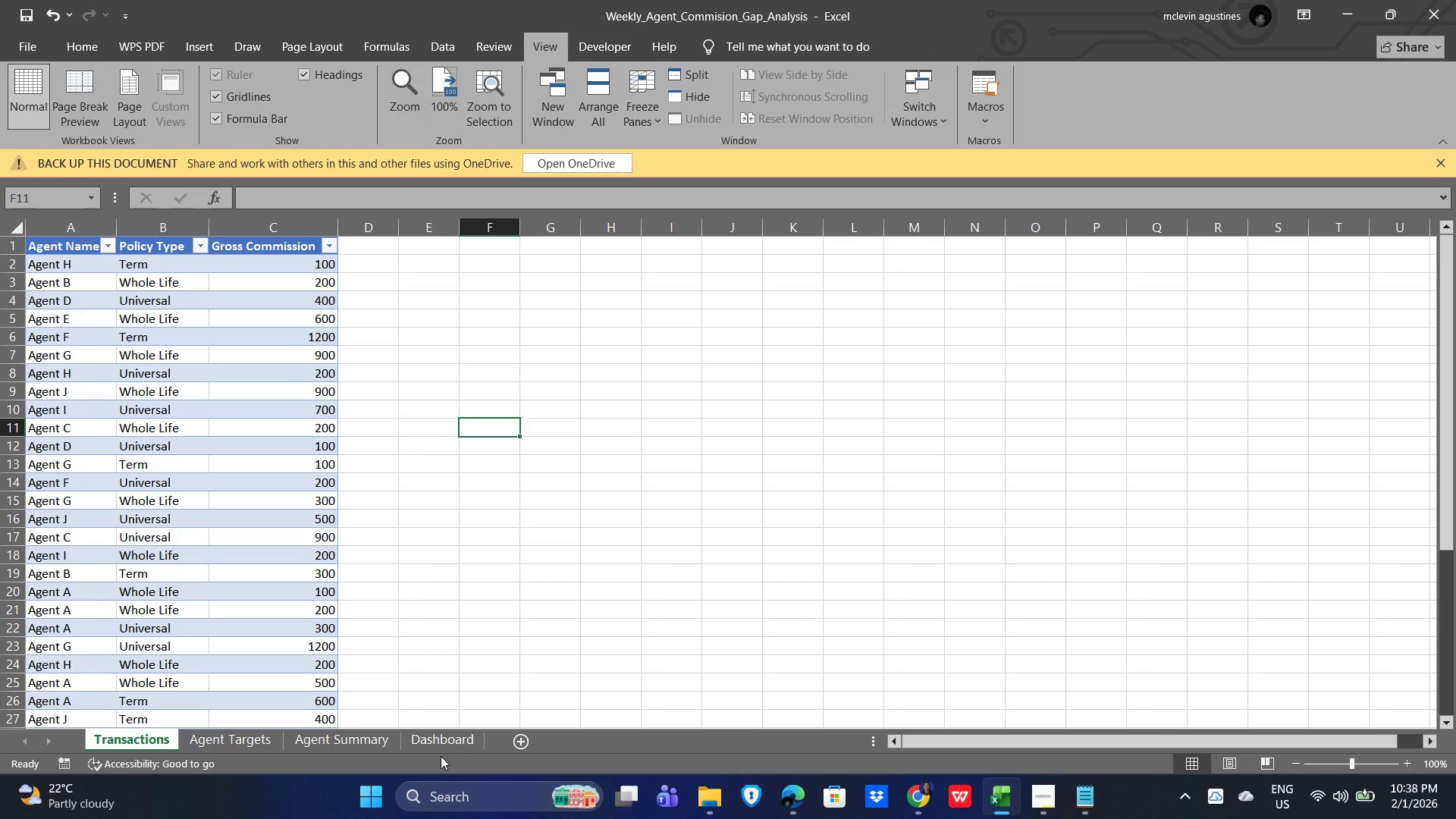 
left_click([340, 739])
 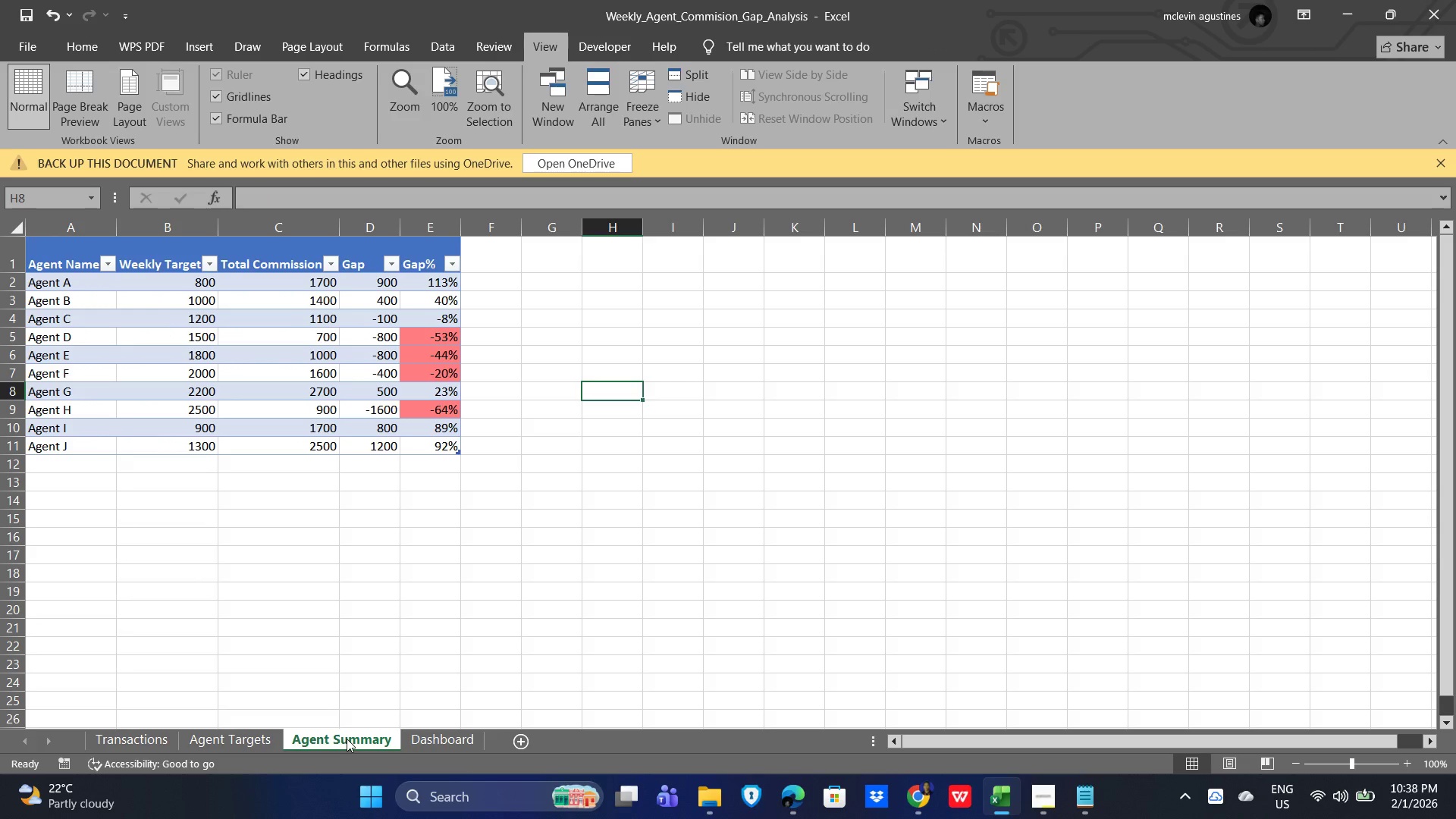 
wait(8.11)
 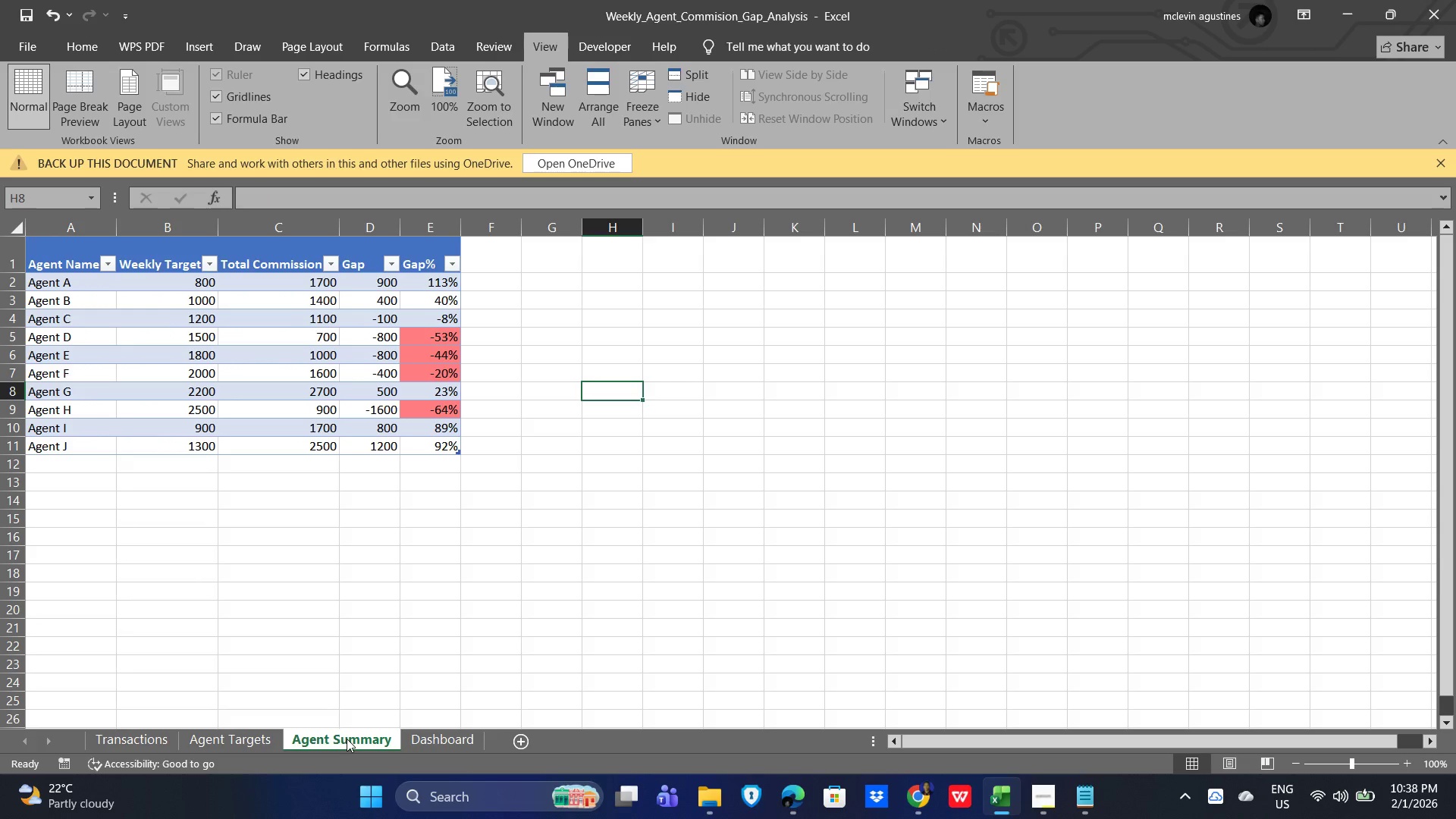 
left_click([318, 411])
 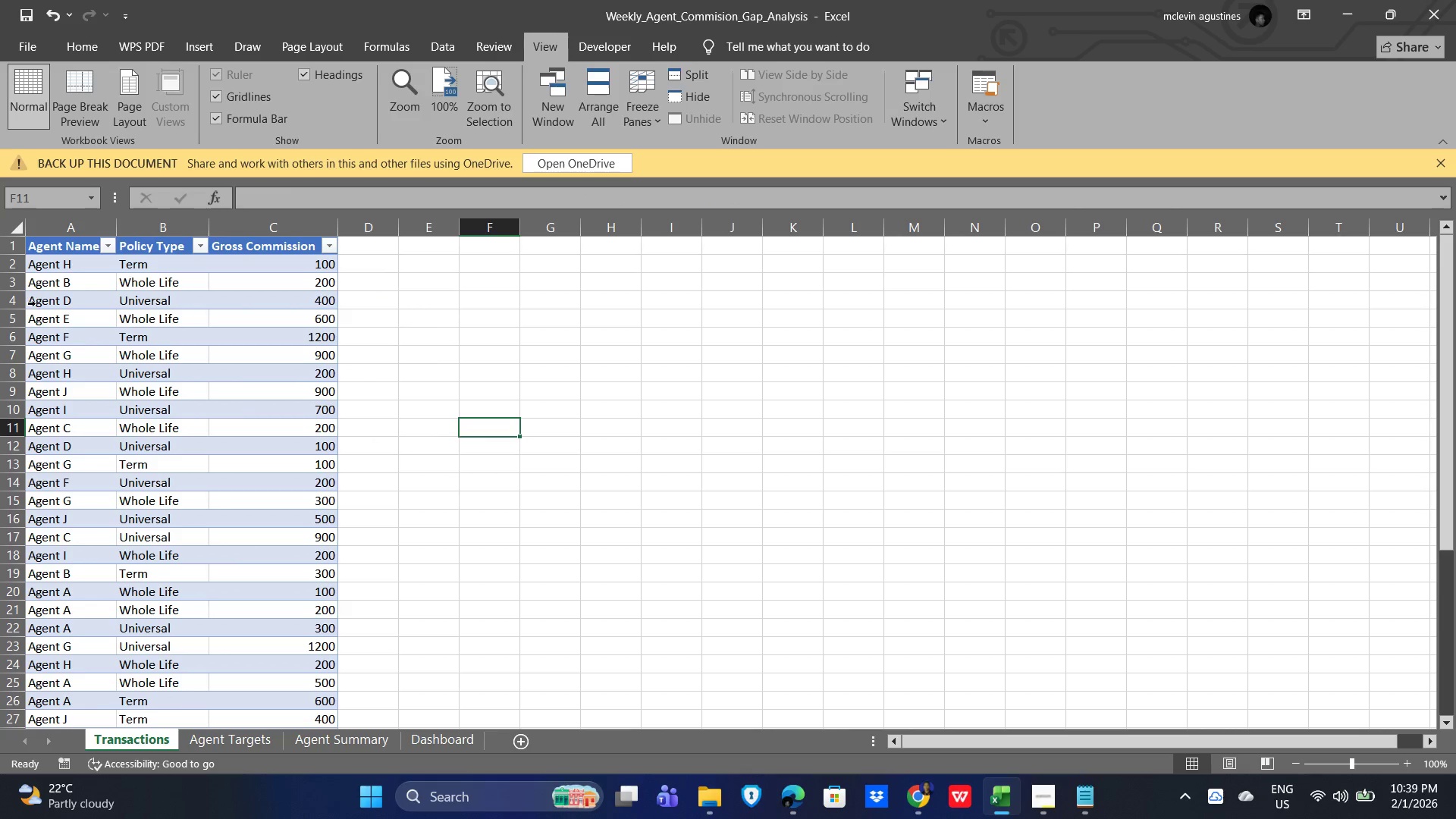 
wait(5.05)
 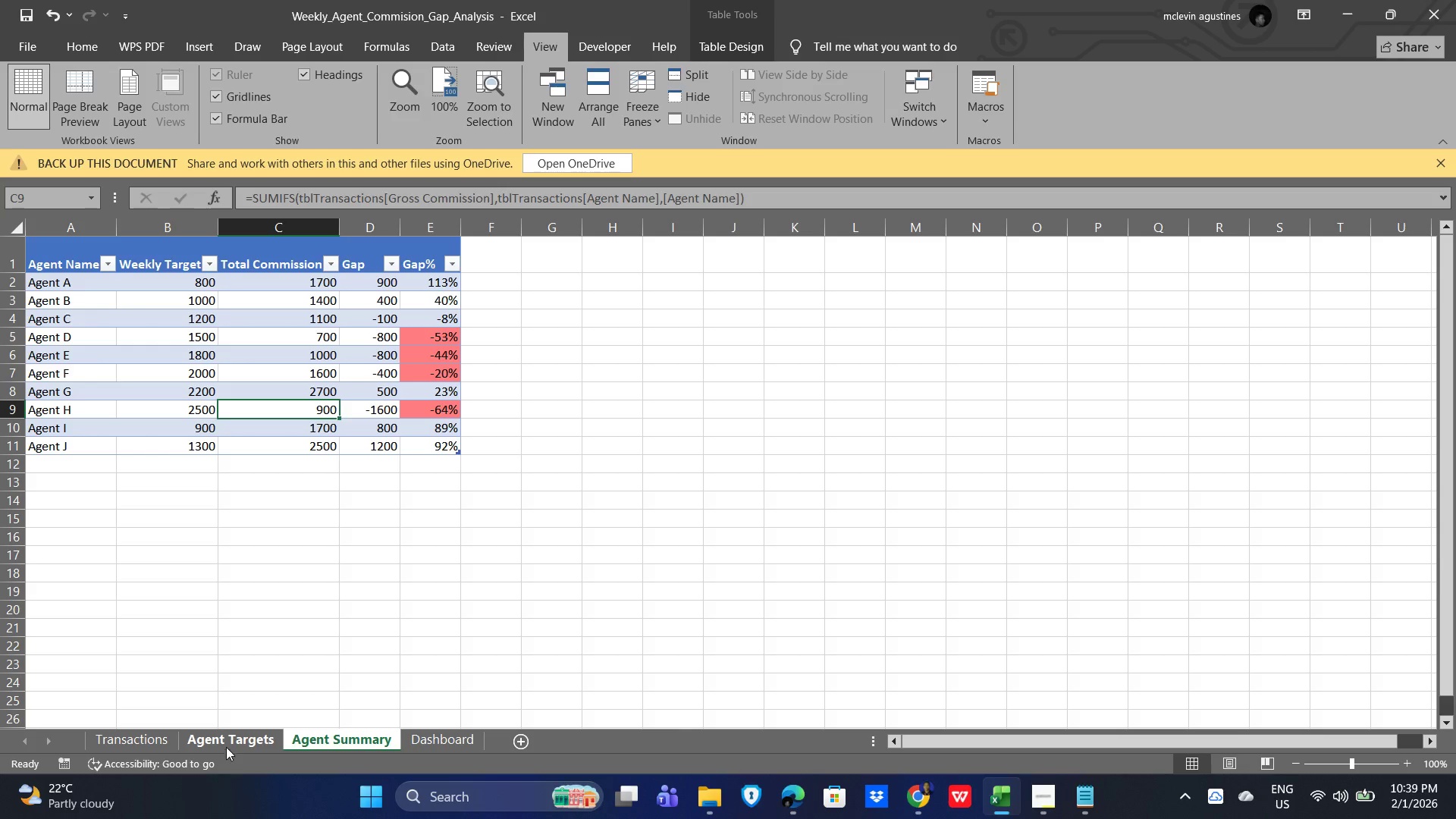 
left_click([77, 289])
 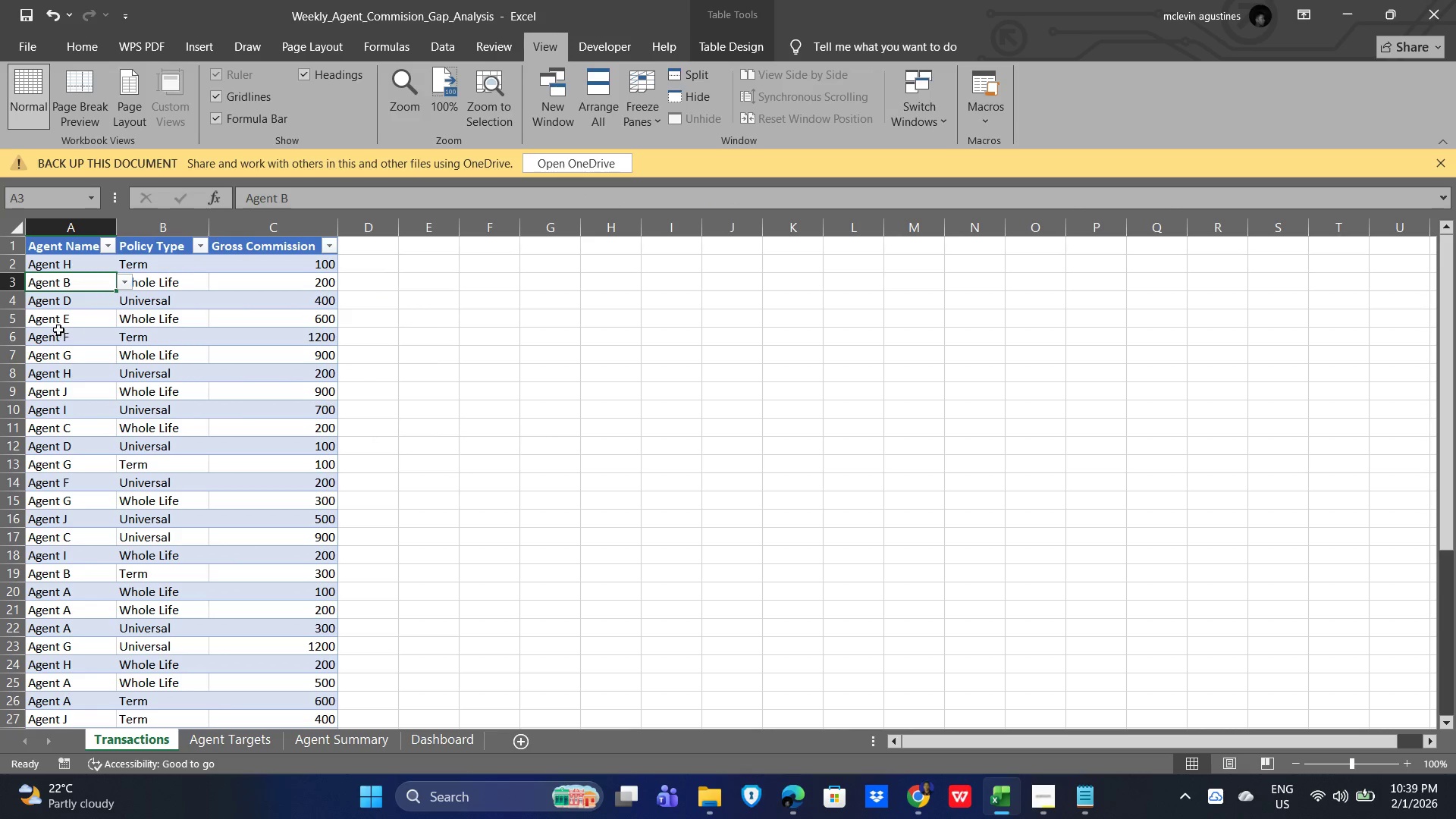 
left_click([57, 316])
 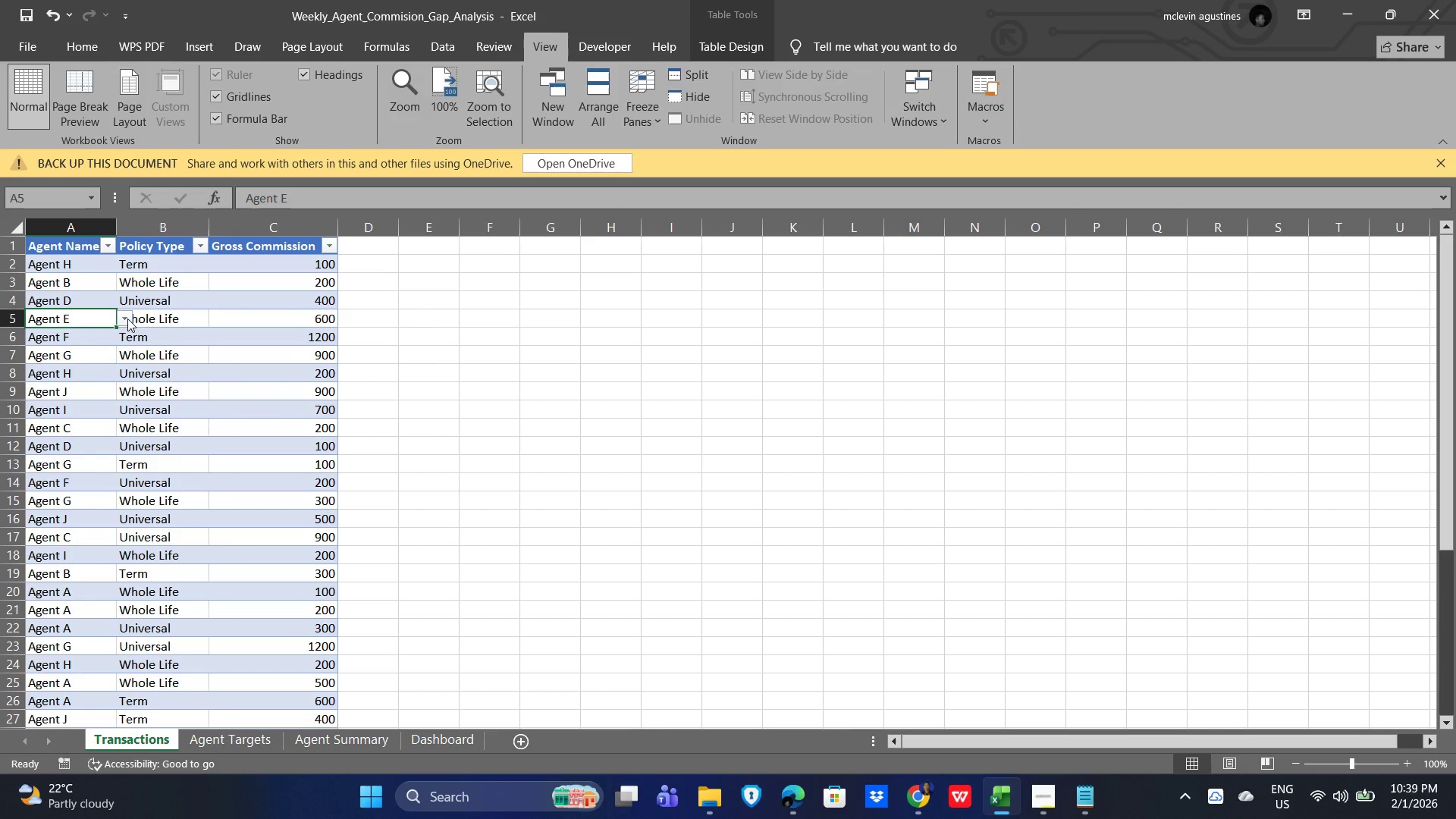 
left_click([126, 318])
 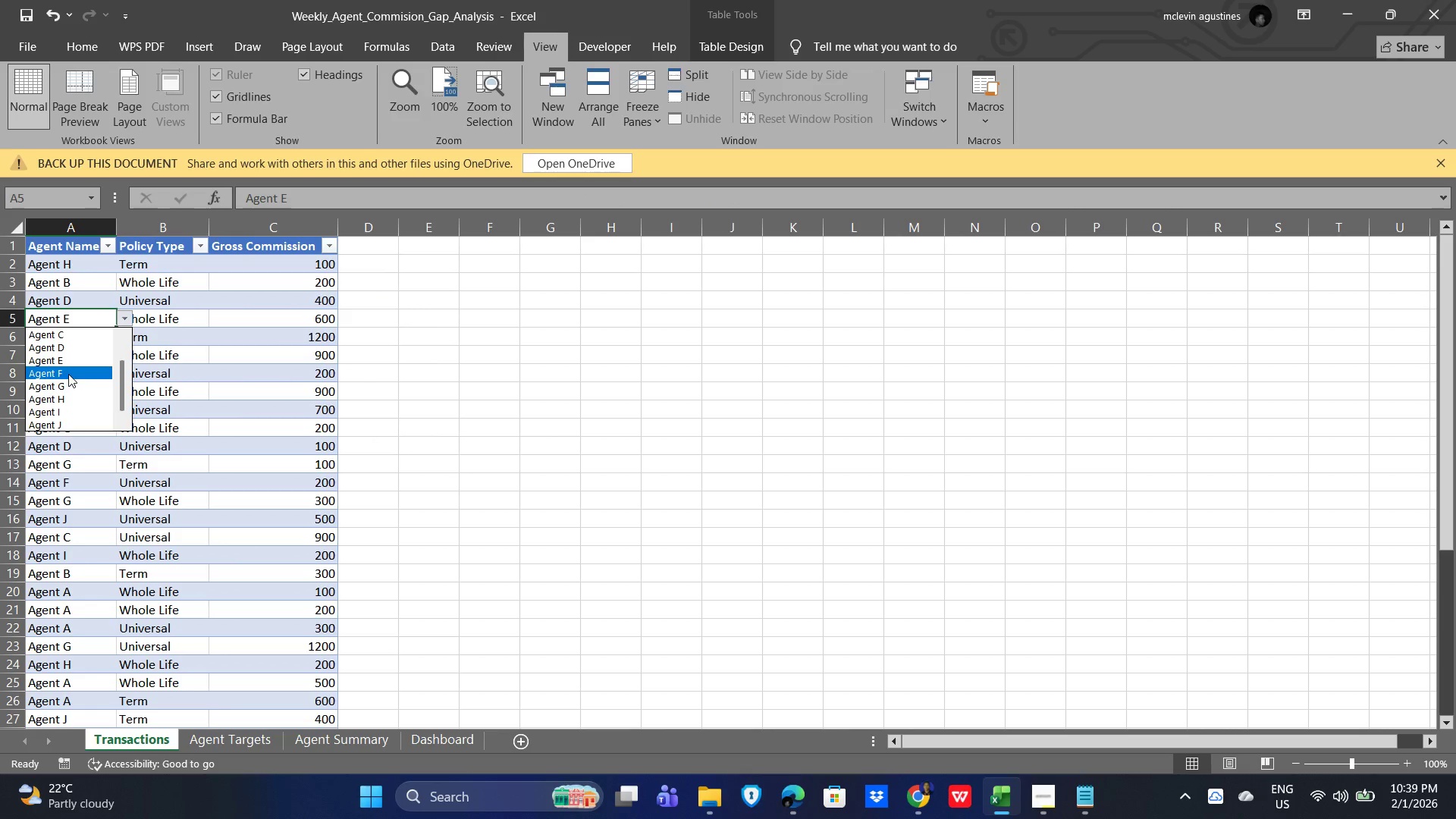 
left_click([64, 399])
 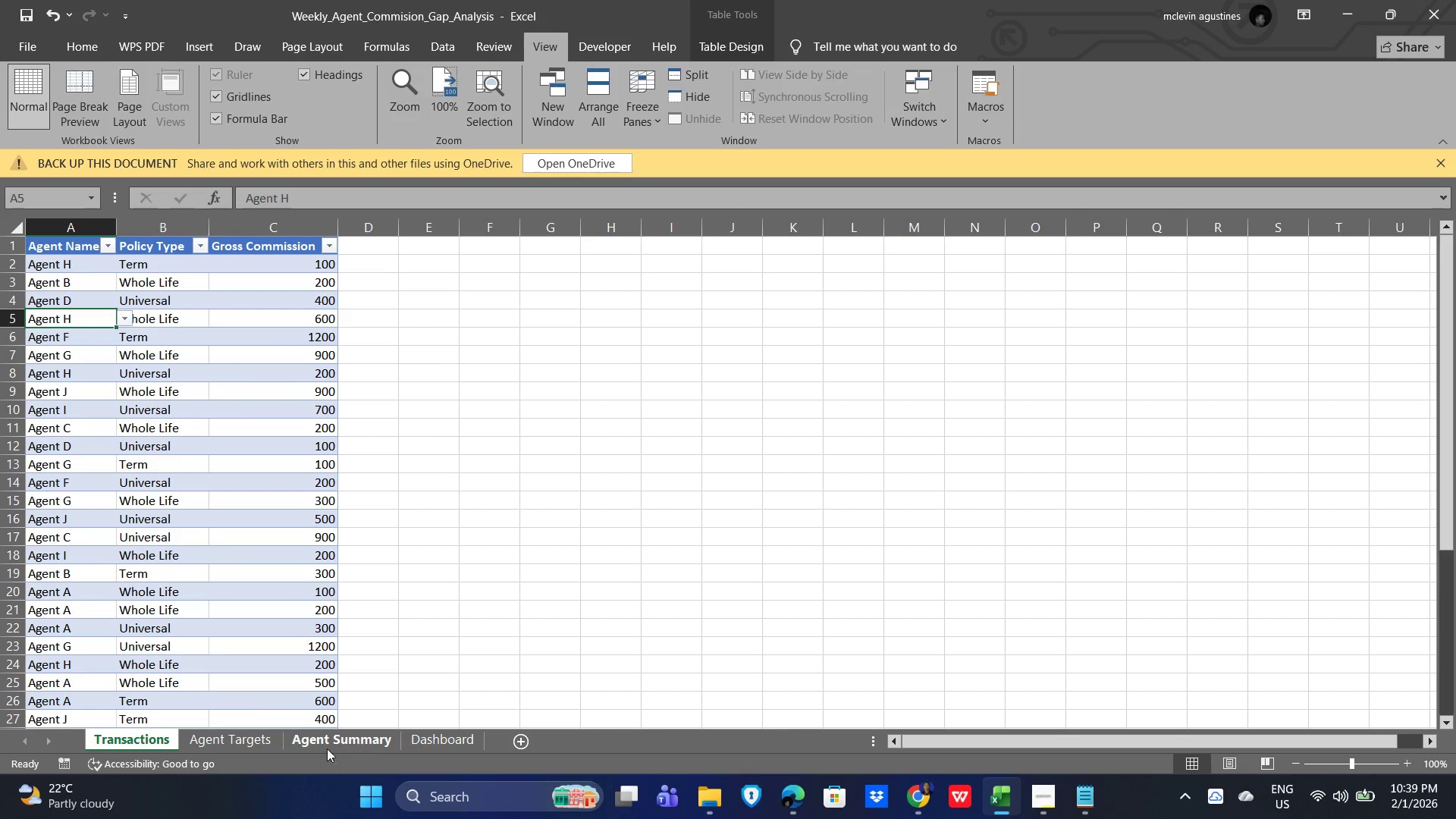 
left_click([359, 742])
 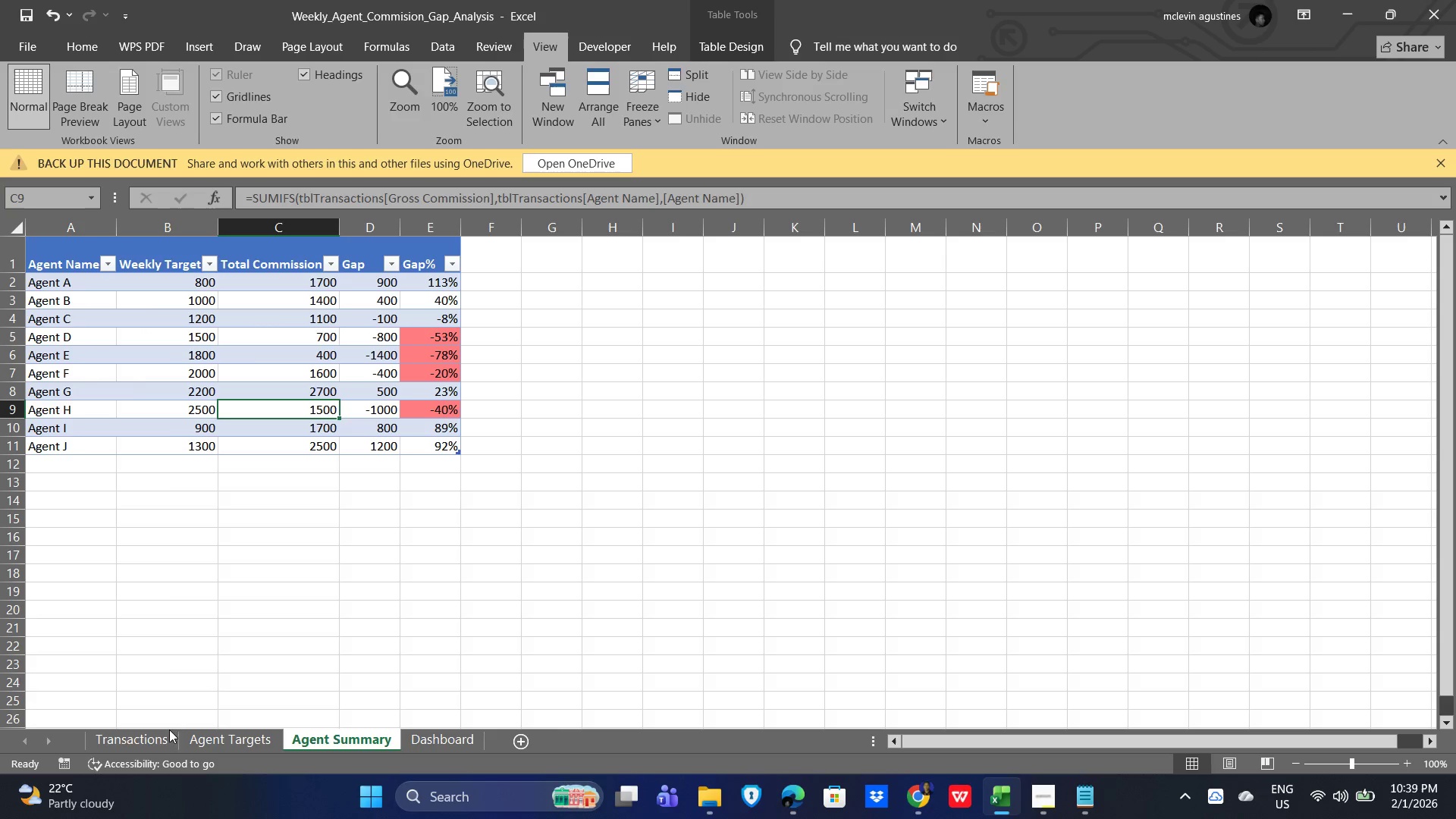 
left_click([120, 742])
 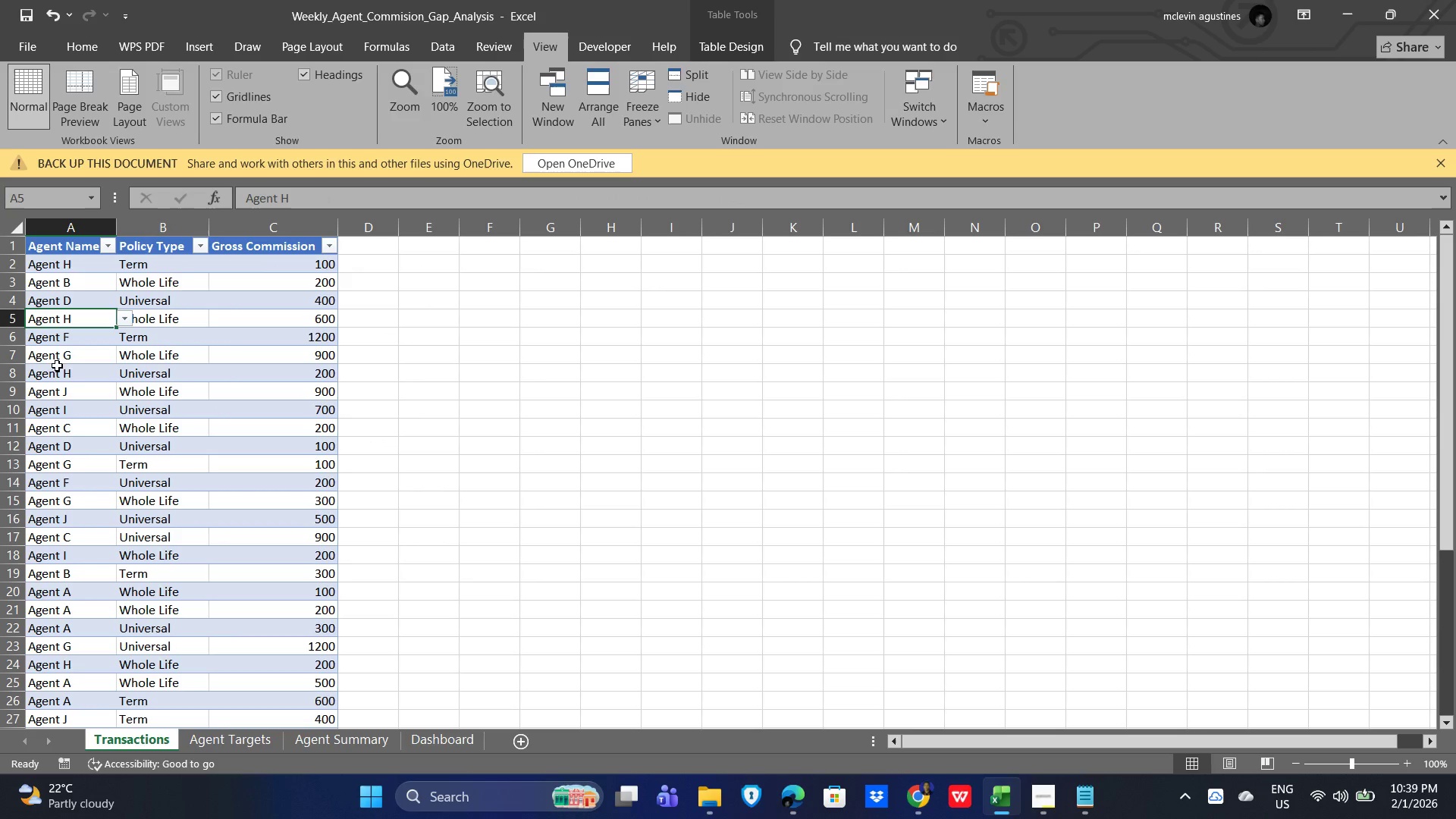 
left_click([59, 353])
 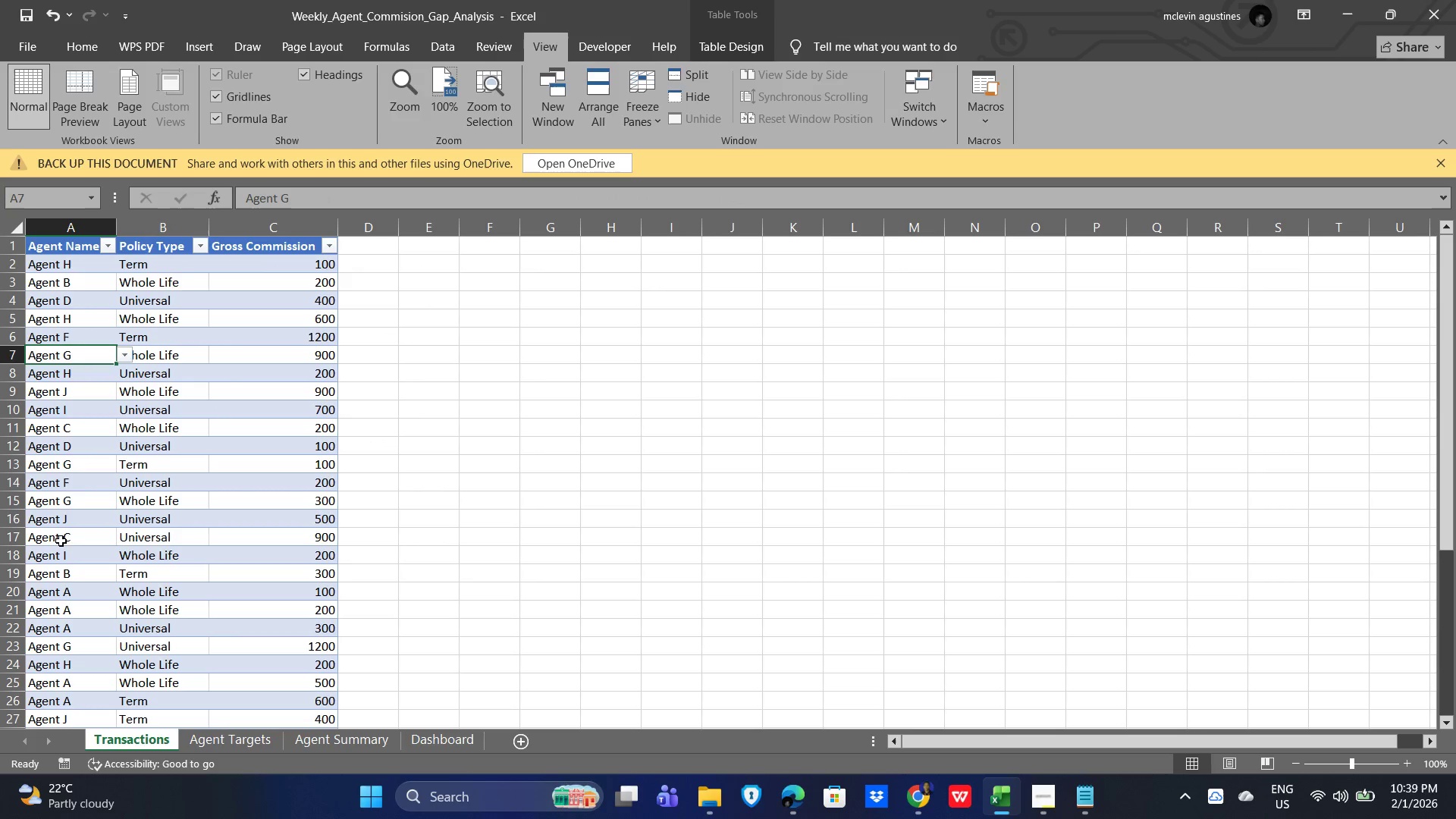 
scroll: coordinate [102, 540], scroll_direction: down, amount: 1.0
 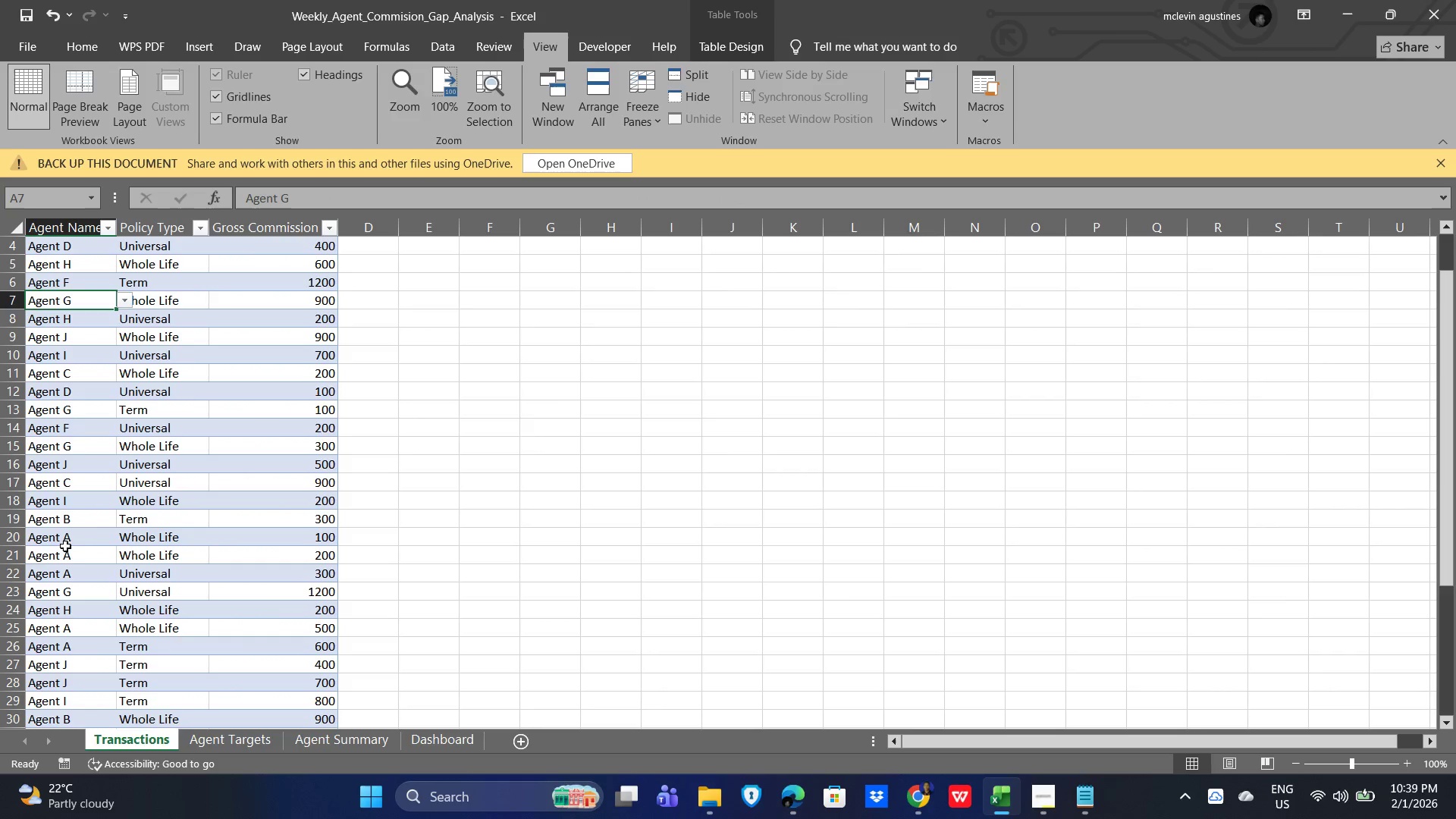 
left_click([59, 542])
 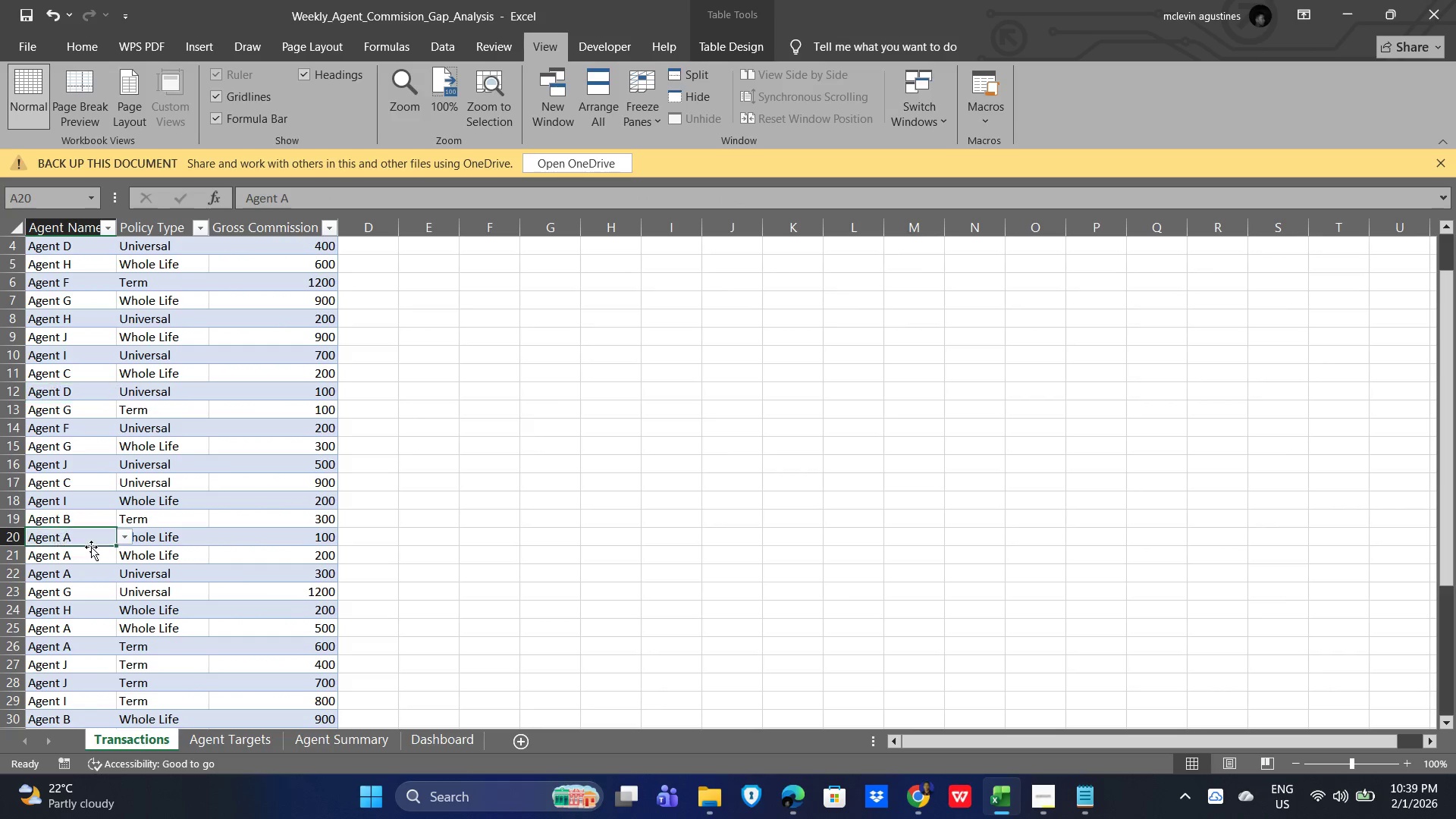 
mouse_move([128, 564])
 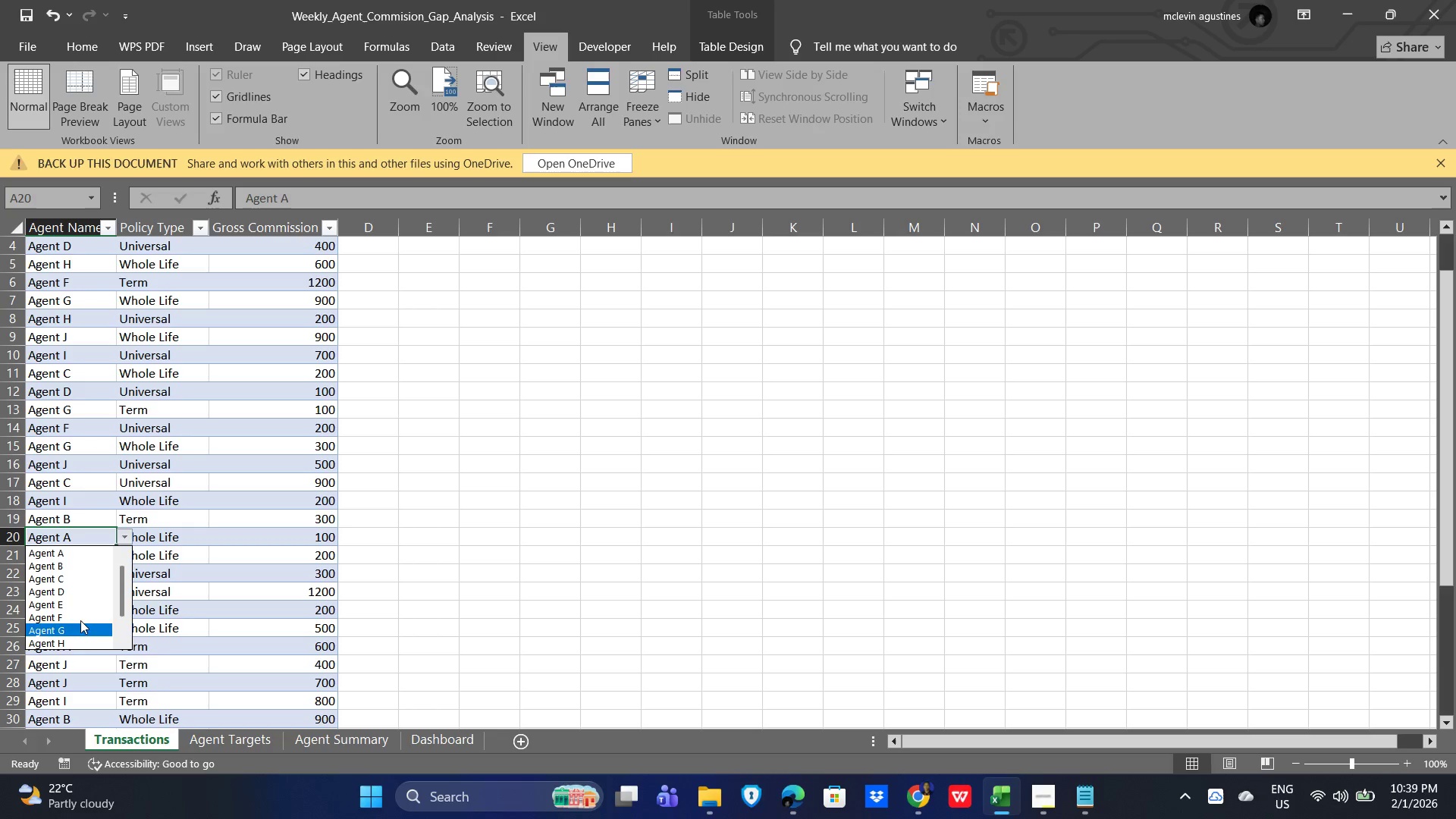 
left_click([286, 501])
 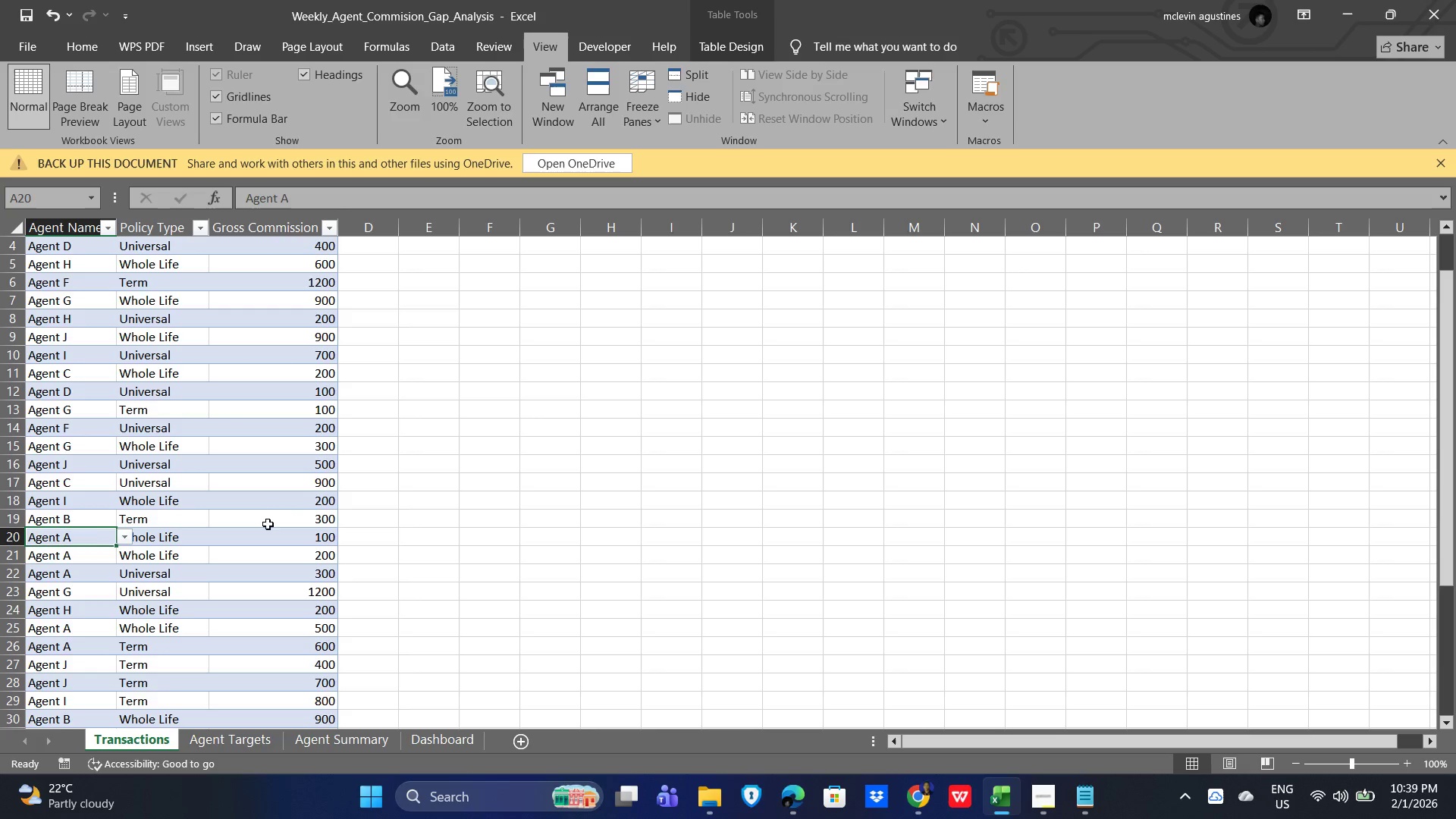 
scroll: coordinate [105, 593], scroll_direction: down, amount: 4.0
 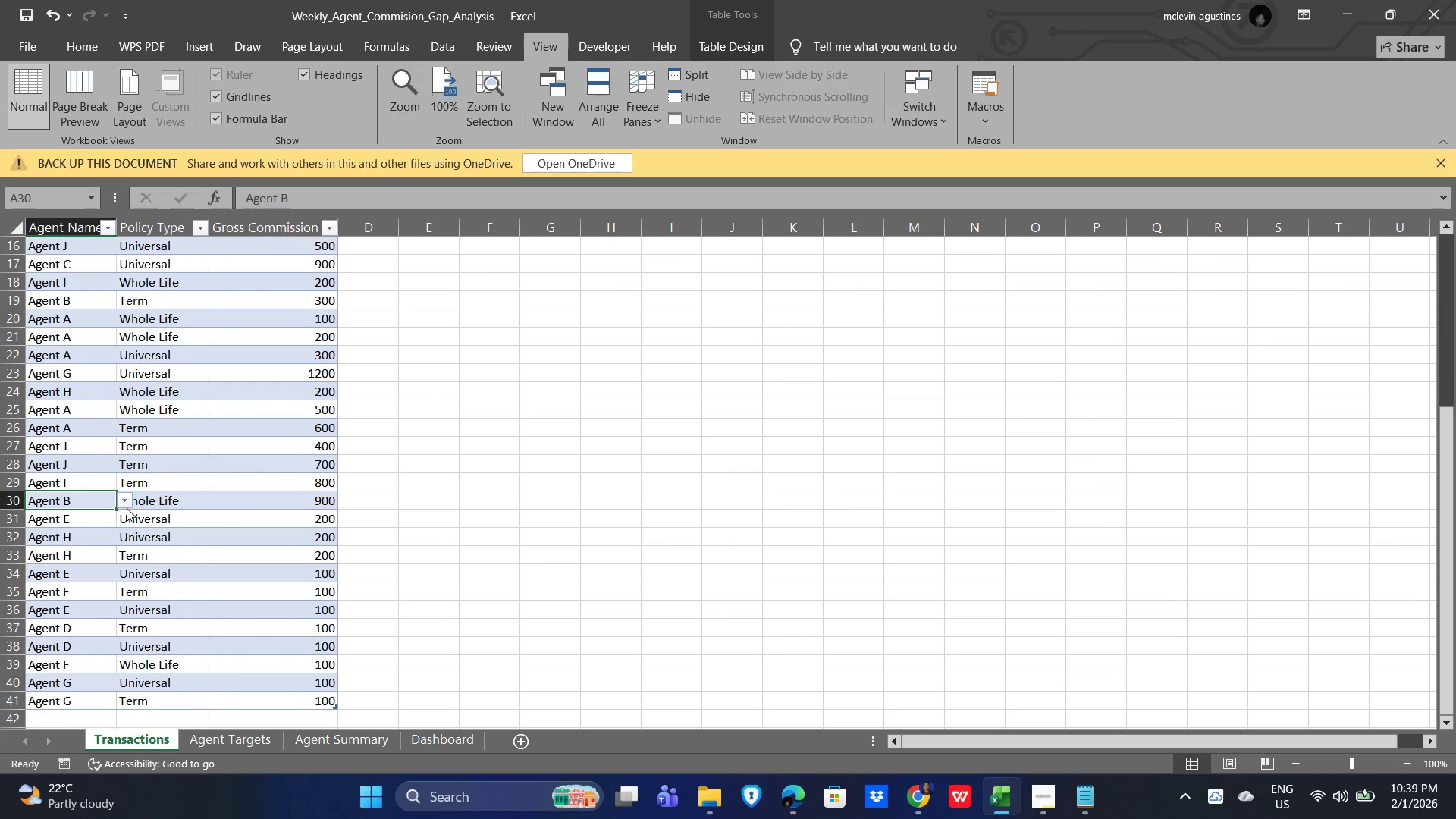 
left_click([124, 503])
 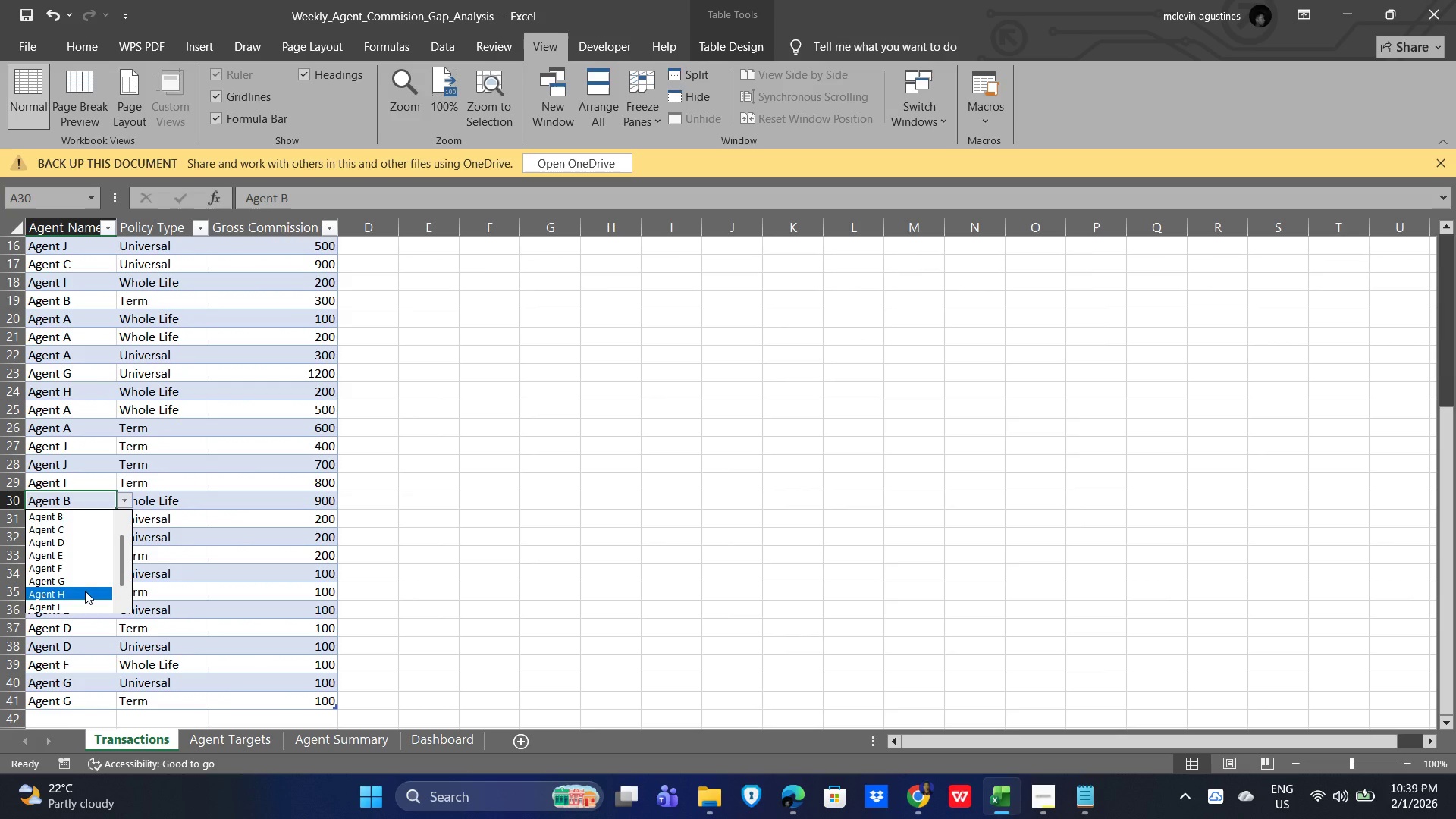 
left_click([85, 591])
 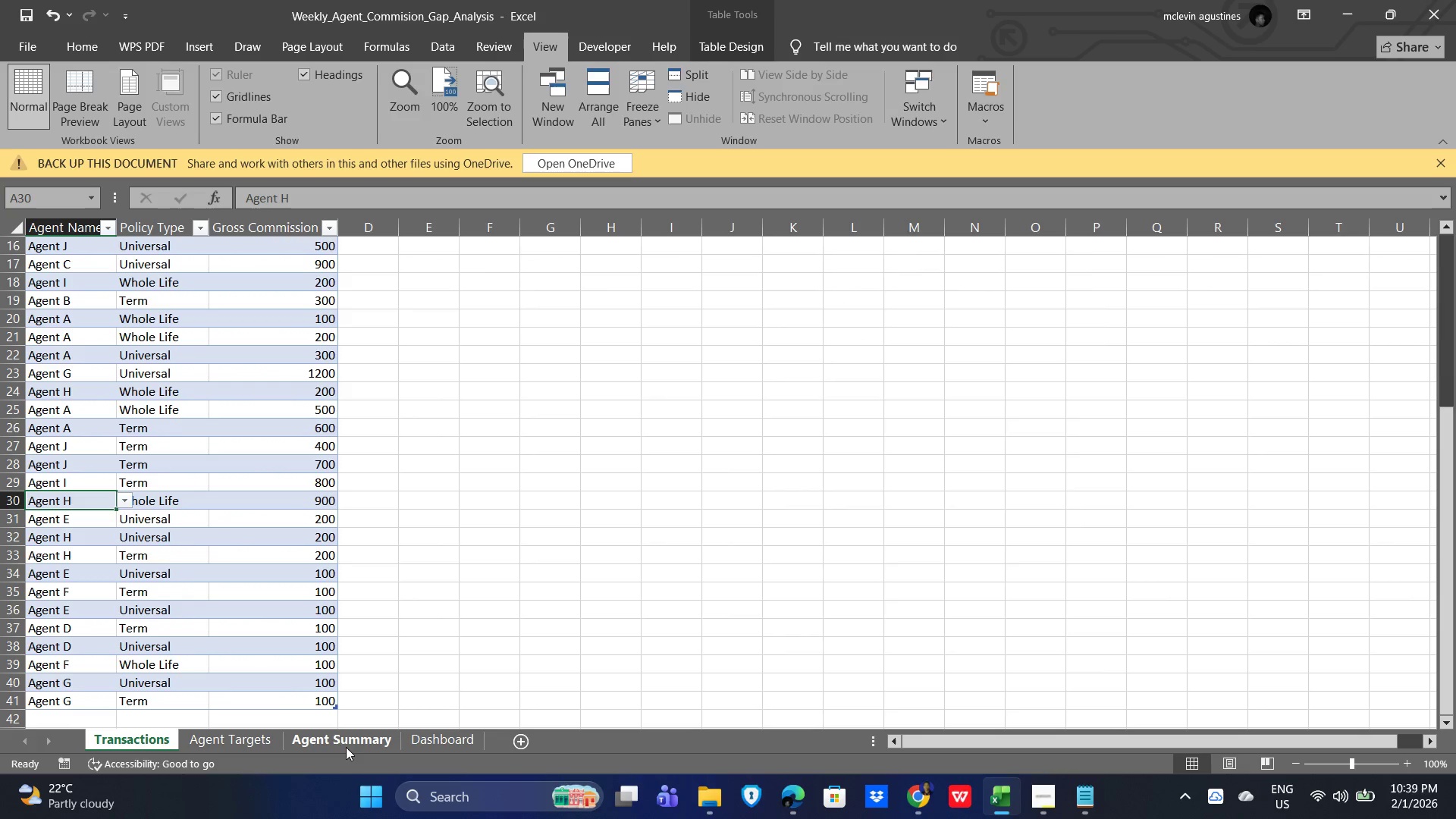 
left_click([349, 739])
 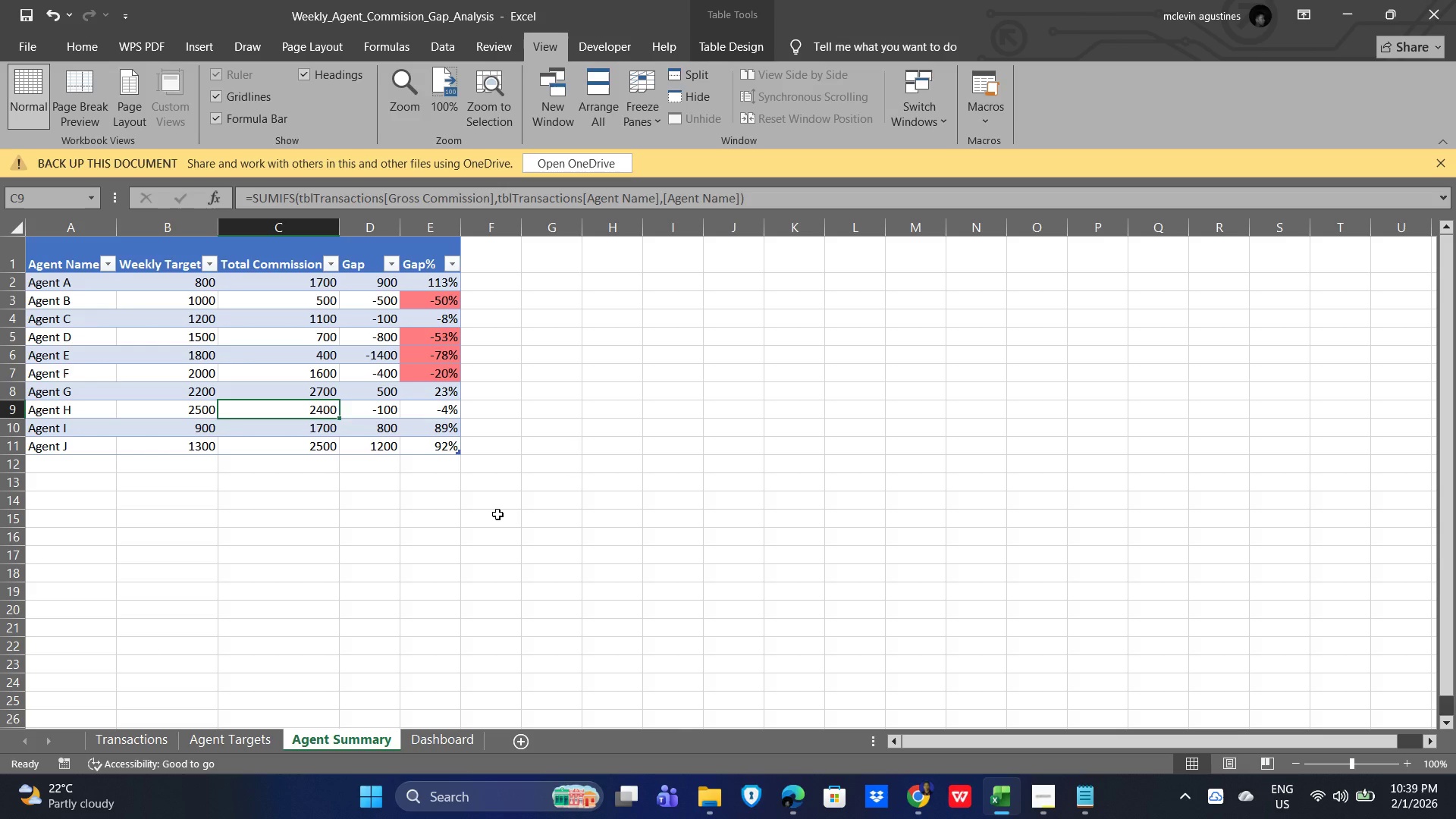 
wait(12.72)
 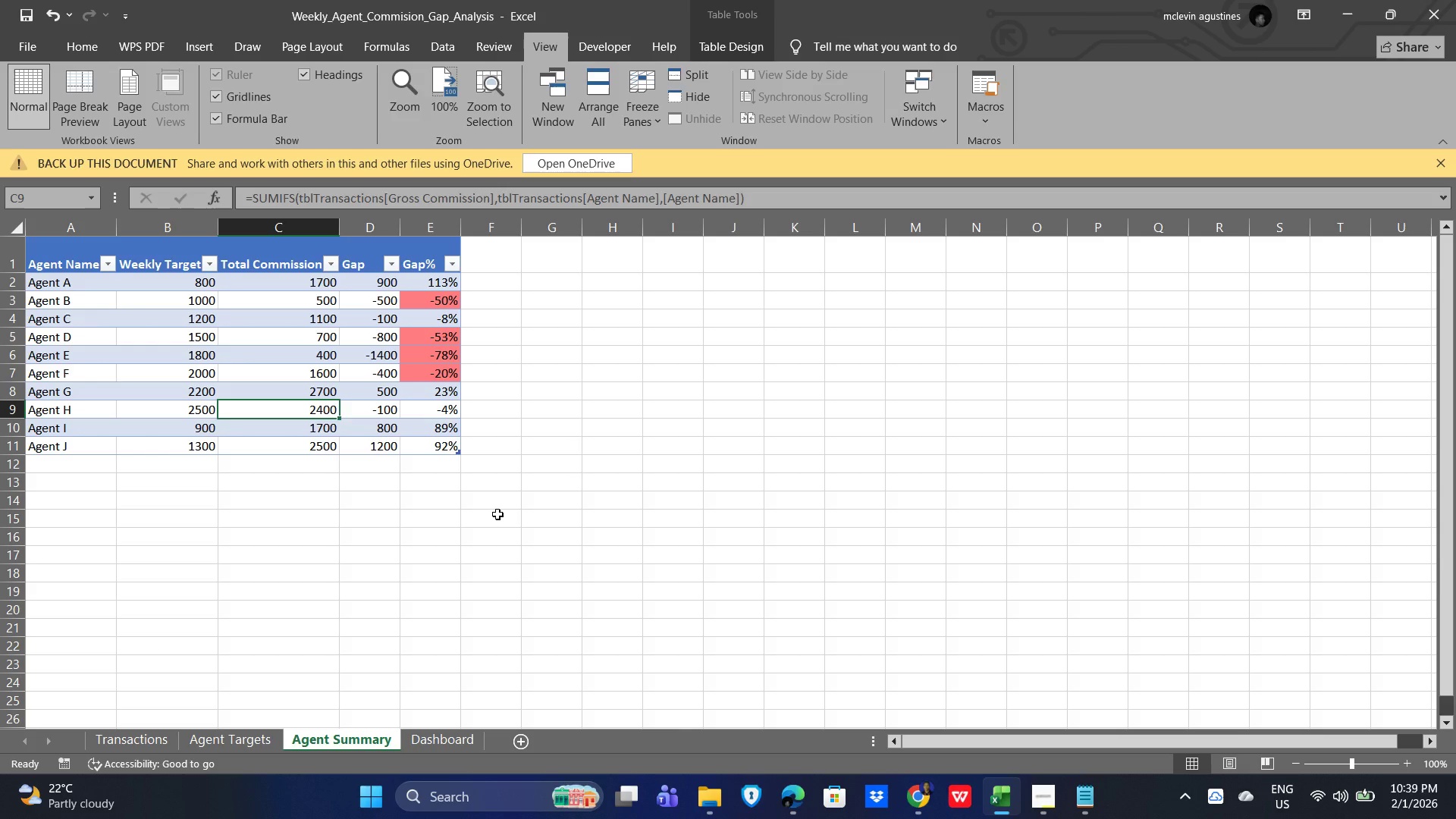 
left_click([115, 742])
 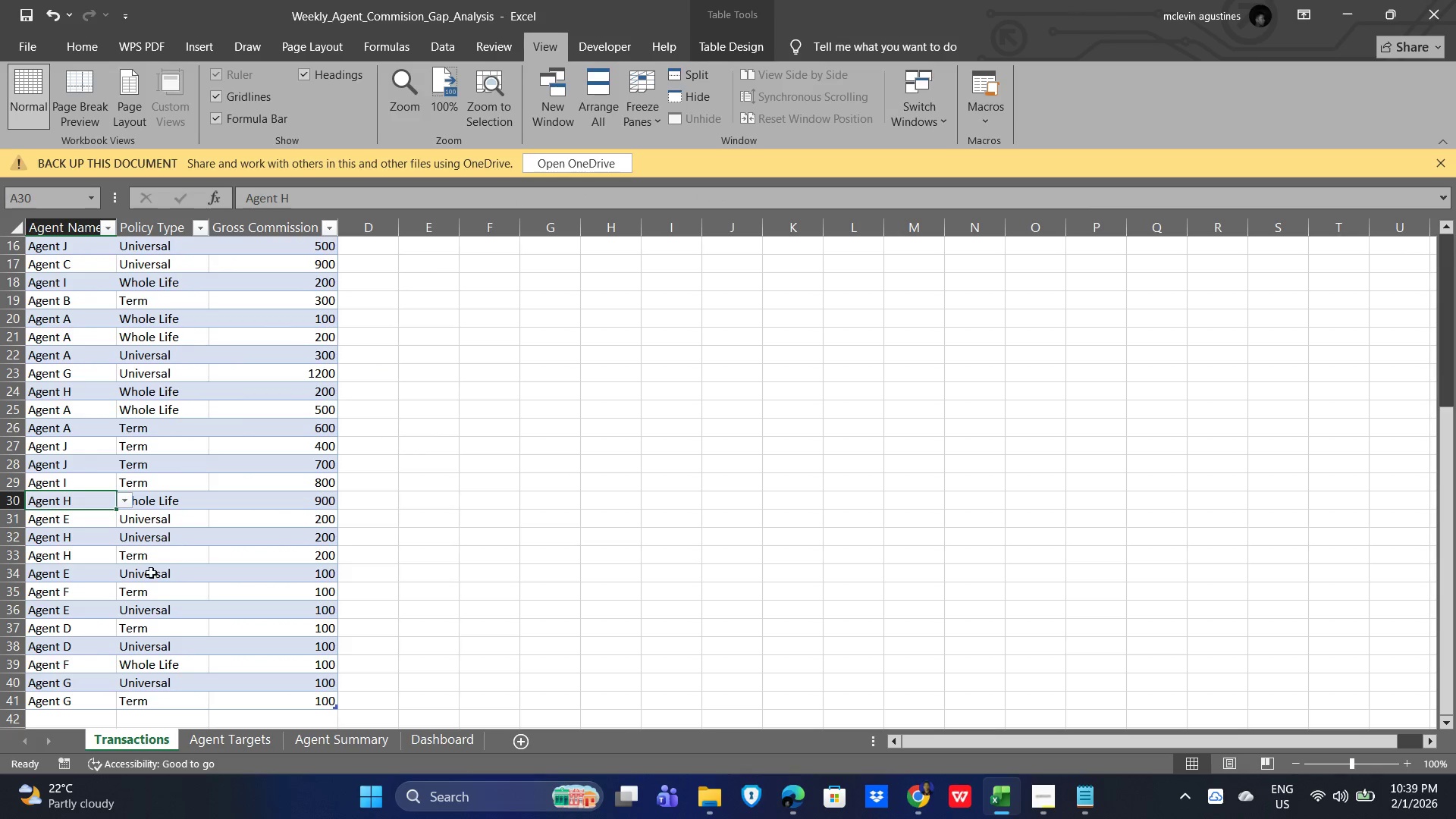 
scroll: coordinate [147, 586], scroll_direction: down, amount: 1.0
 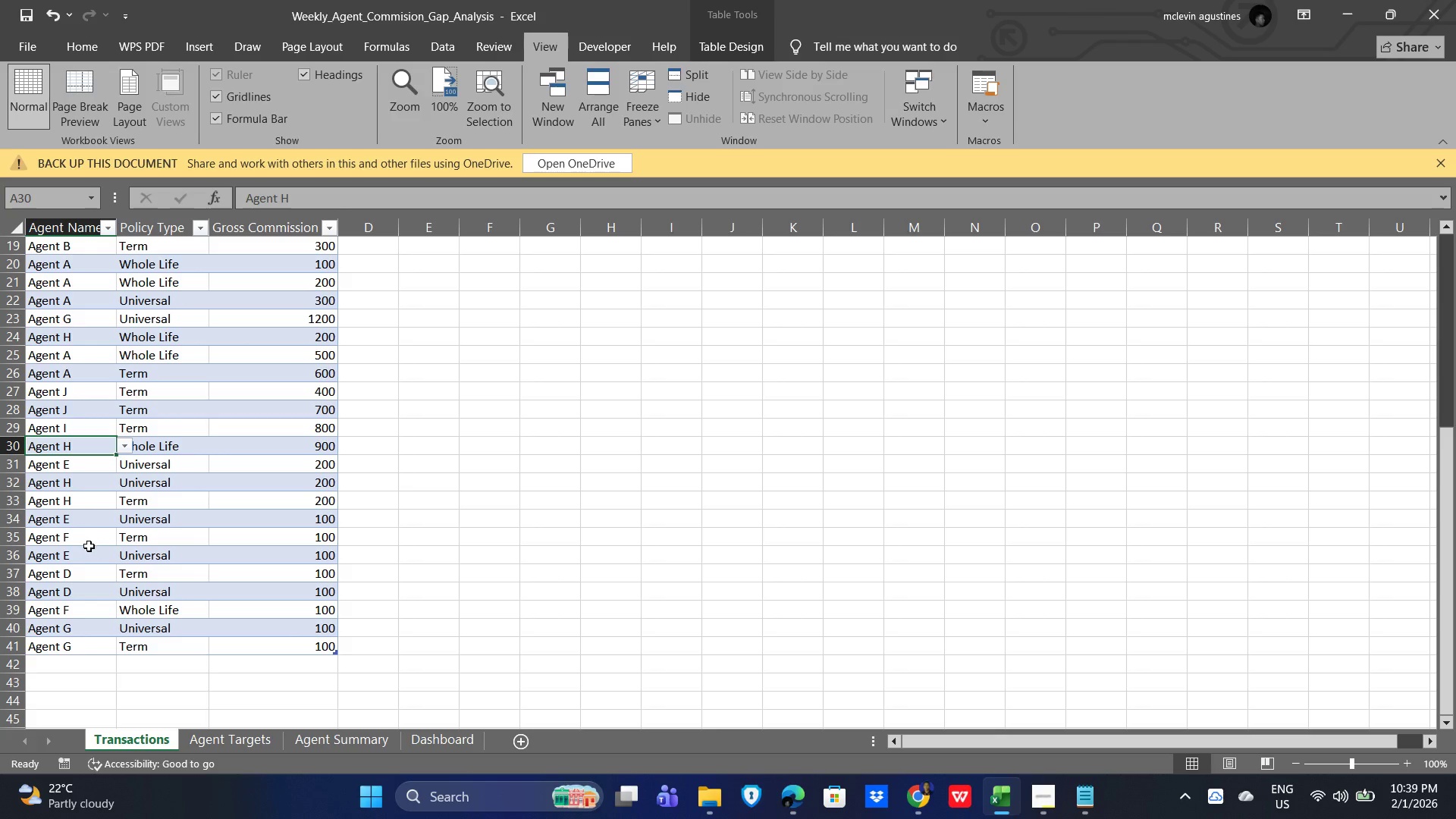 
left_click([88, 543])
 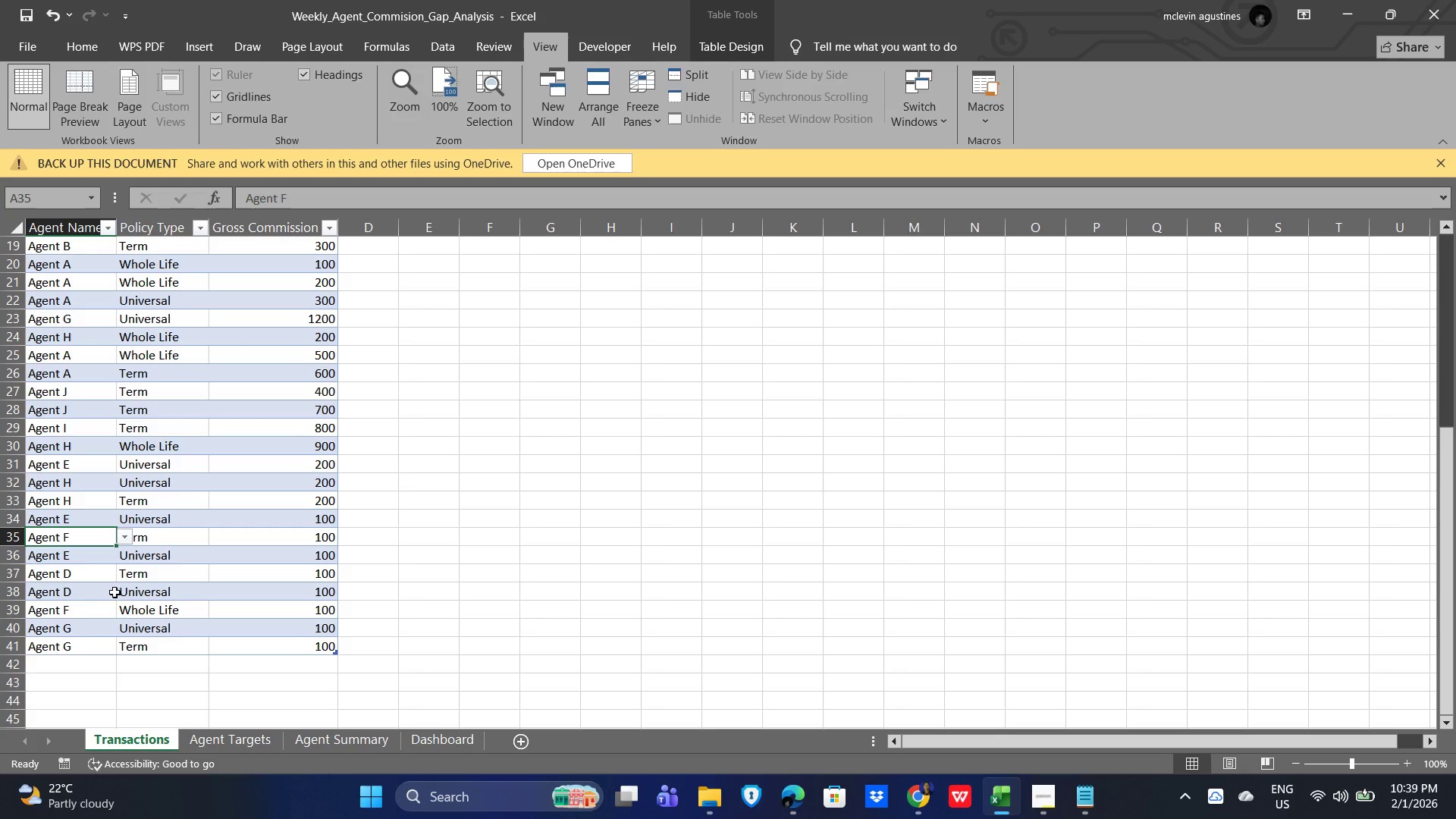 
left_click([95, 573])
 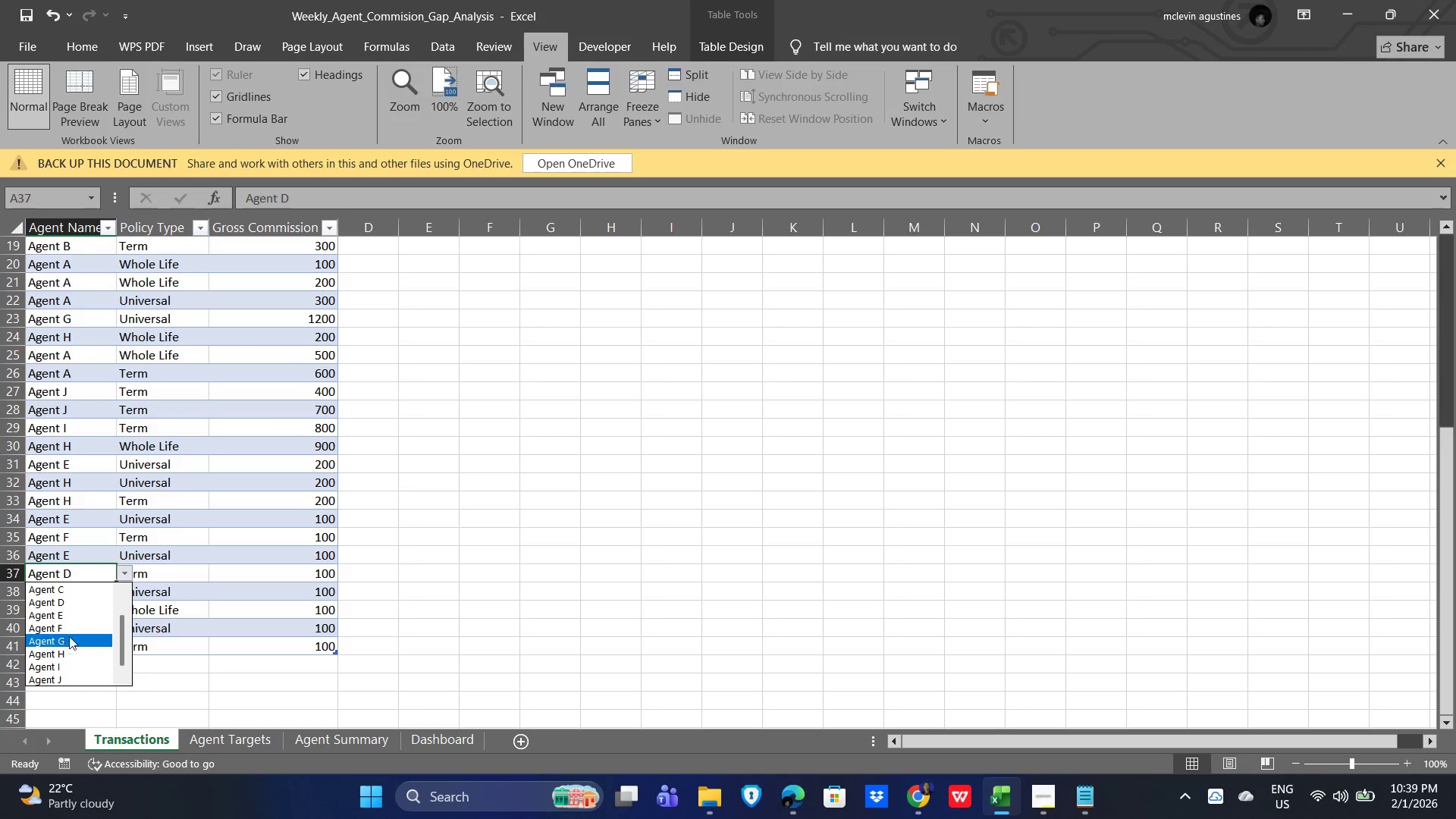 
left_click([75, 652])
 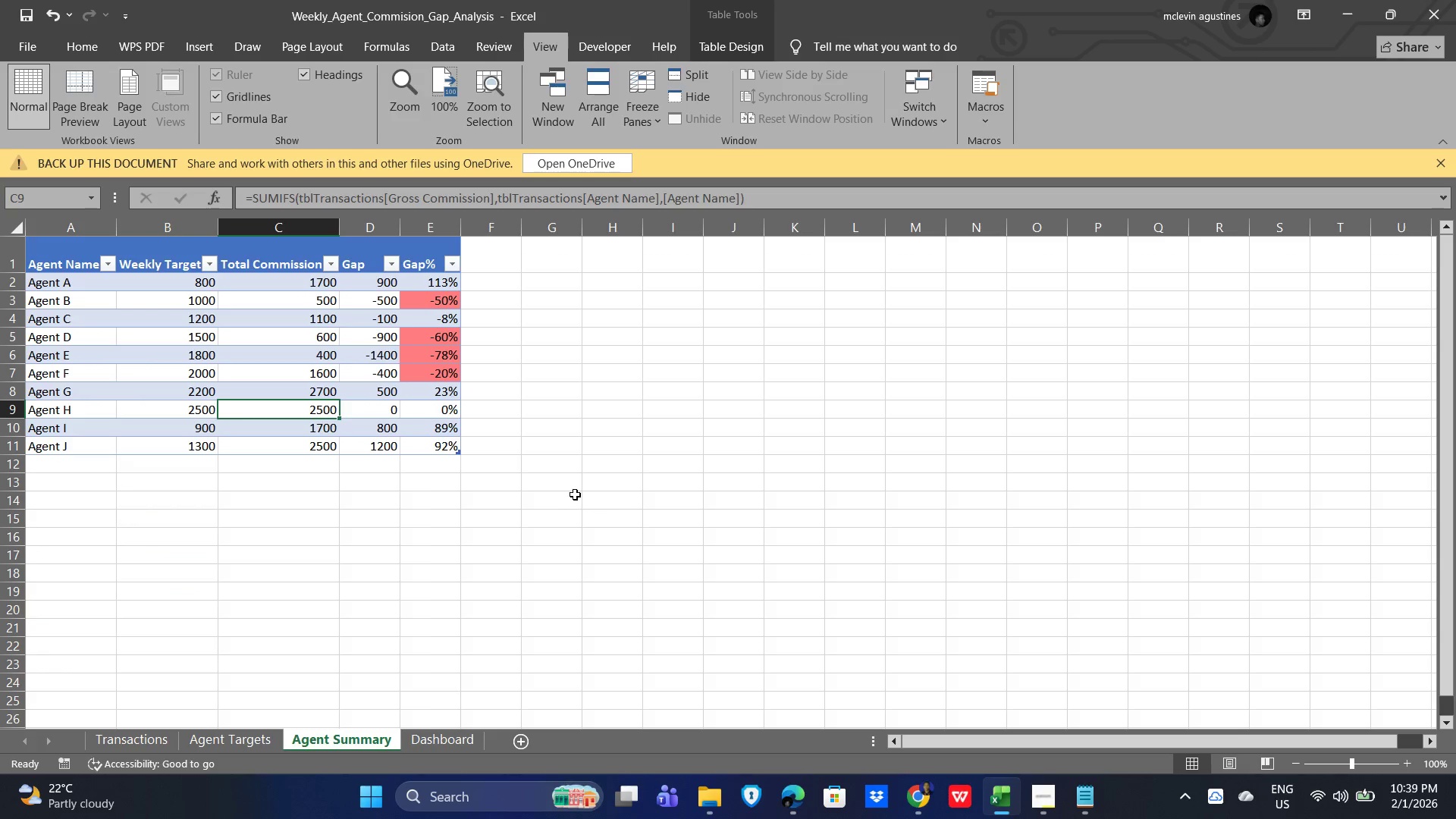 
wait(5.58)
 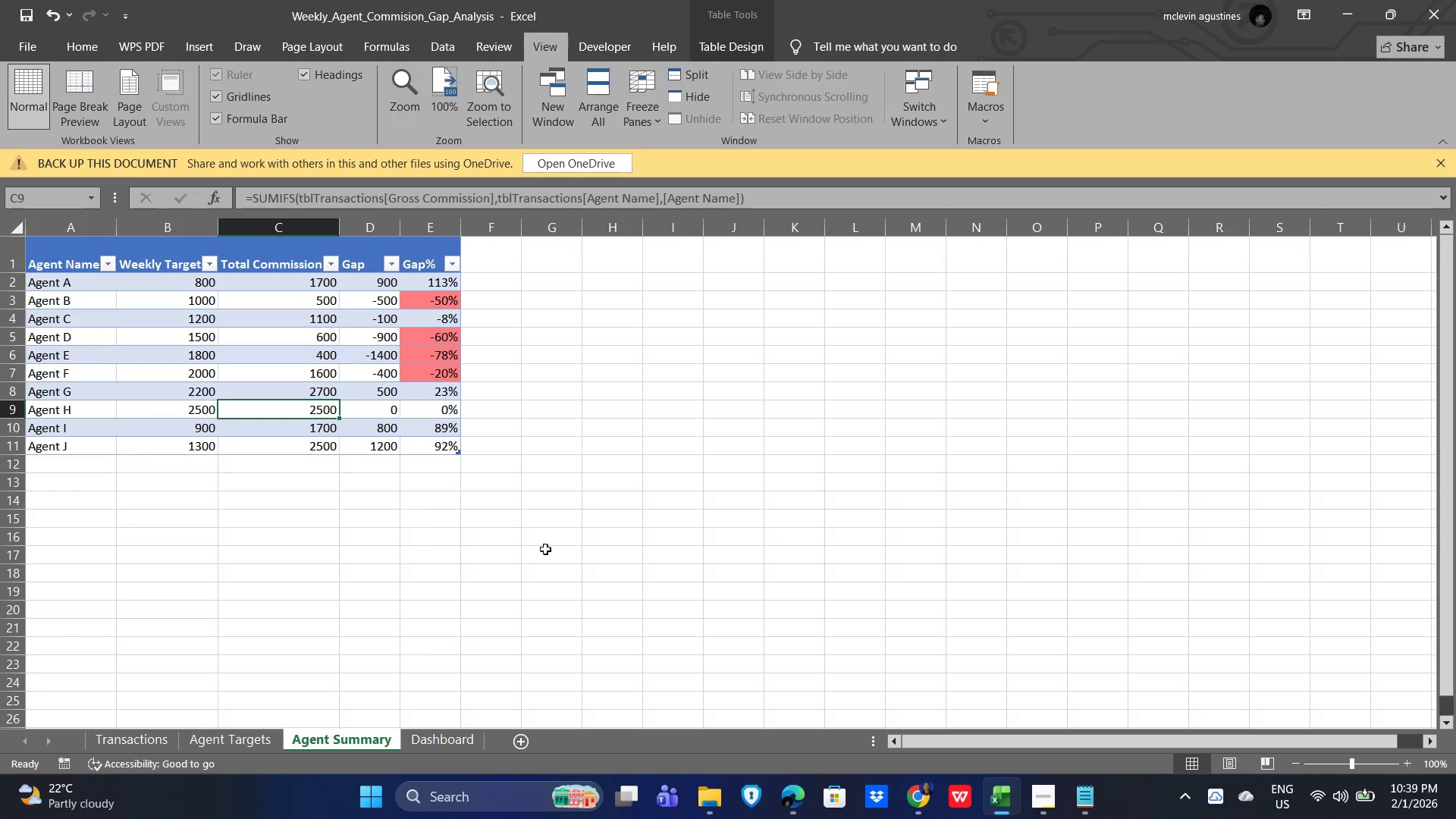 
scroll: coordinate [523, 507], scroll_direction: up, amount: 1.0
 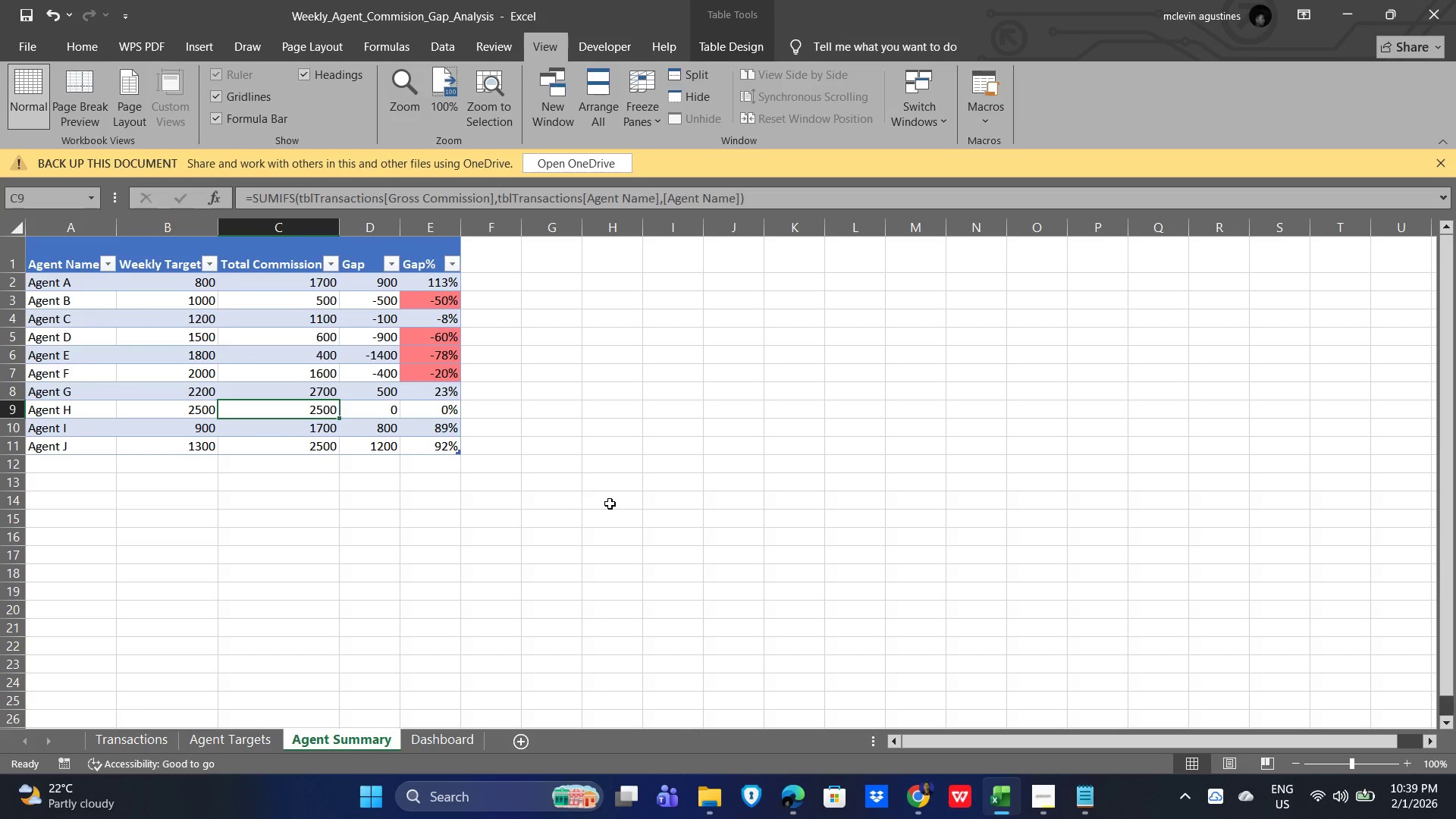 
left_click([610, 504])
 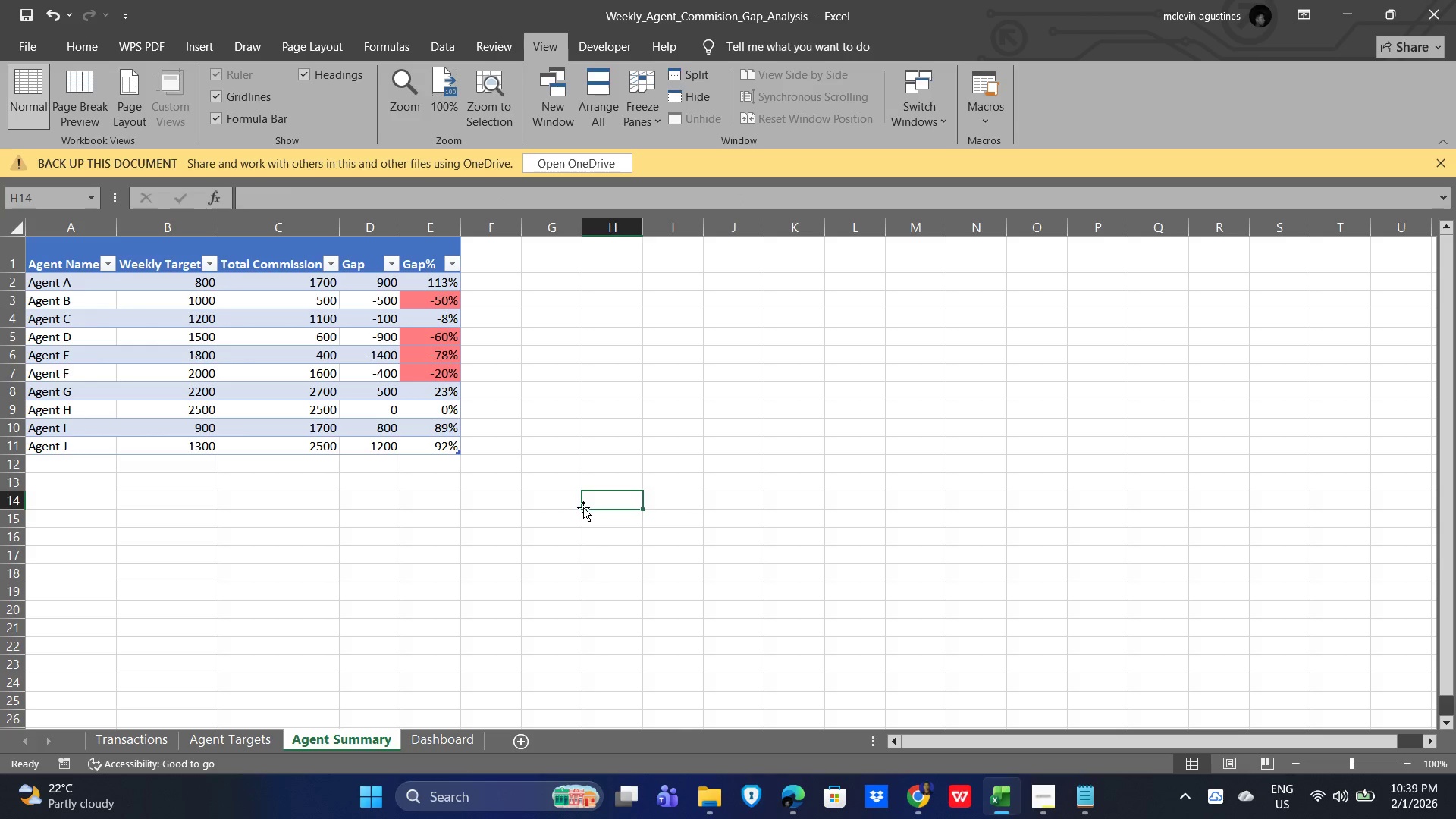 
scroll: coordinate [575, 511], scroll_direction: up, amount: 3.0
 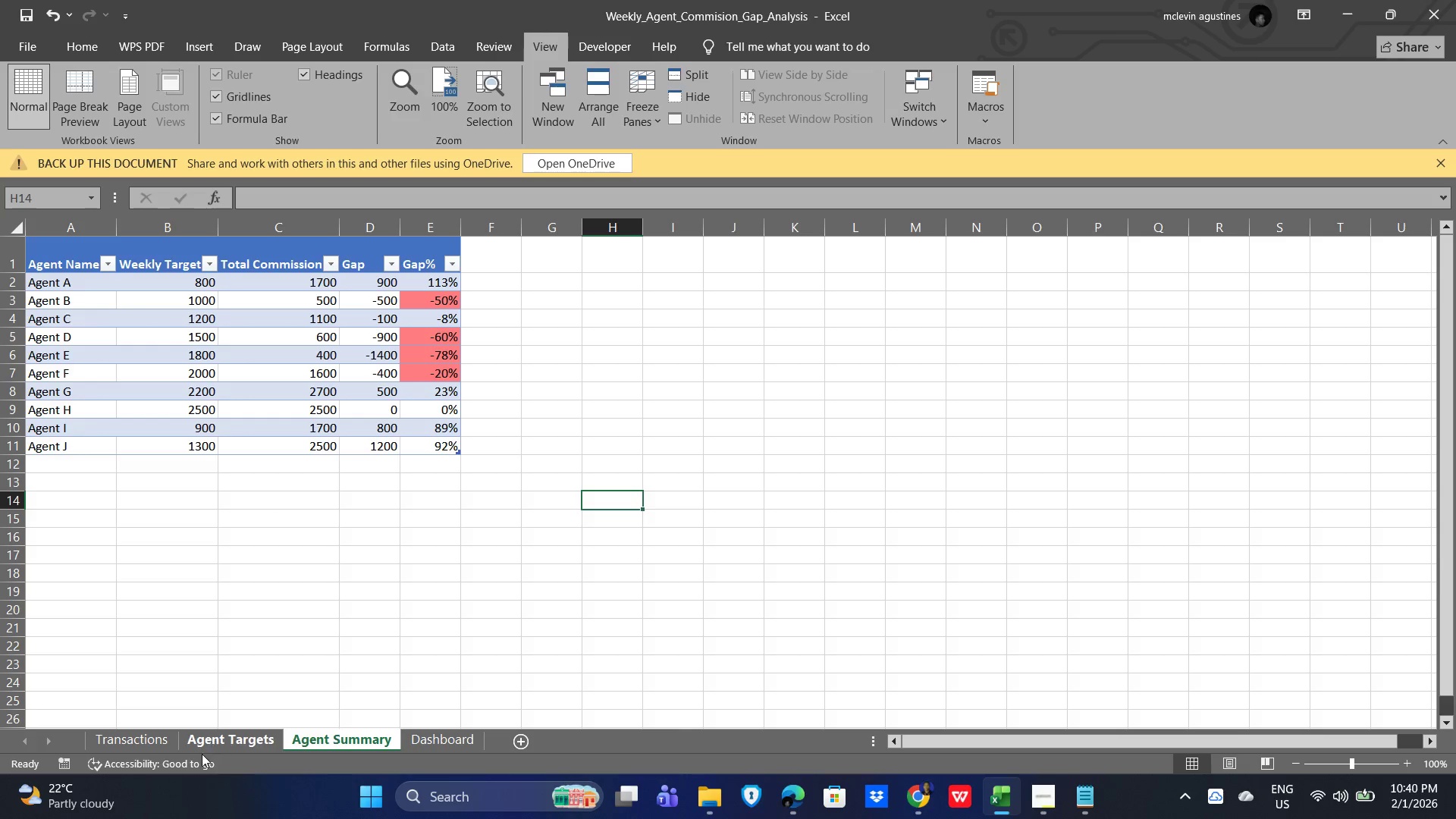 
wait(12.88)
 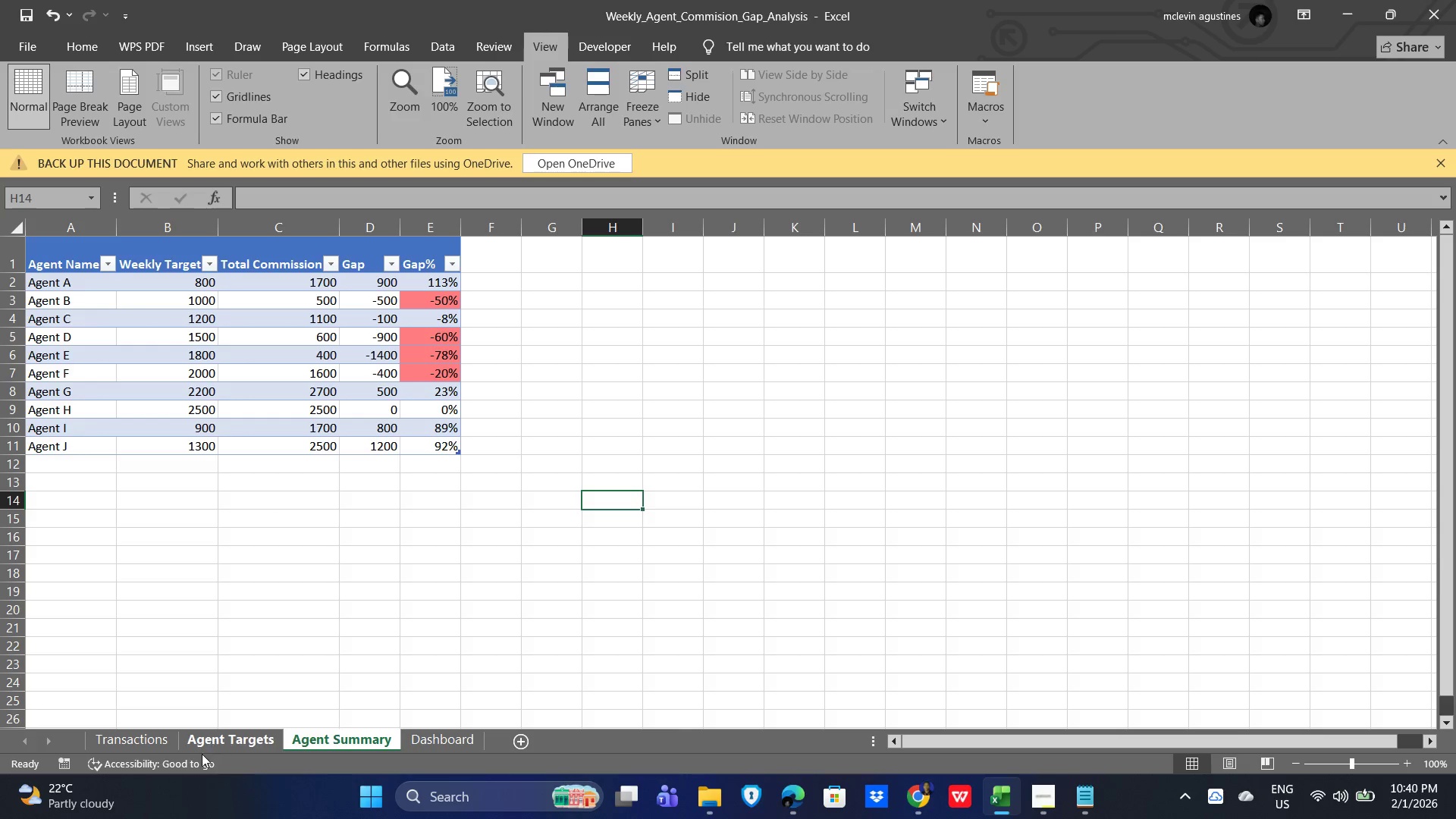 
left_click([137, 735])
 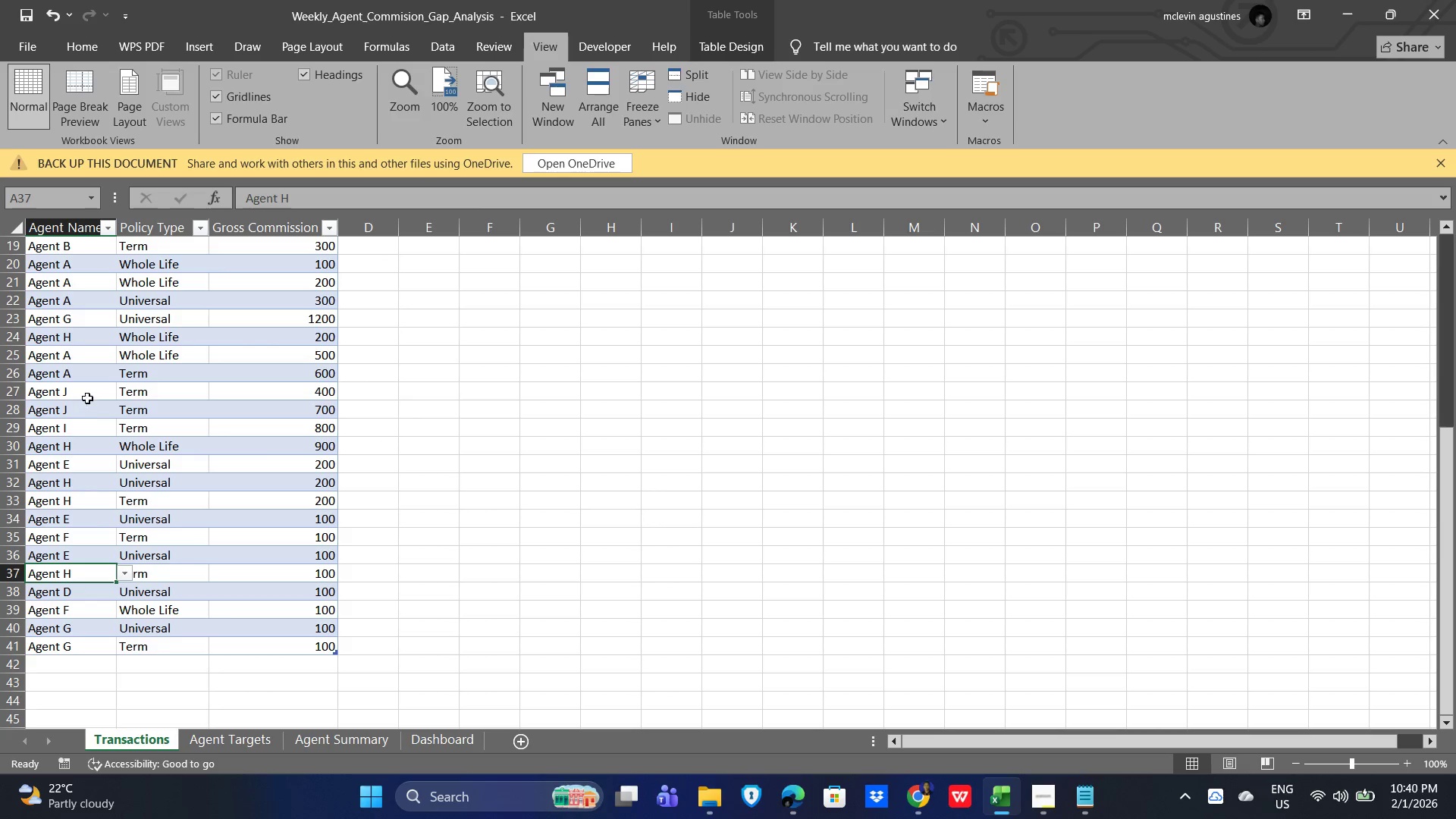 
scroll: coordinate [89, 515], scroll_direction: up, amount: 9.0
 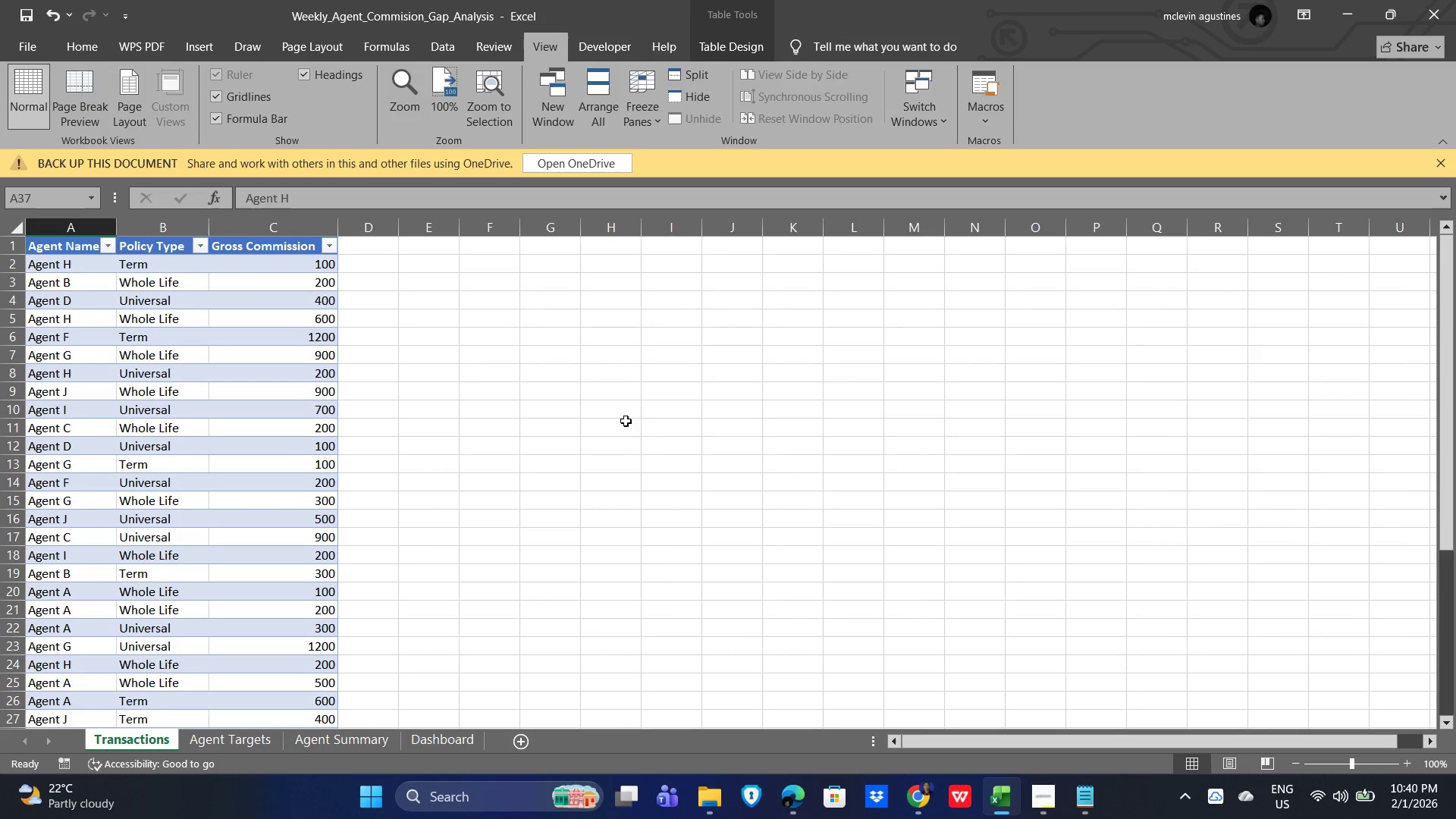 
scroll: coordinate [570, 453], scroll_direction: down, amount: 7.0
 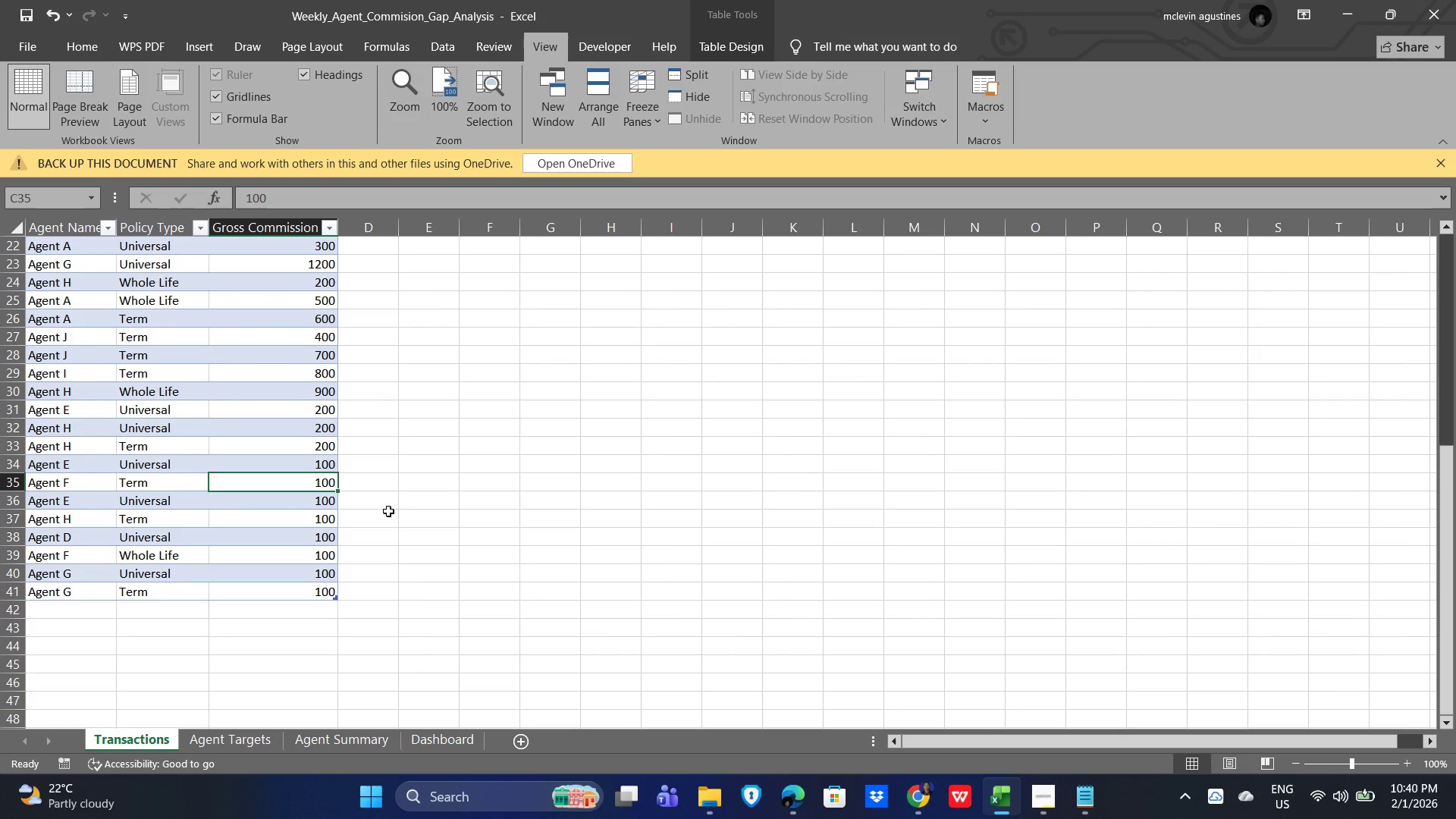 
key(Numpad4)
 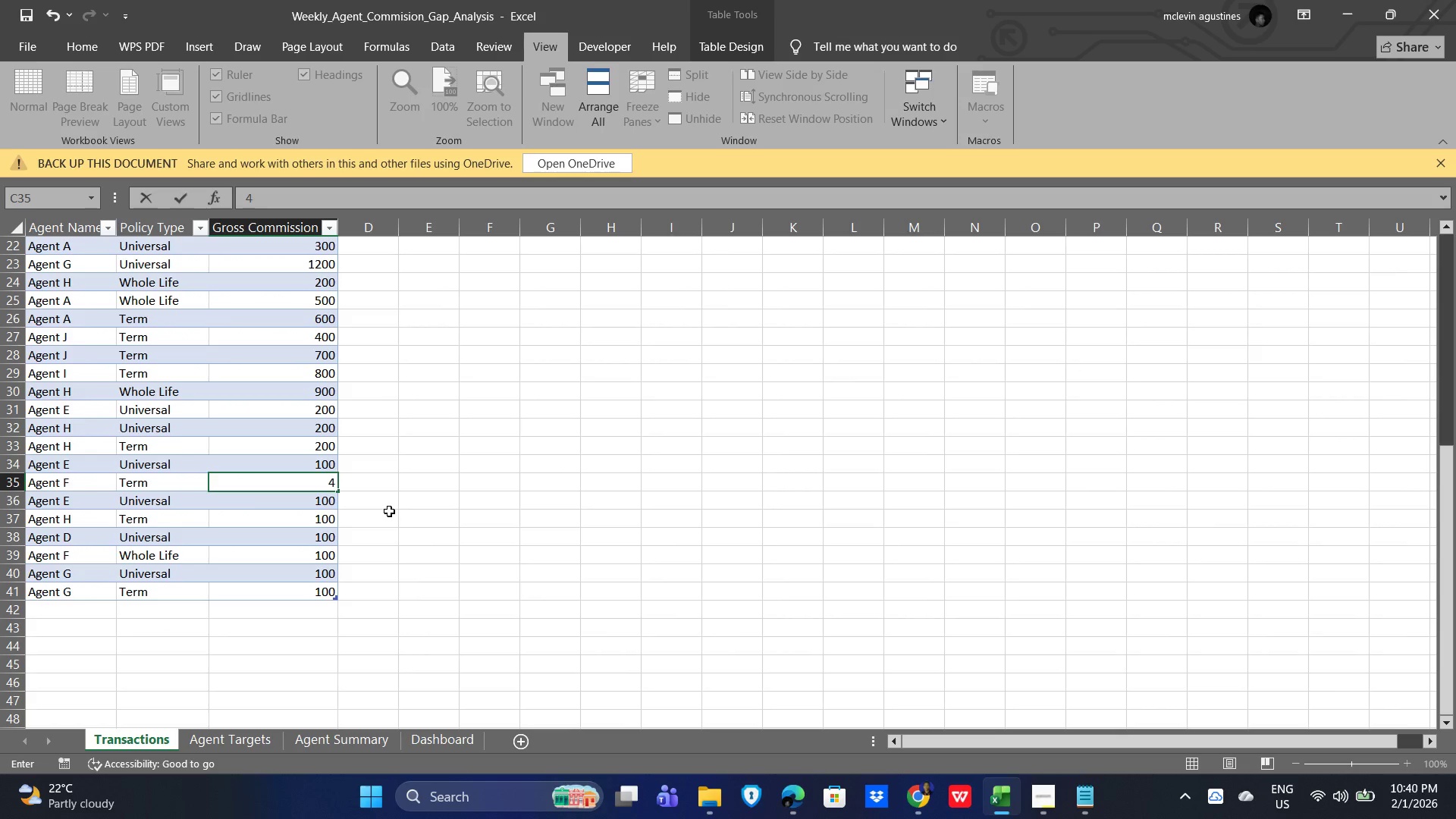 
key(Numpad0)
 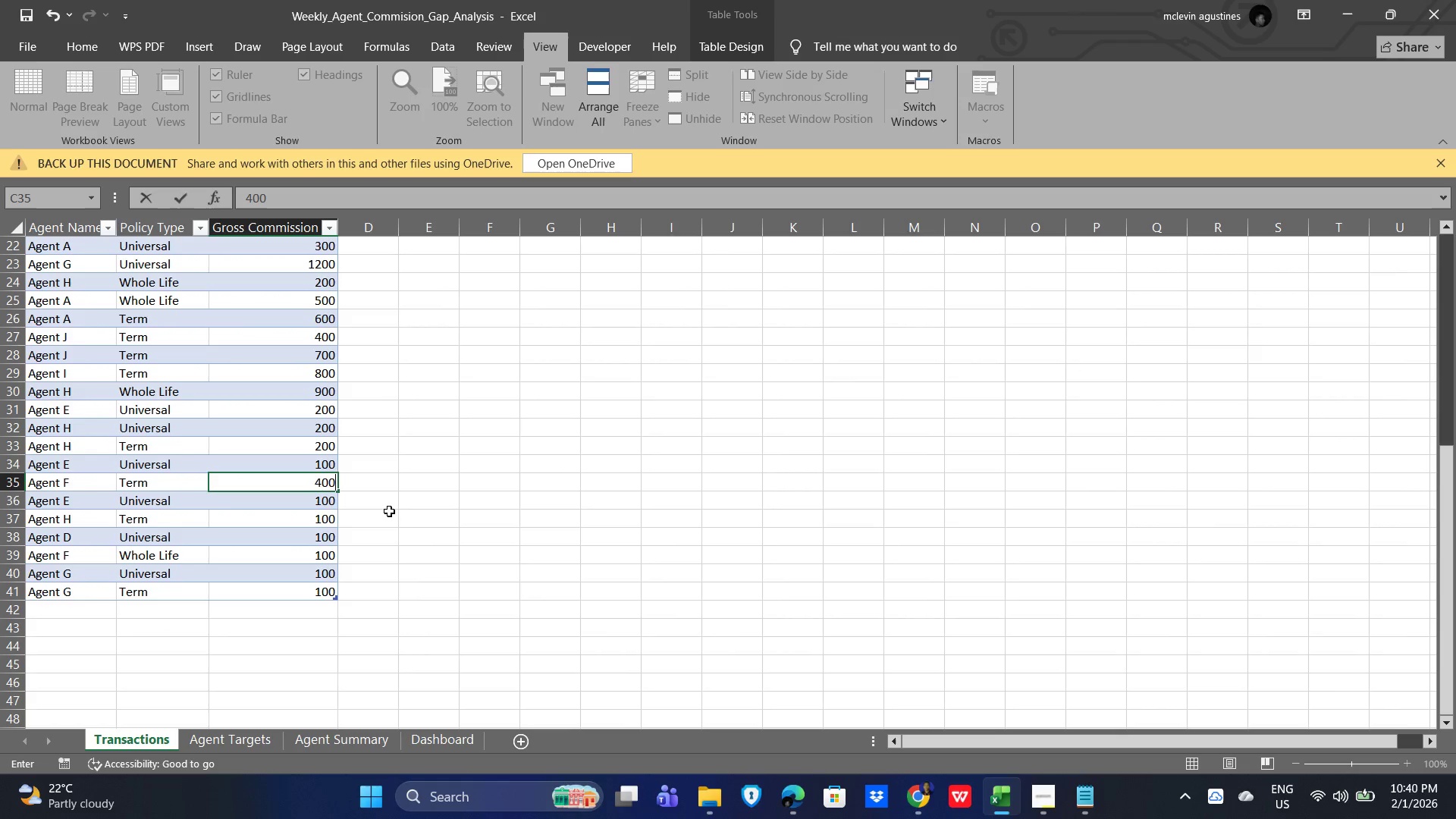 
key(Numpad0)
 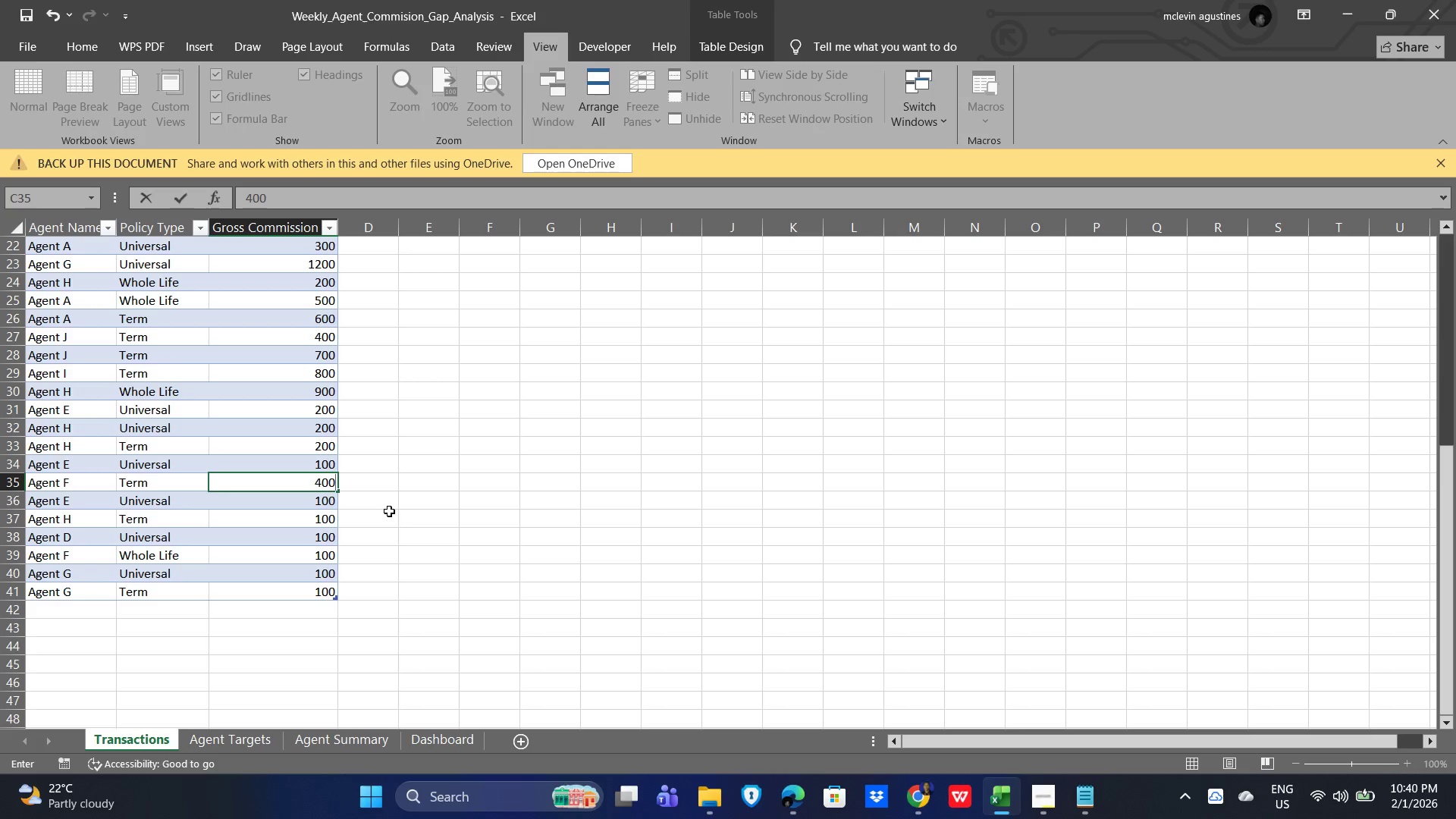 
key(NumpadEnter)
 